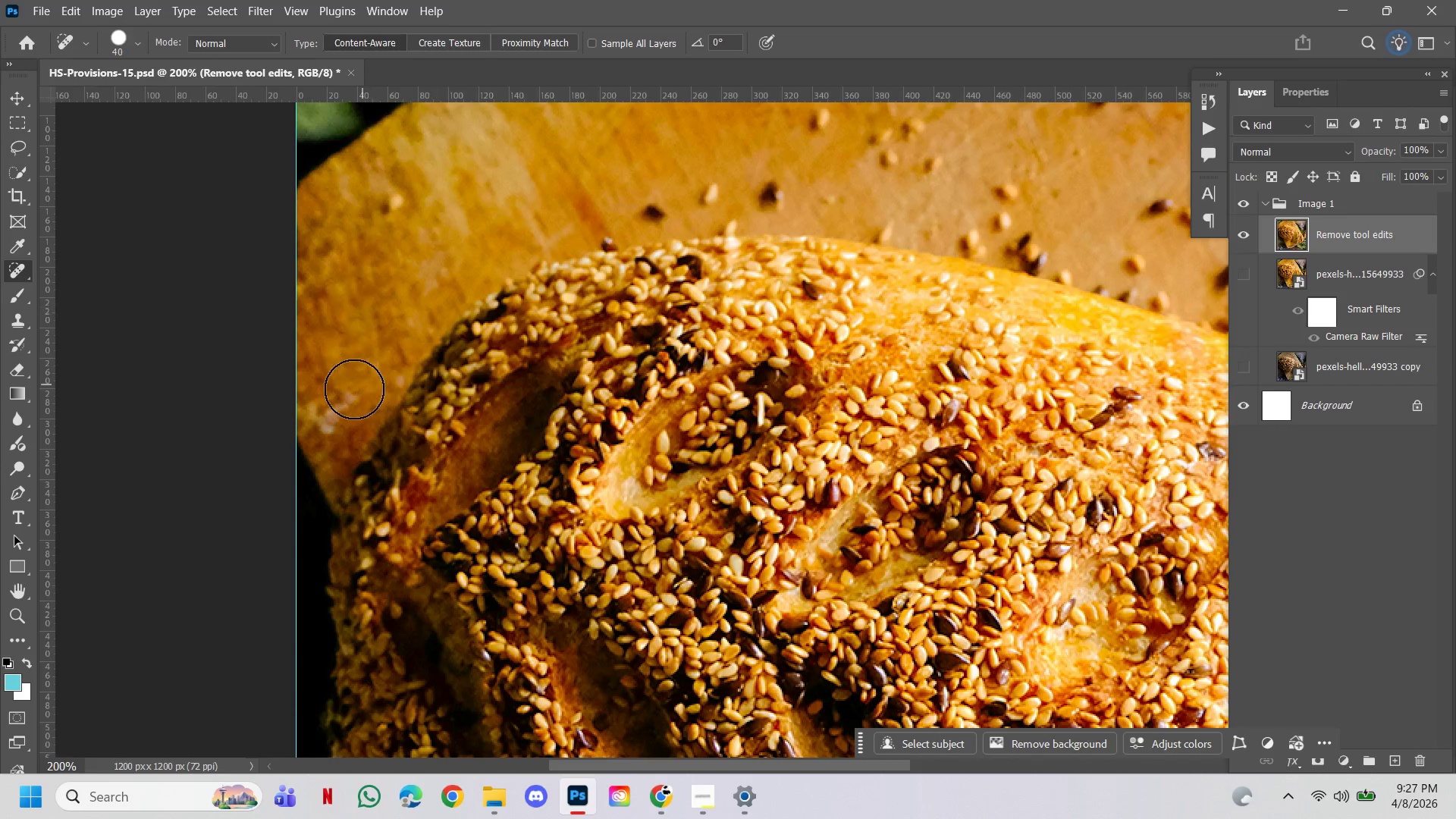 
left_click([336, 411])
 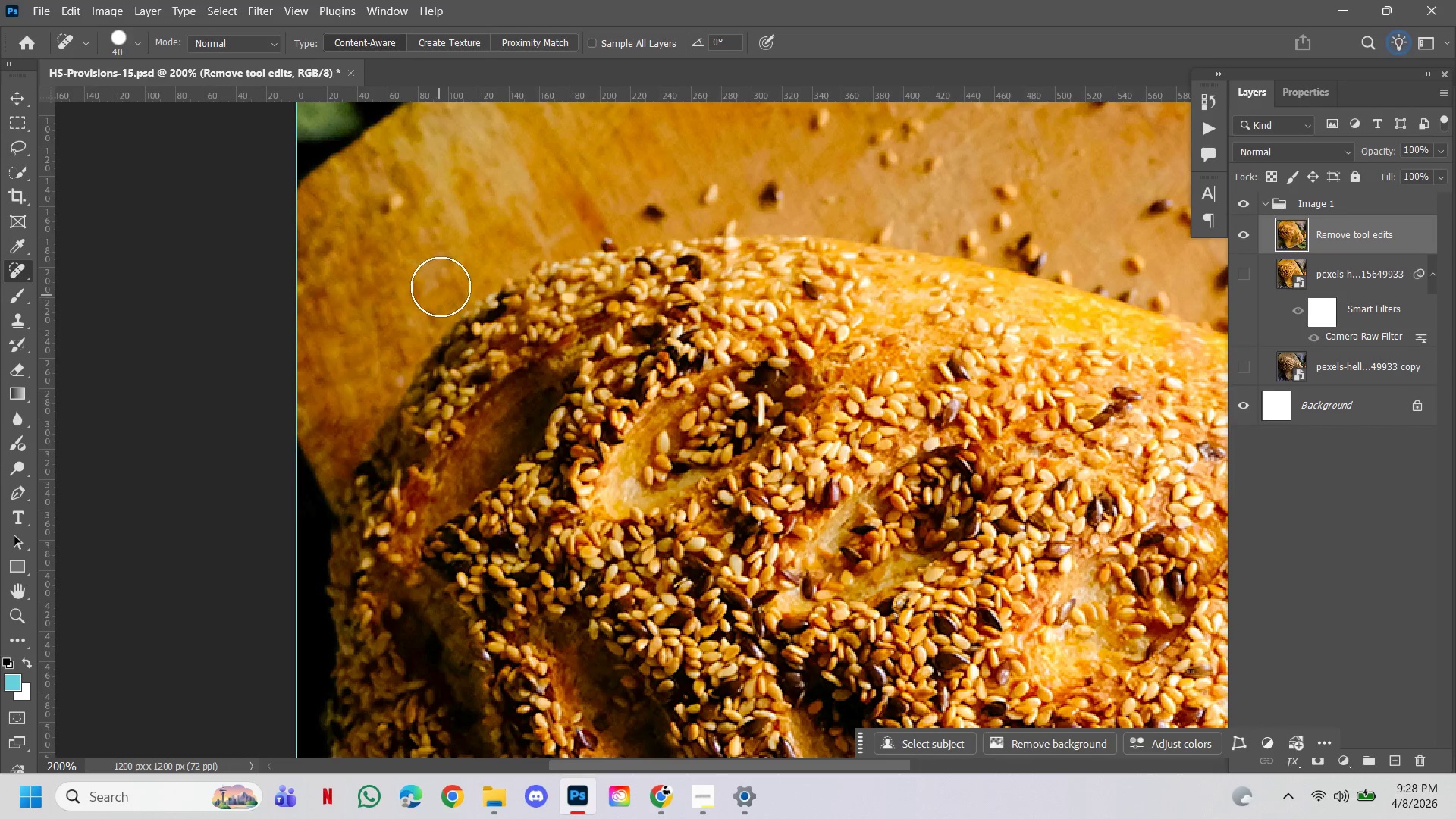 
left_click([458, 267])
 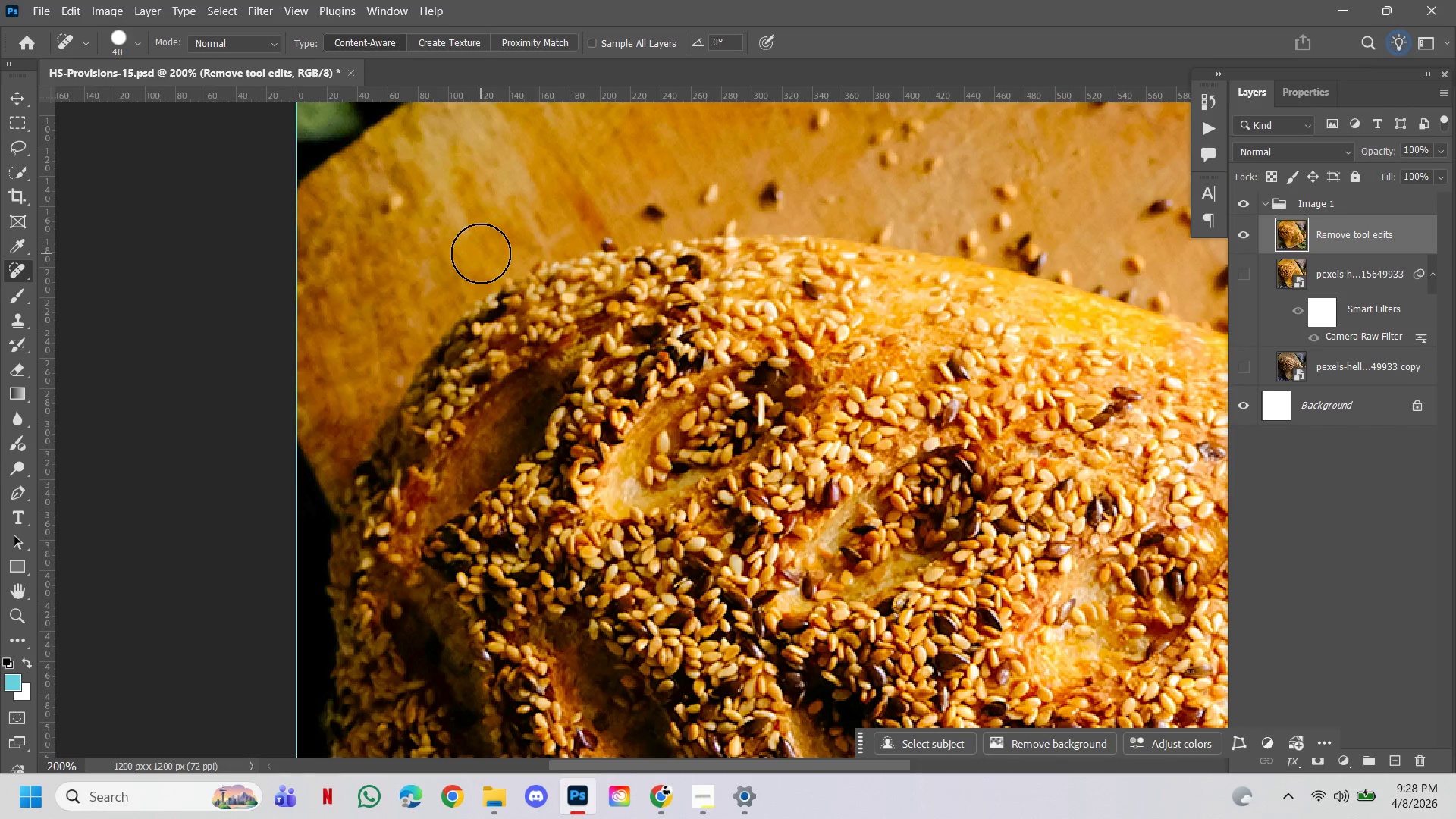 
left_click([481, 253])
 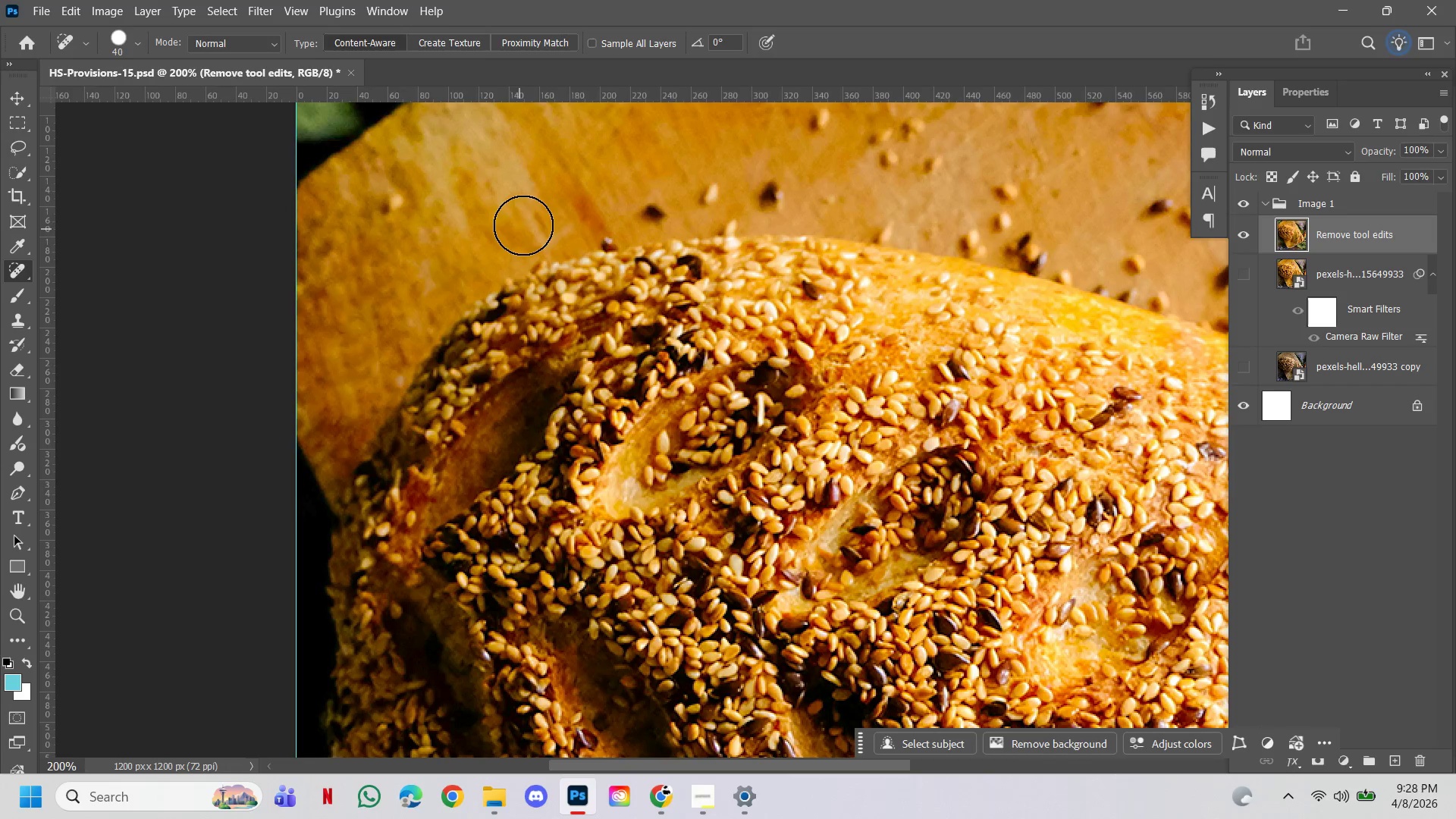 
left_click([523, 225])
 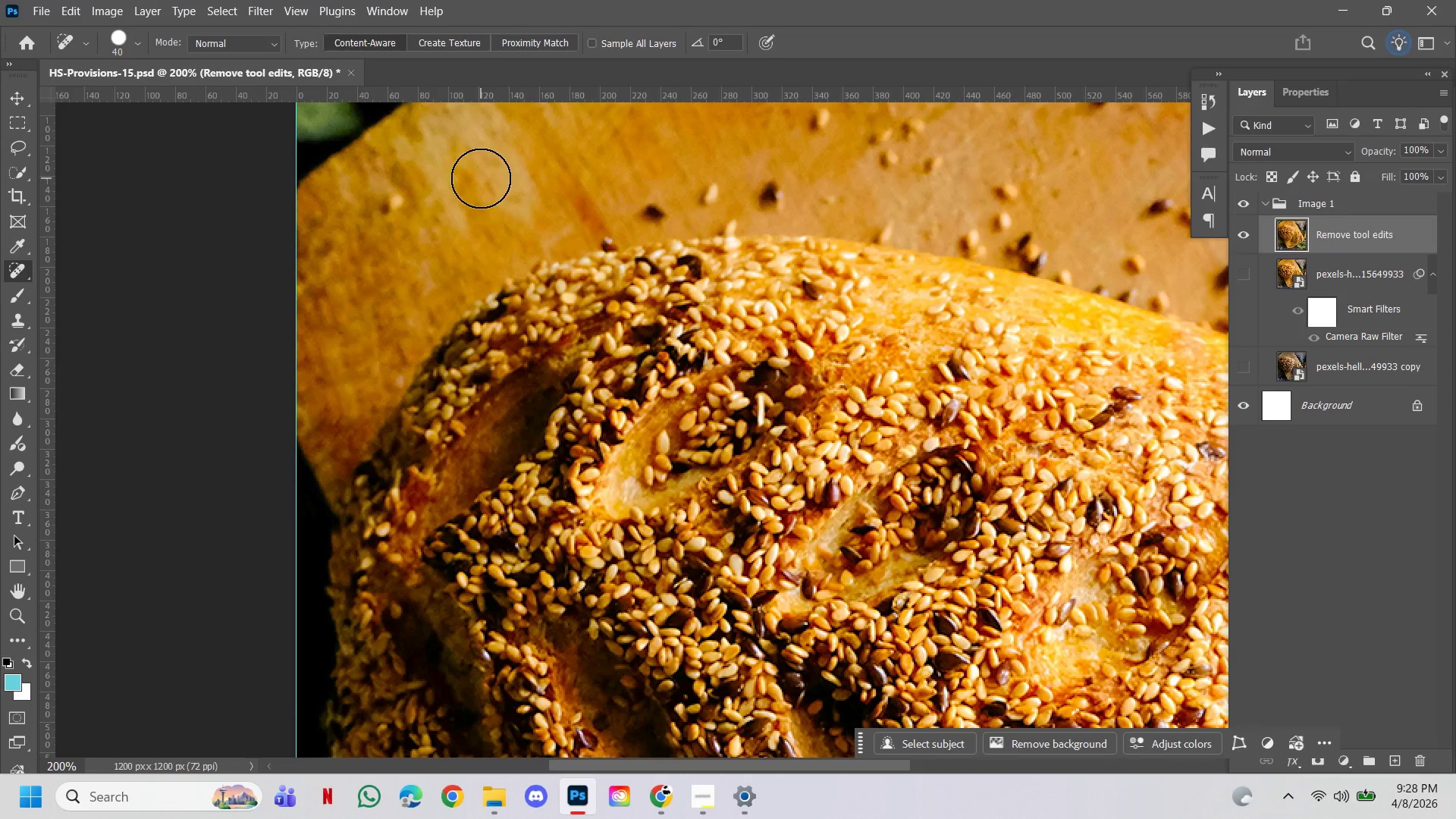 
hold_key(key=Space, duration=0.8)
 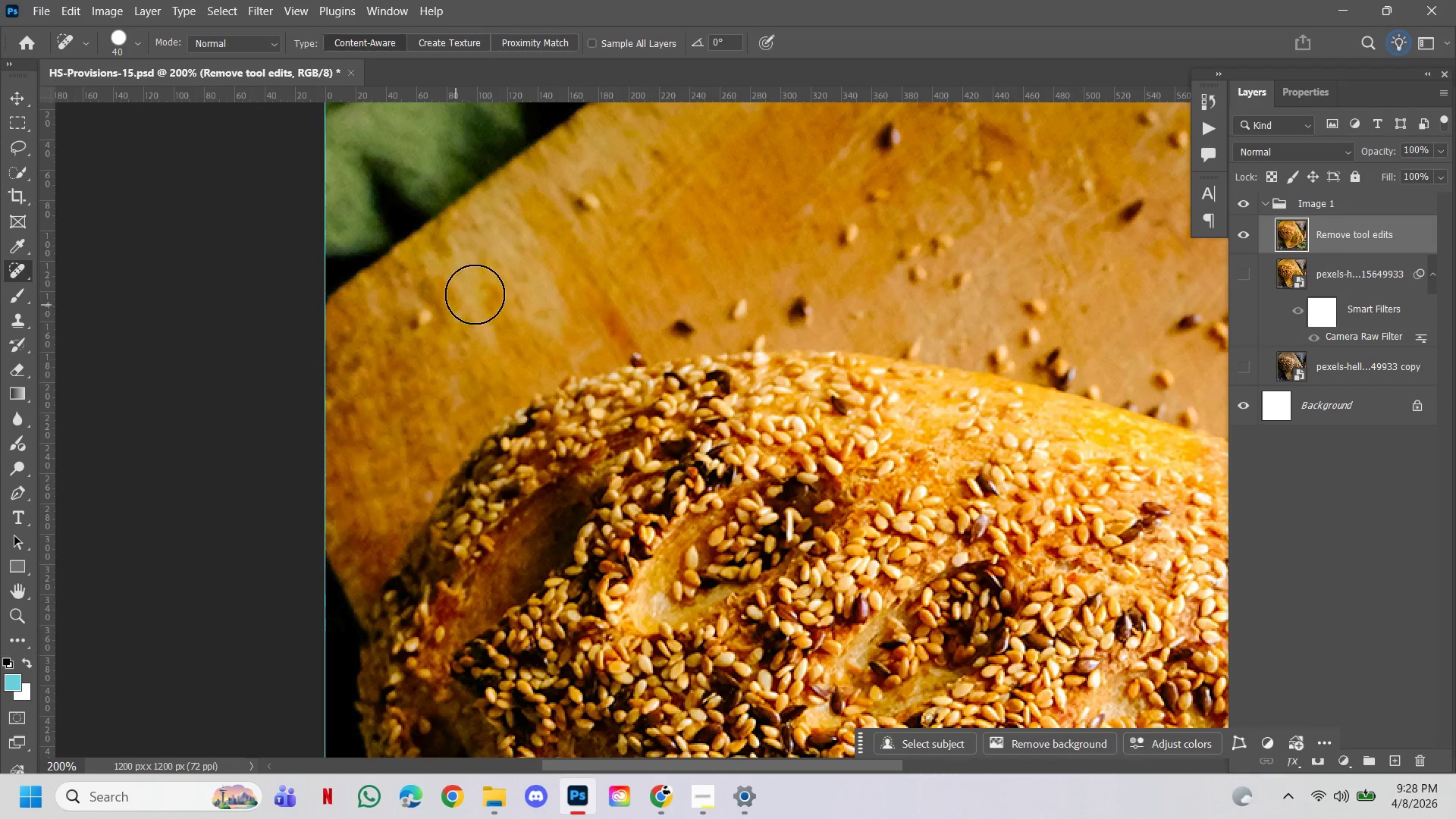 
left_click_drag(start_coordinate=[480, 180], to_coordinate=[509, 296])
 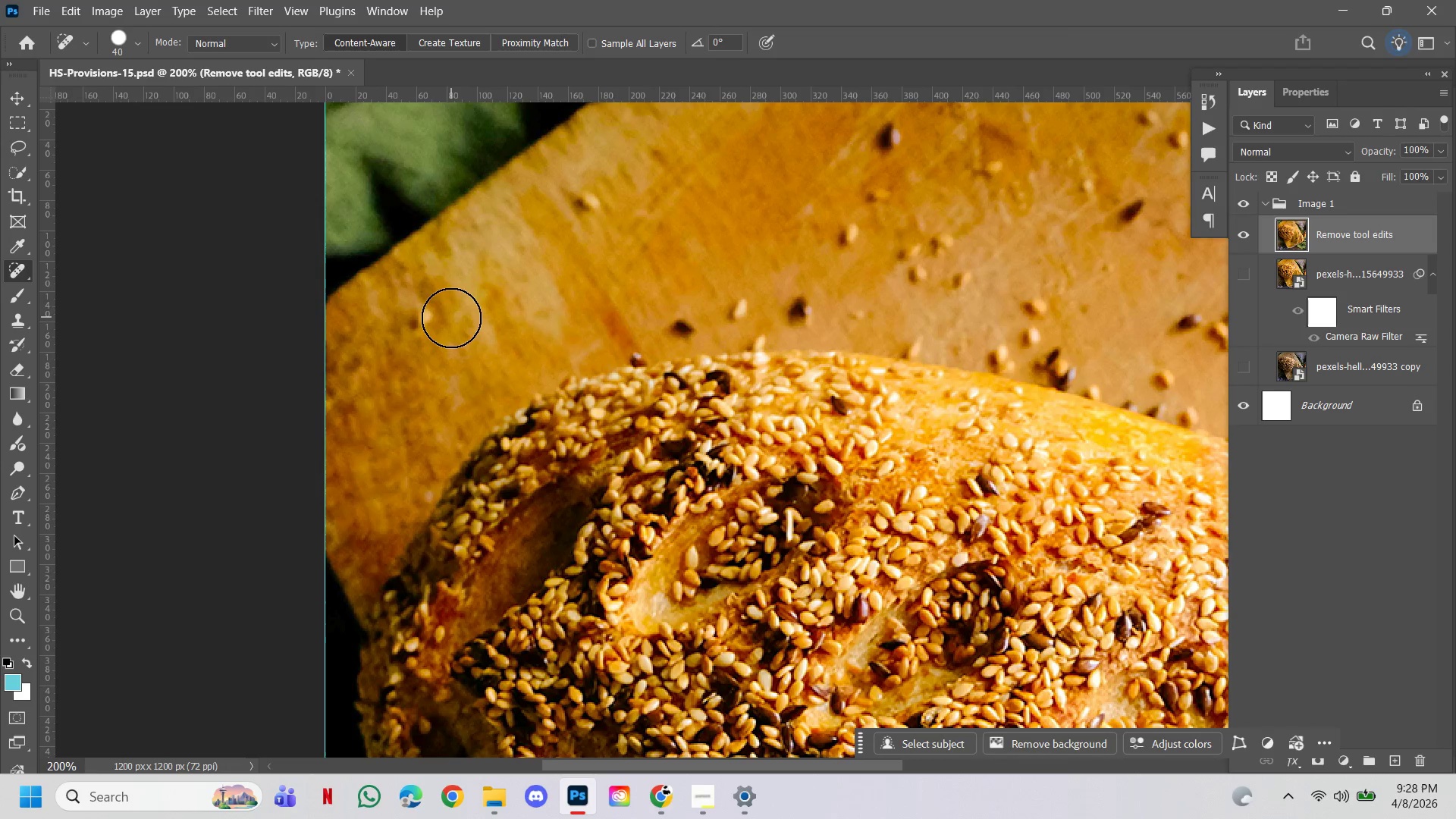 
left_click([487, 321])
 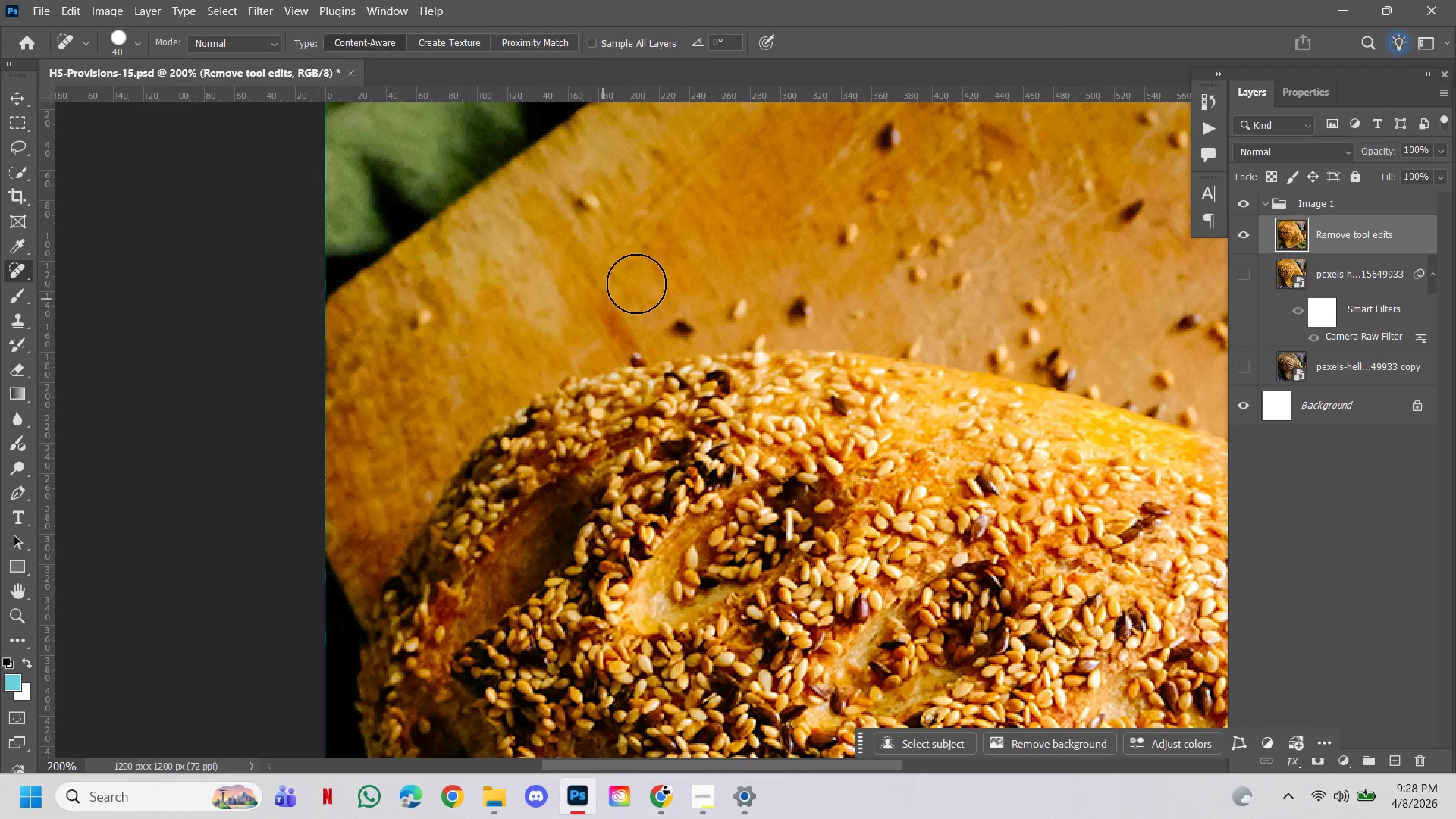 
hold_key(key=Space, duration=0.73)
 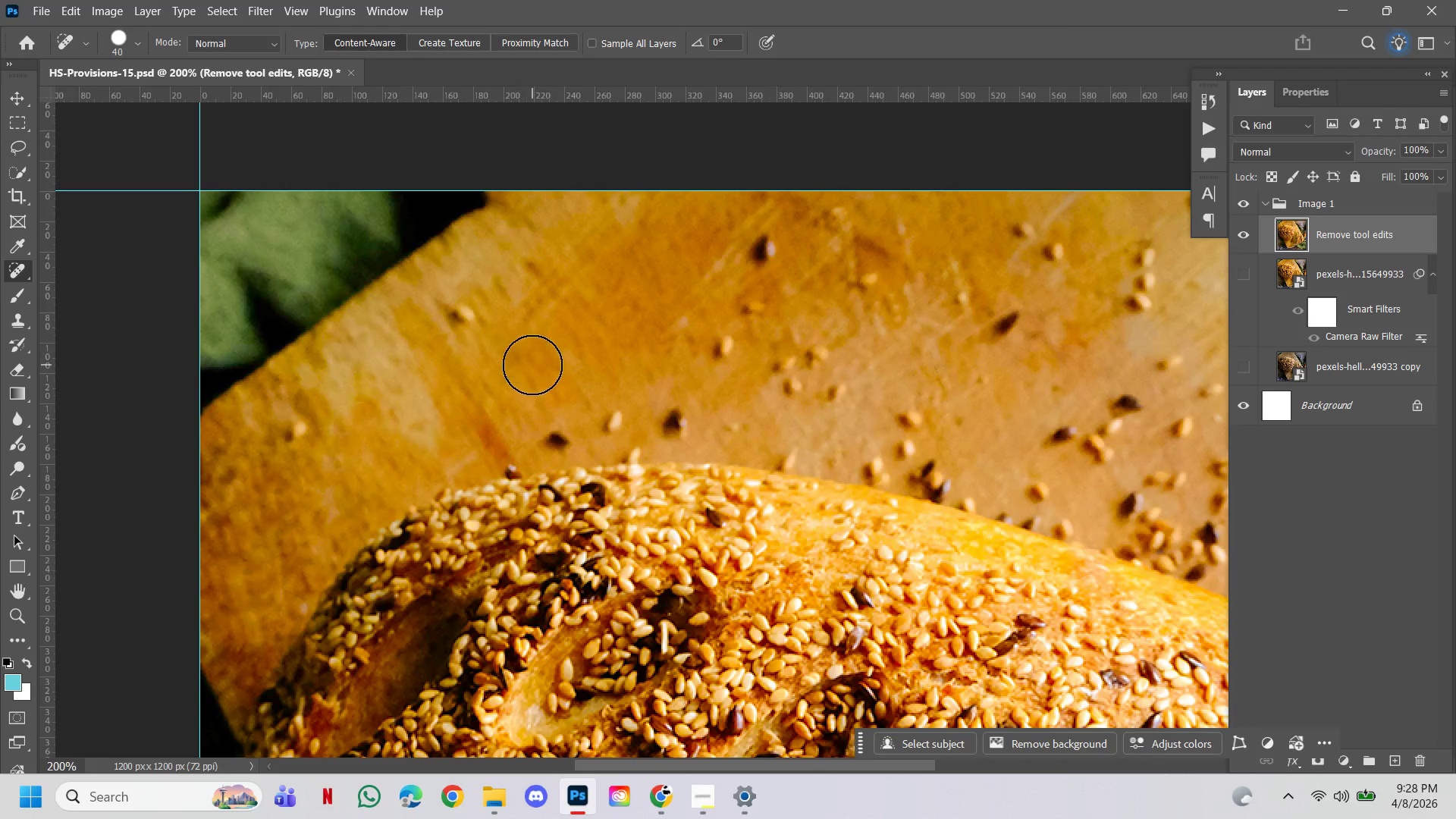 
left_click_drag(start_coordinate=[663, 275], to_coordinate=[538, 387])
 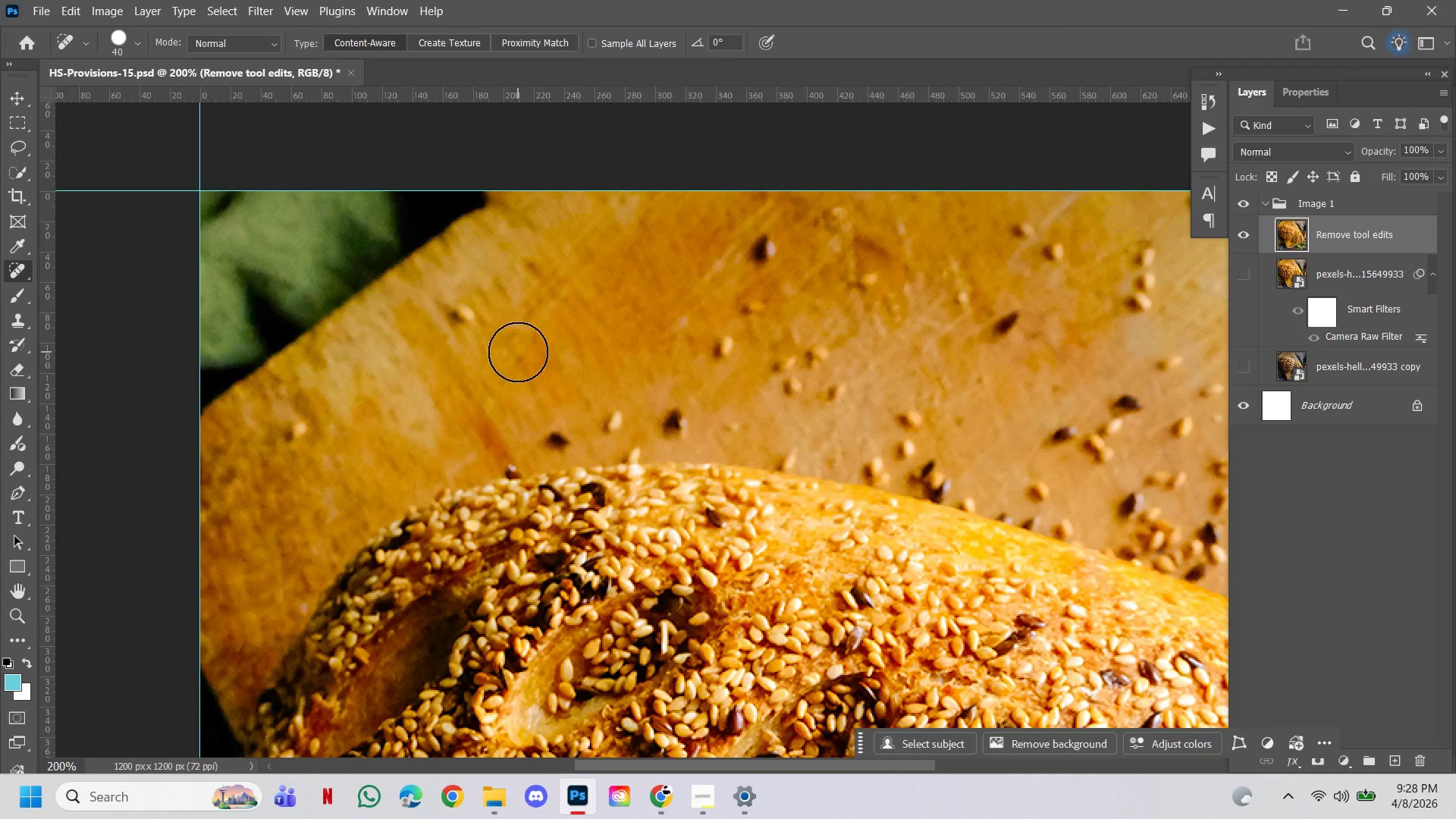 
left_click([518, 352])
 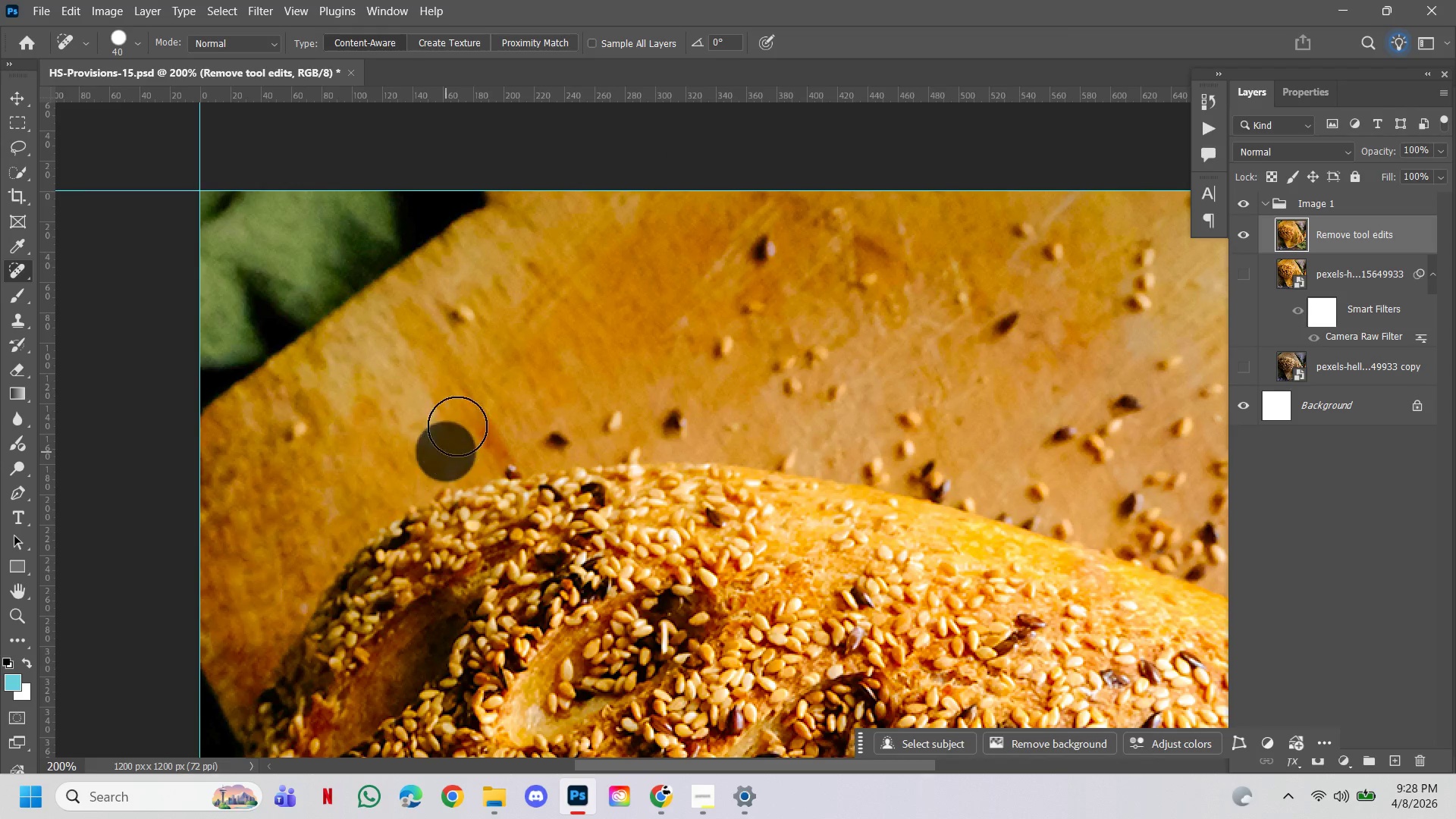 
hold_key(key=Space, duration=0.62)
 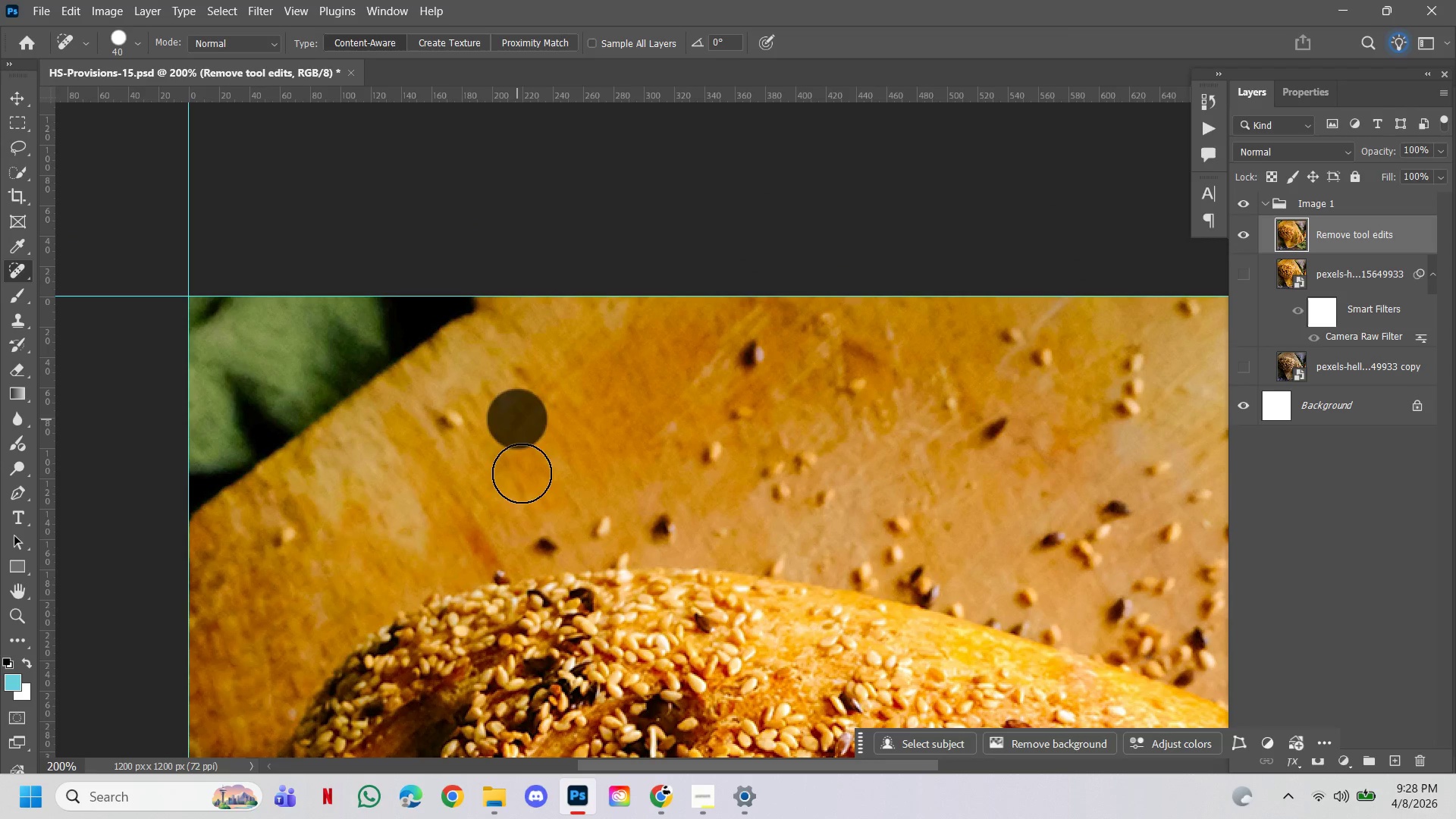 
left_click_drag(start_coordinate=[590, 330], to_coordinate=[579, 435])
 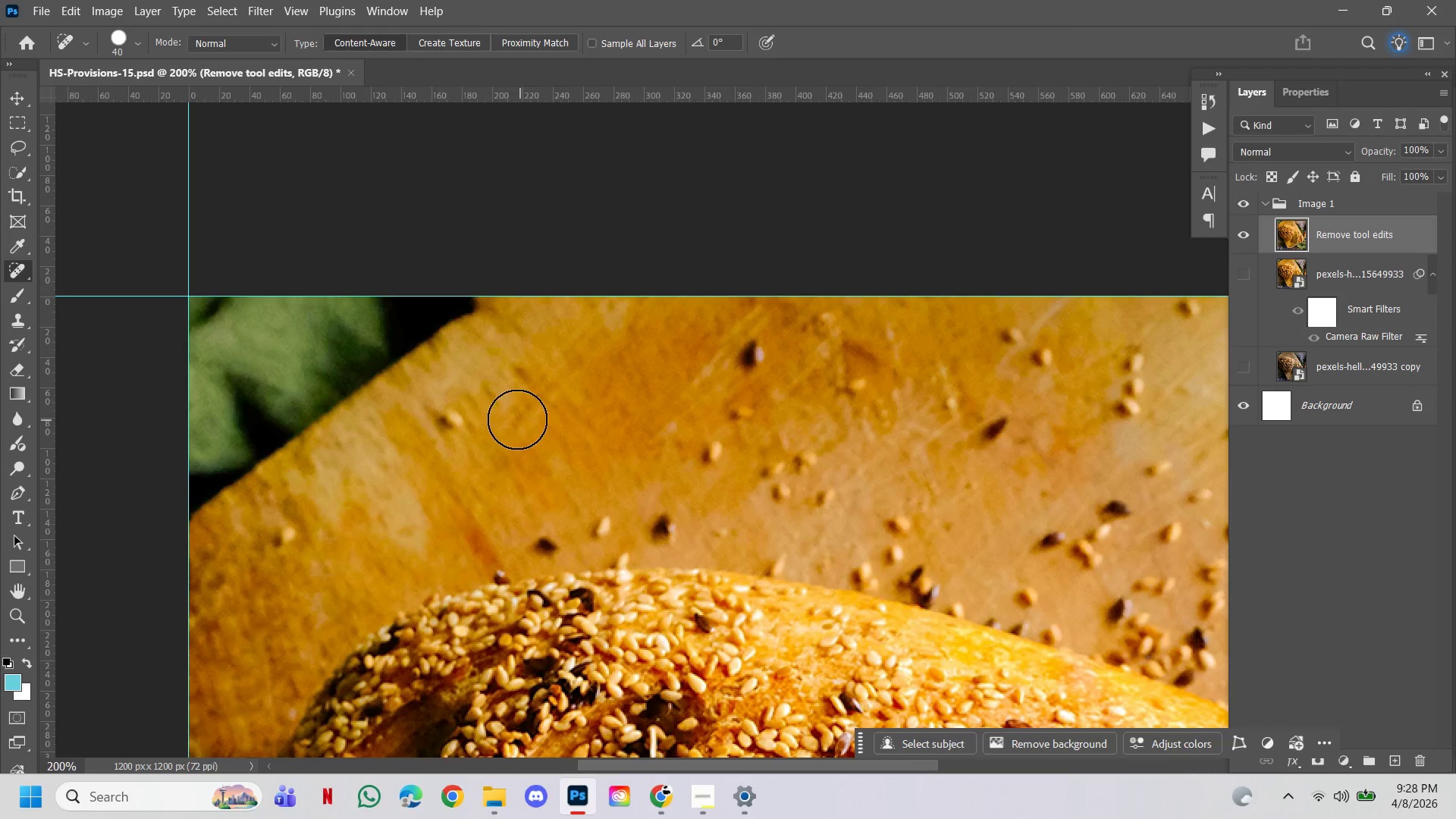 
left_click([517, 419])
 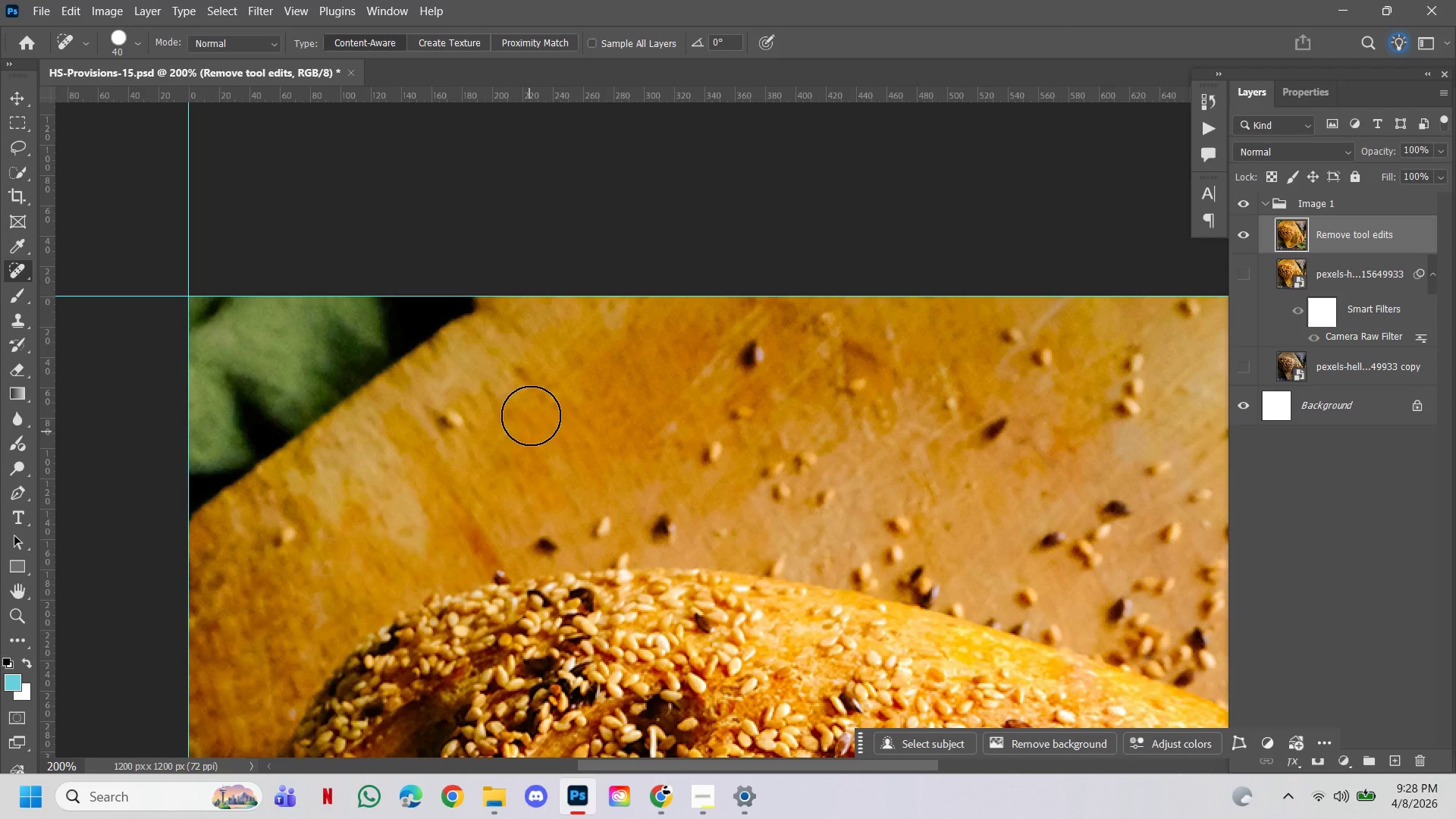 
left_click([532, 409])
 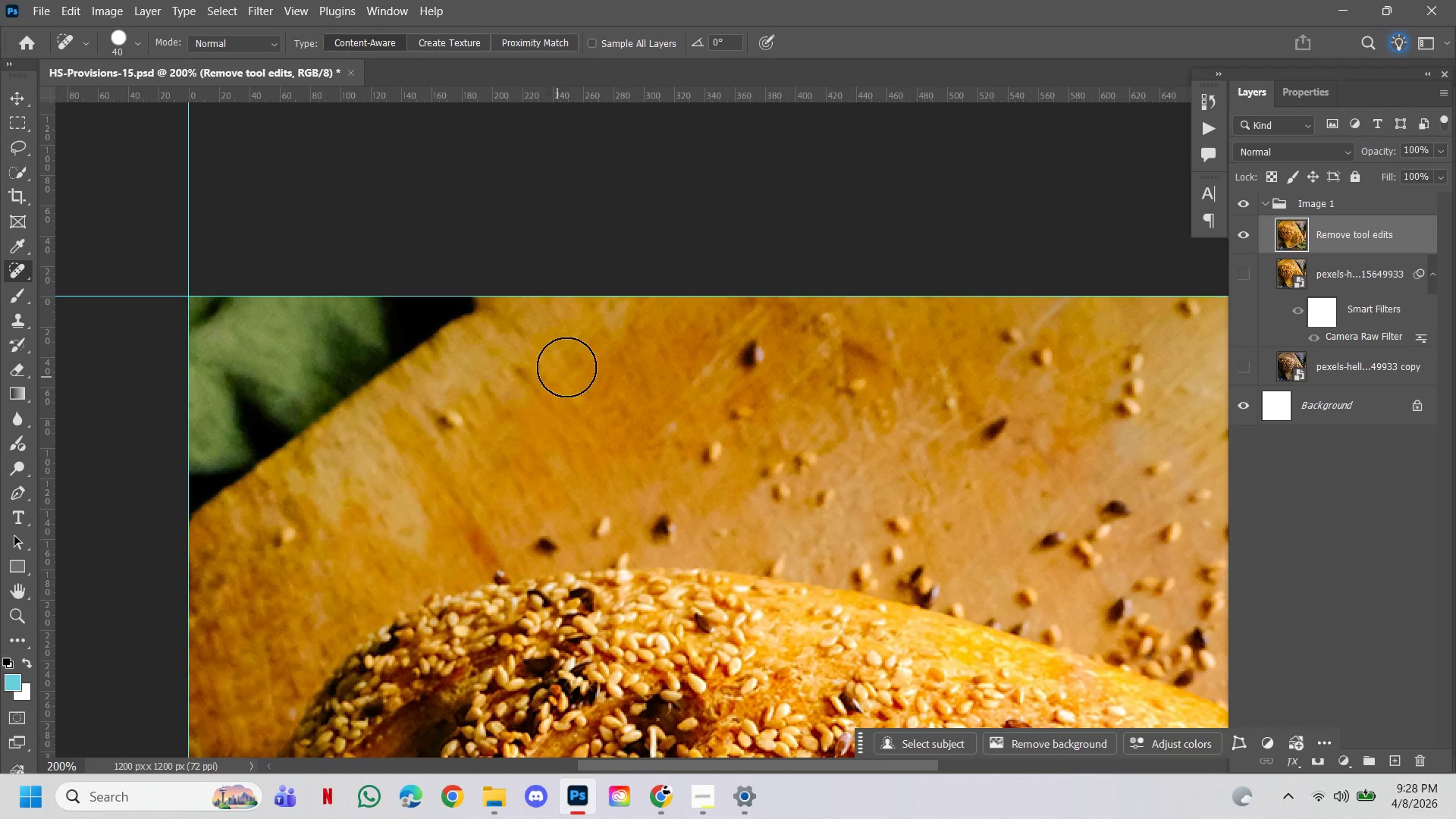 
left_click([567, 366])
 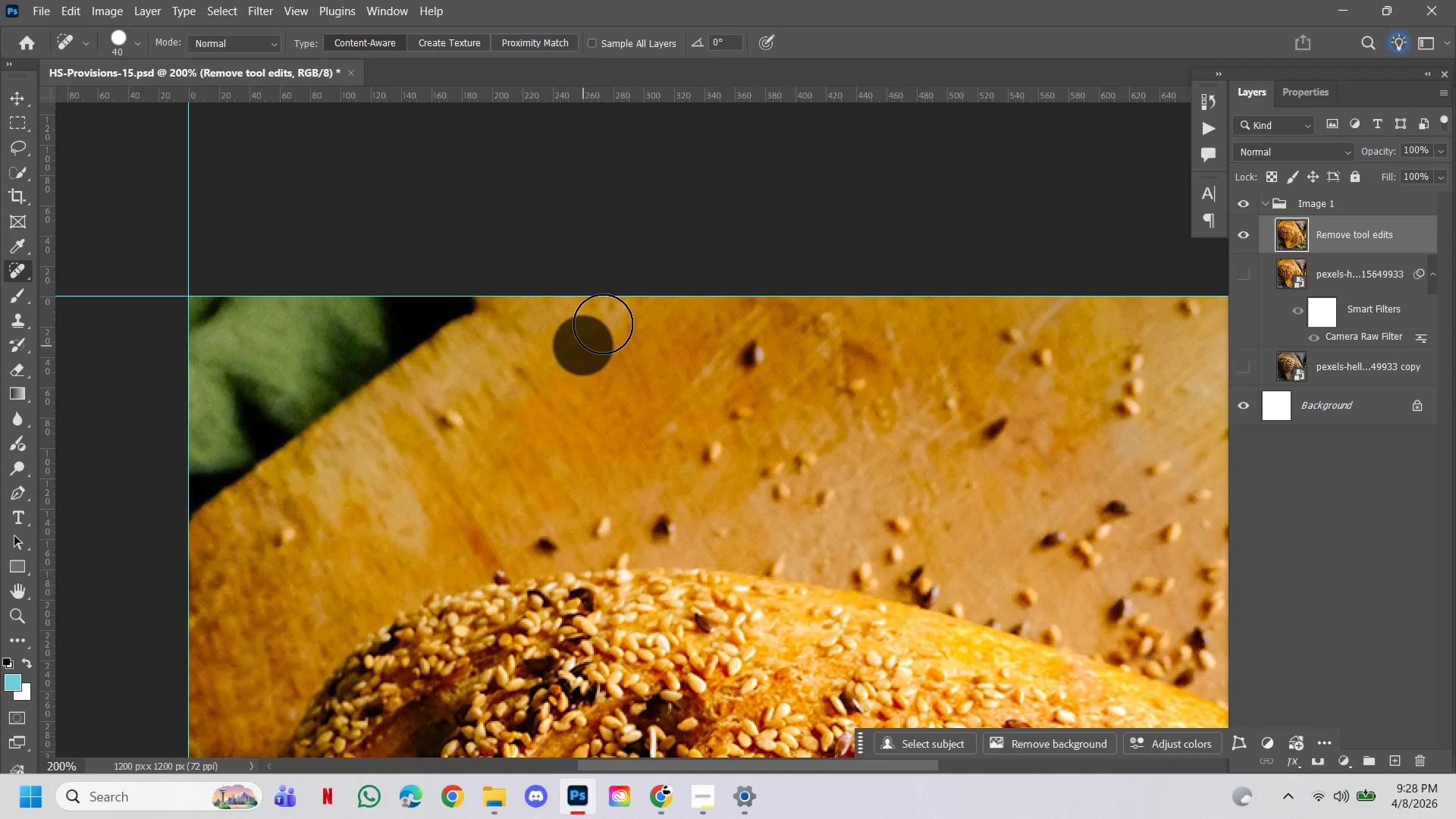 
double_click([606, 318])
 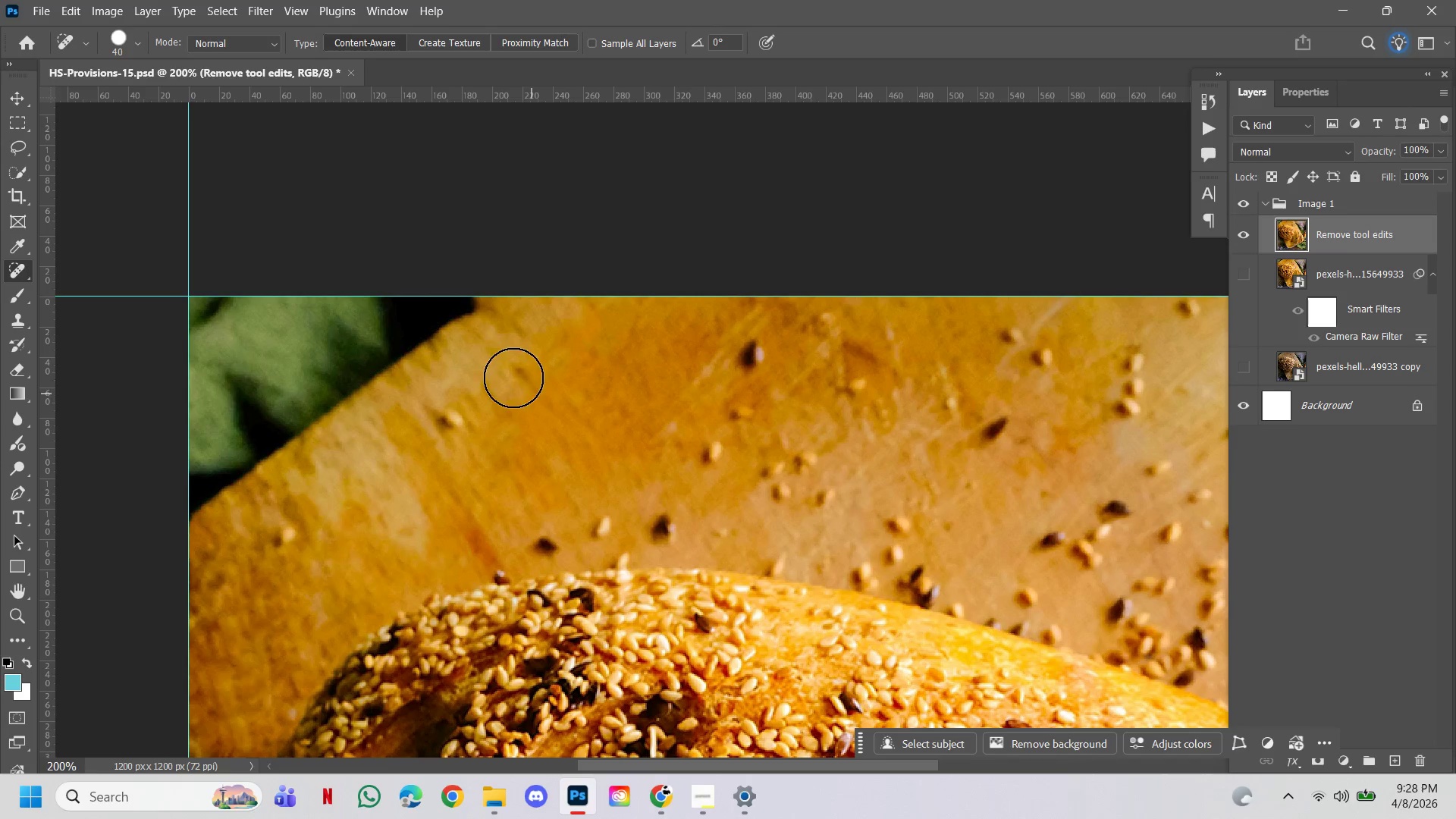 
left_click([513, 348])
 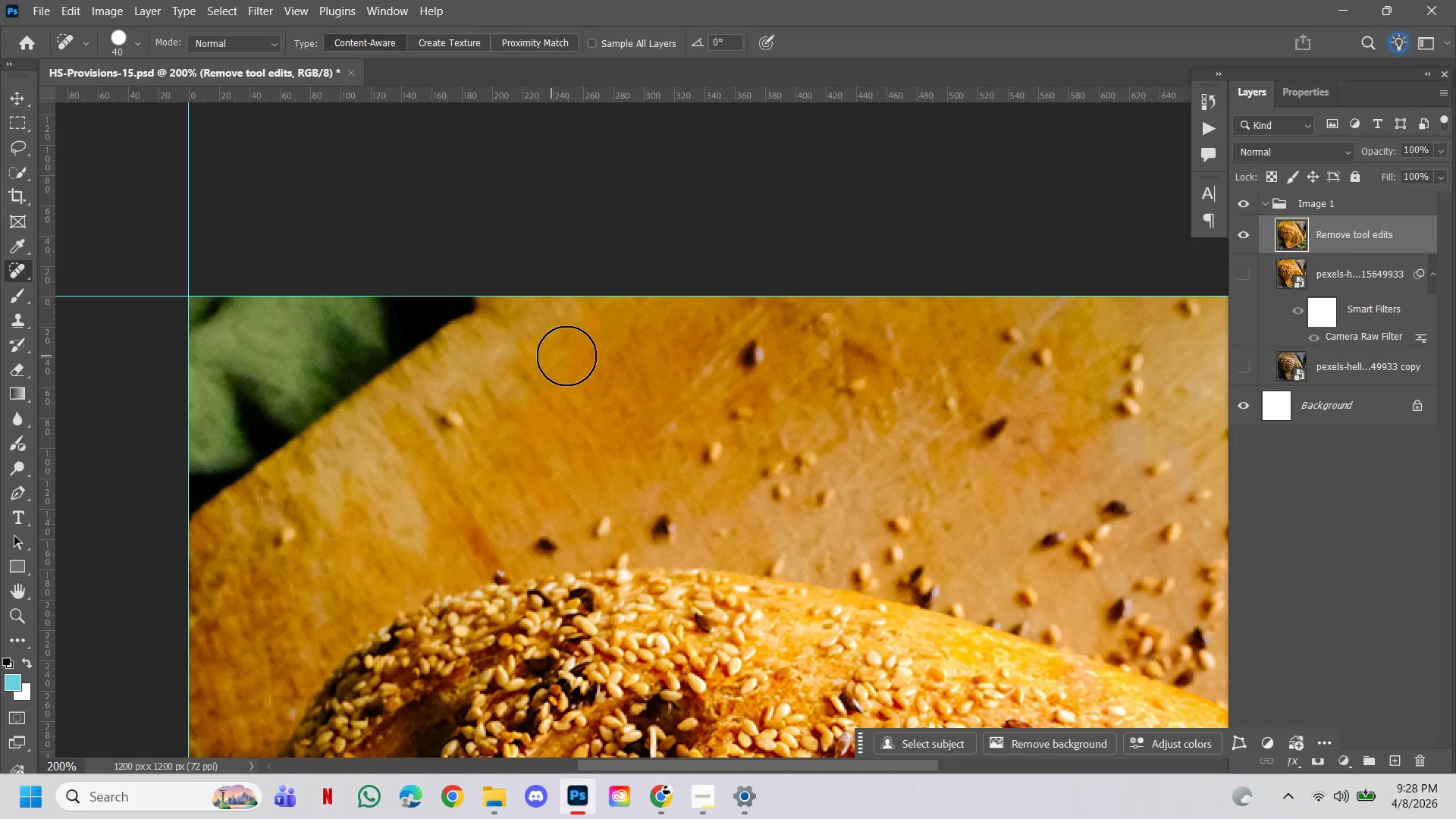 
left_click([570, 356])
 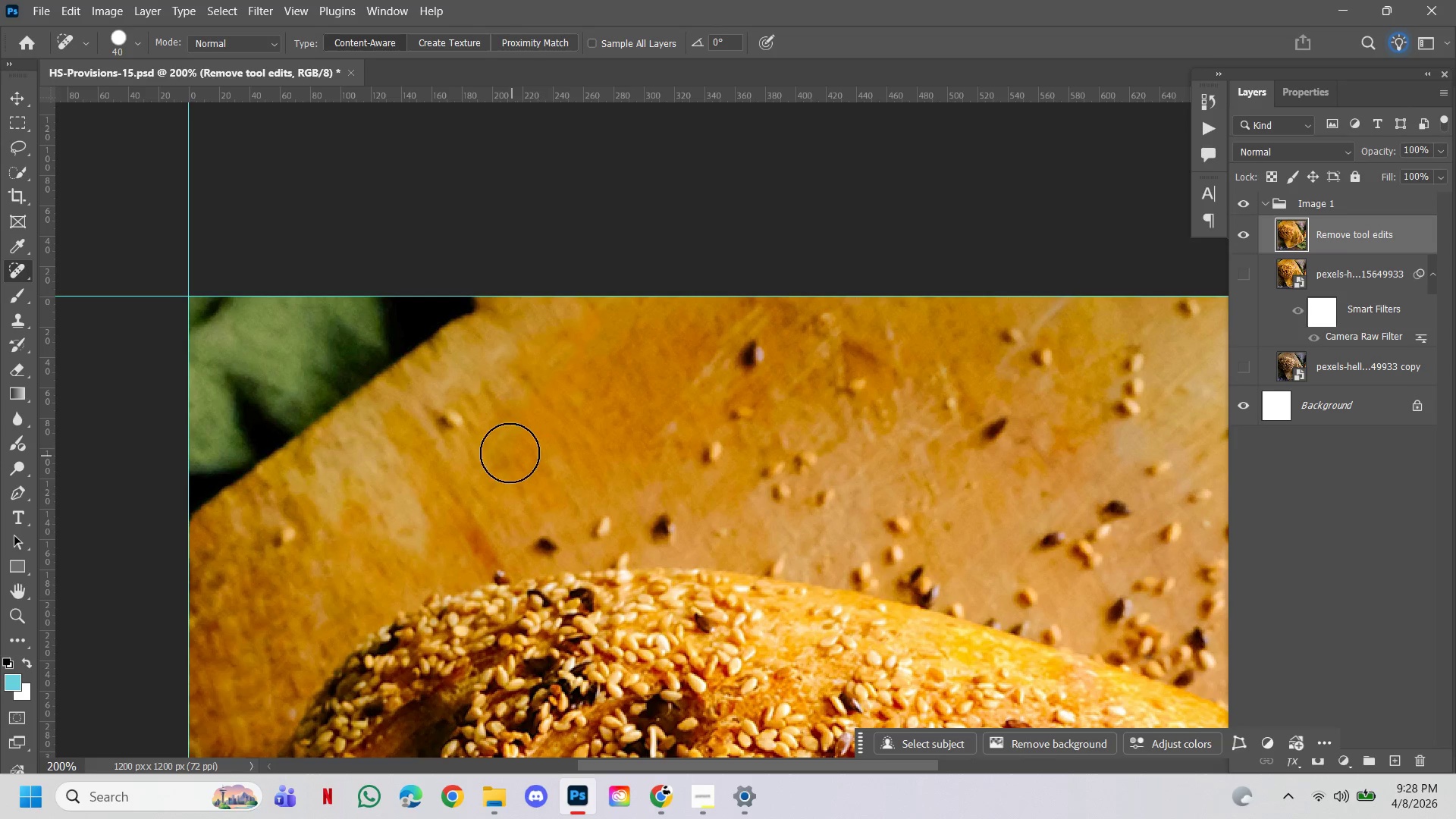 
left_click([510, 453])
 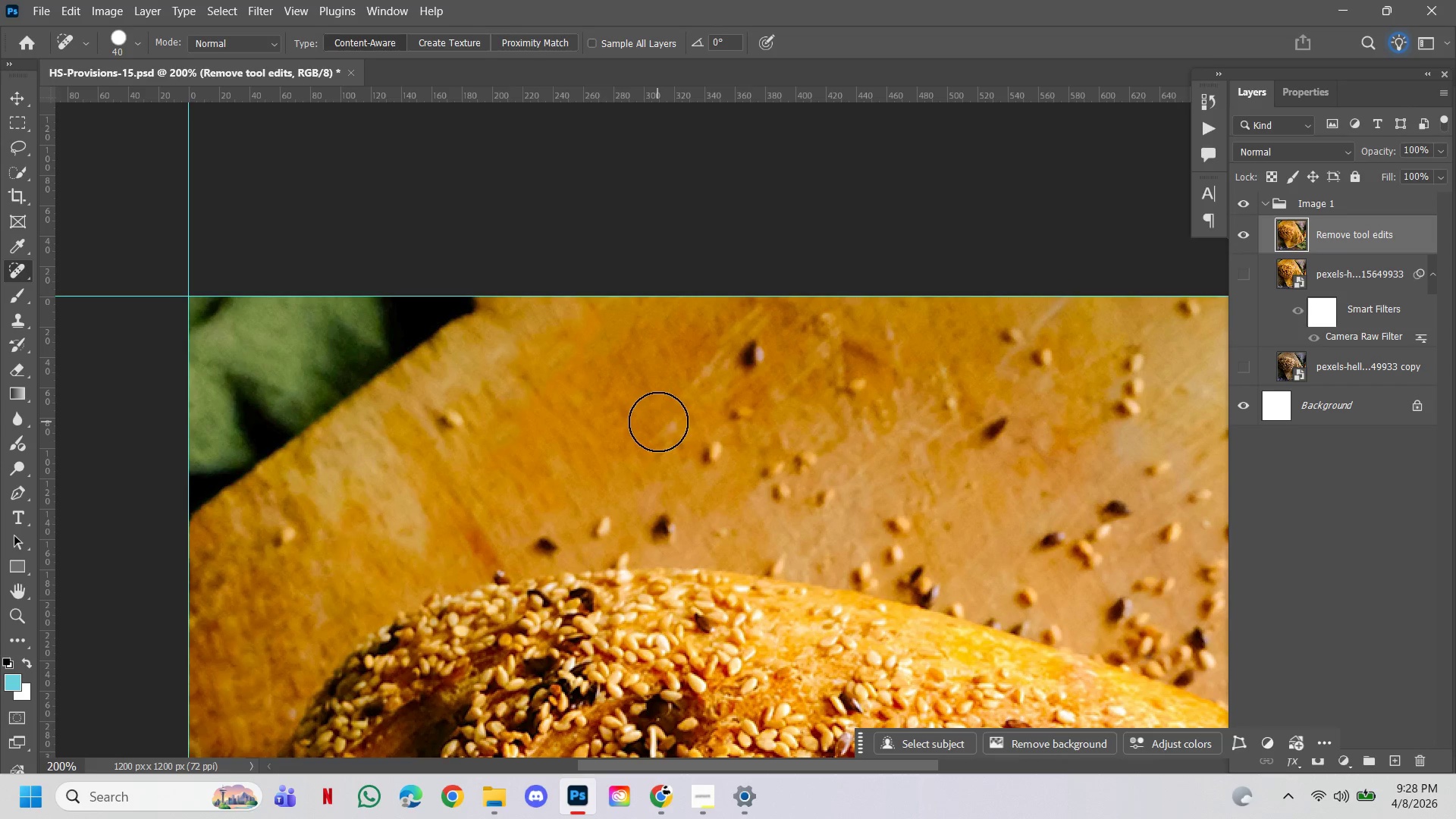 
left_click([658, 422])
 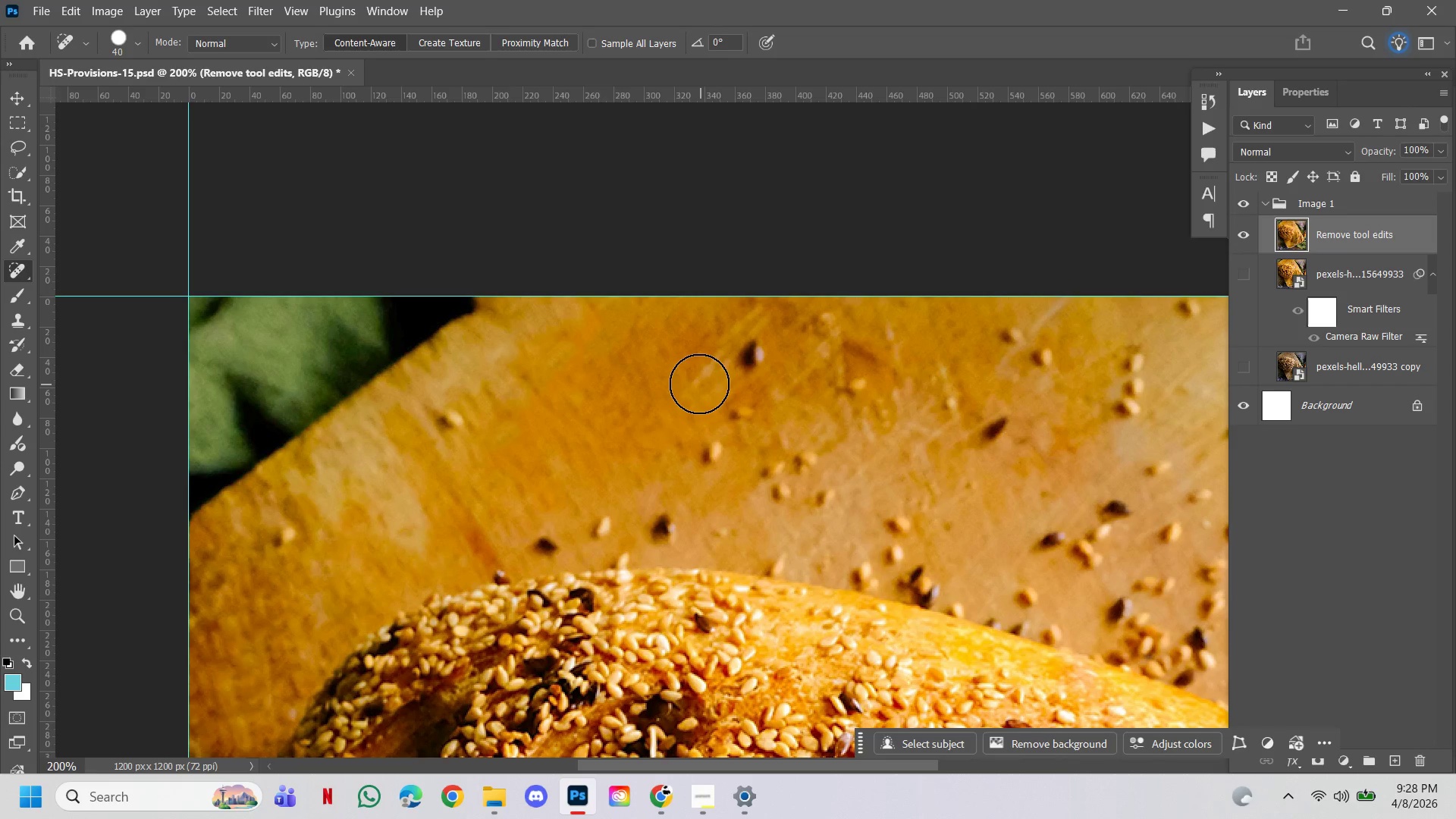 
left_click([699, 384])
 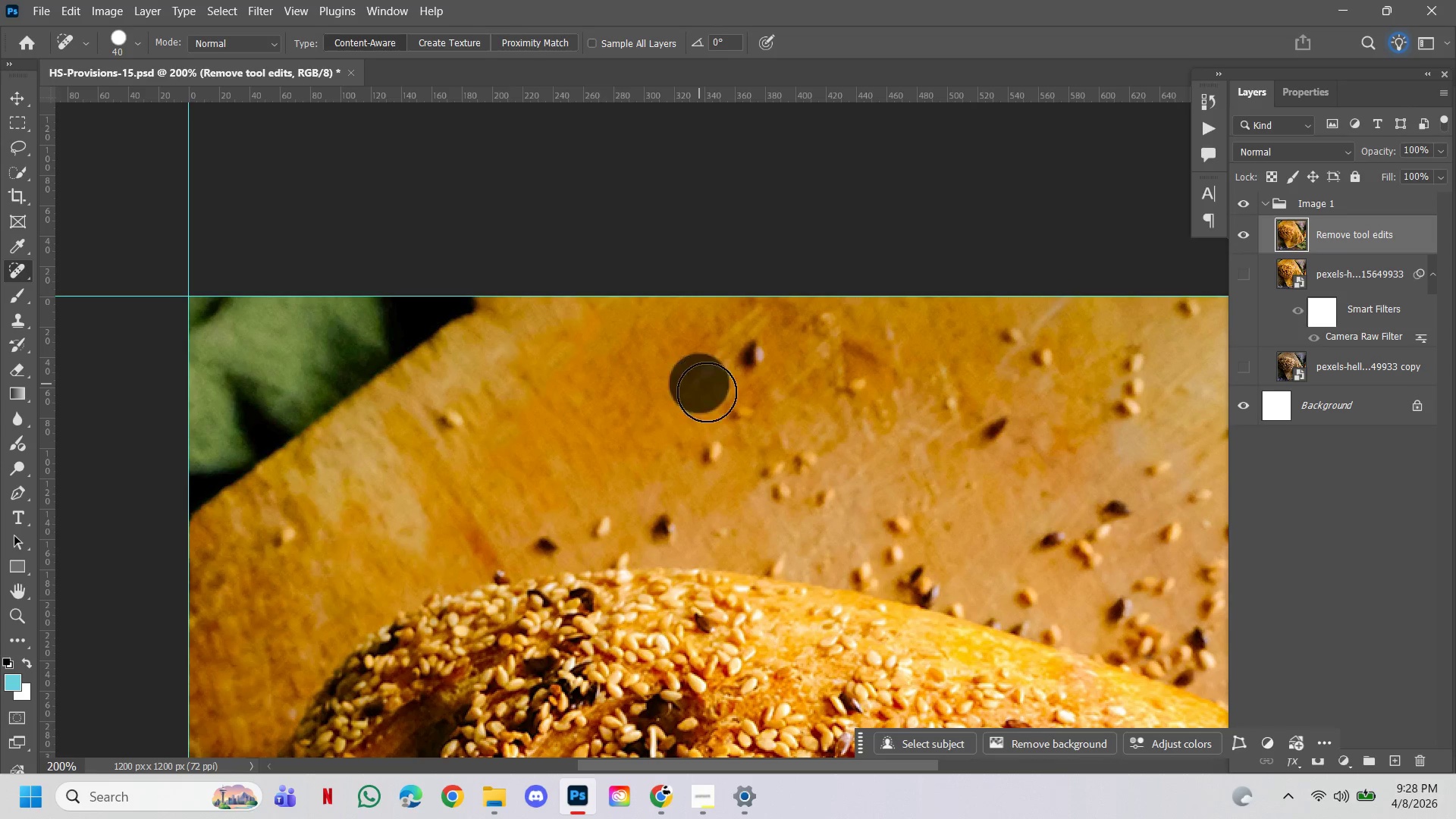 
hold_key(key=Space, duration=0.75)
 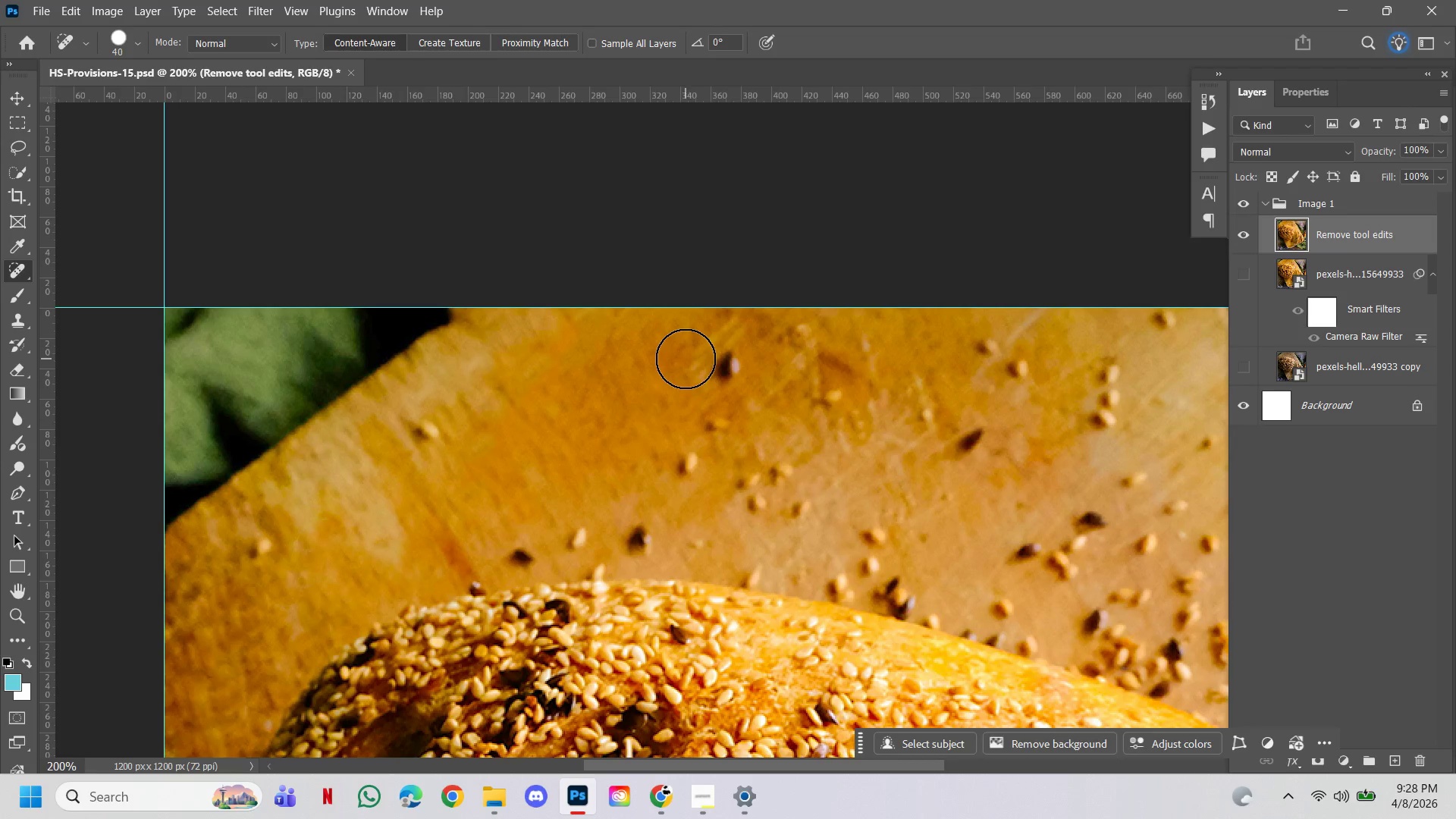 
left_click_drag(start_coordinate=[805, 358], to_coordinate=[781, 369])
 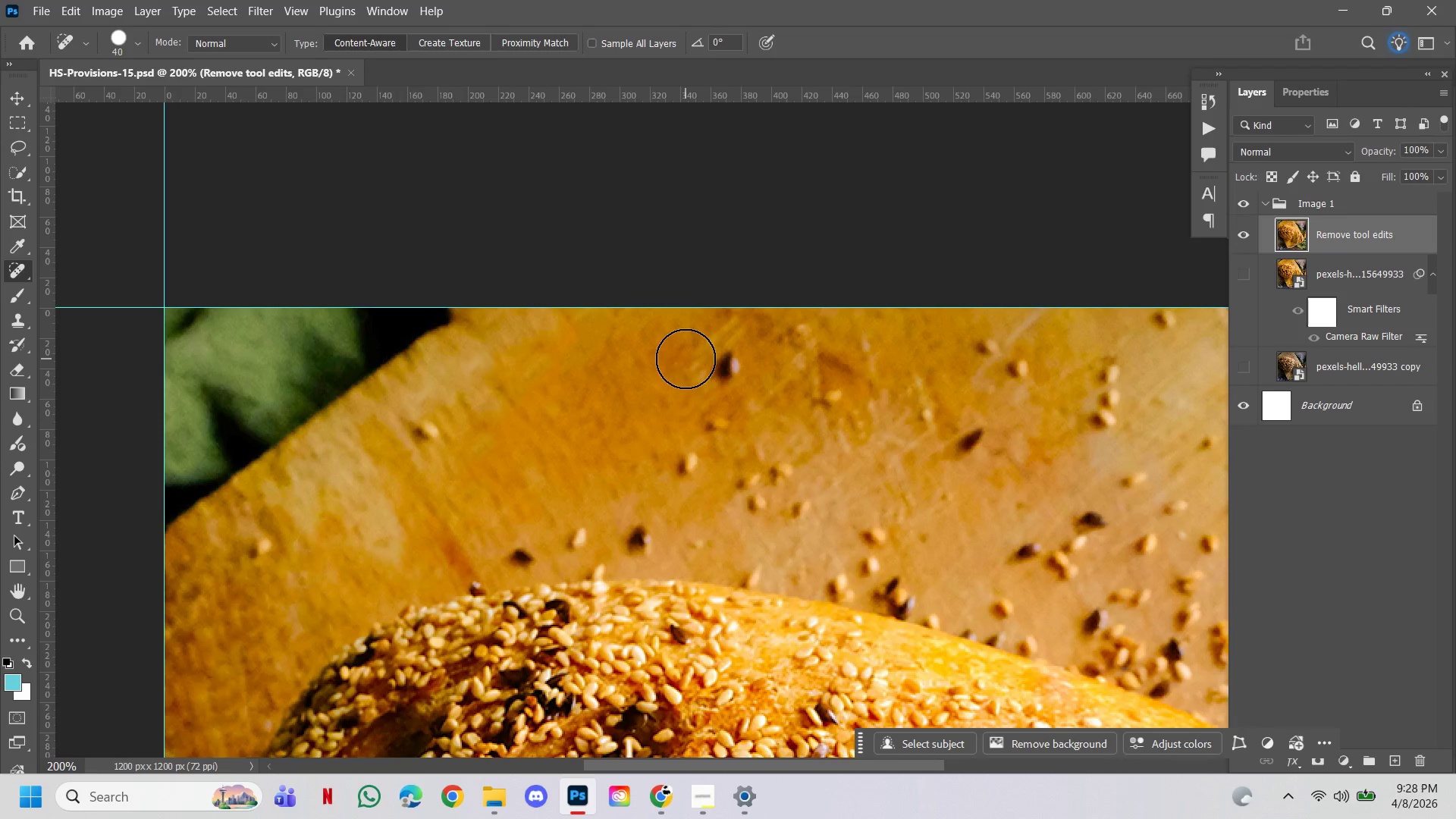 
left_click([686, 359])
 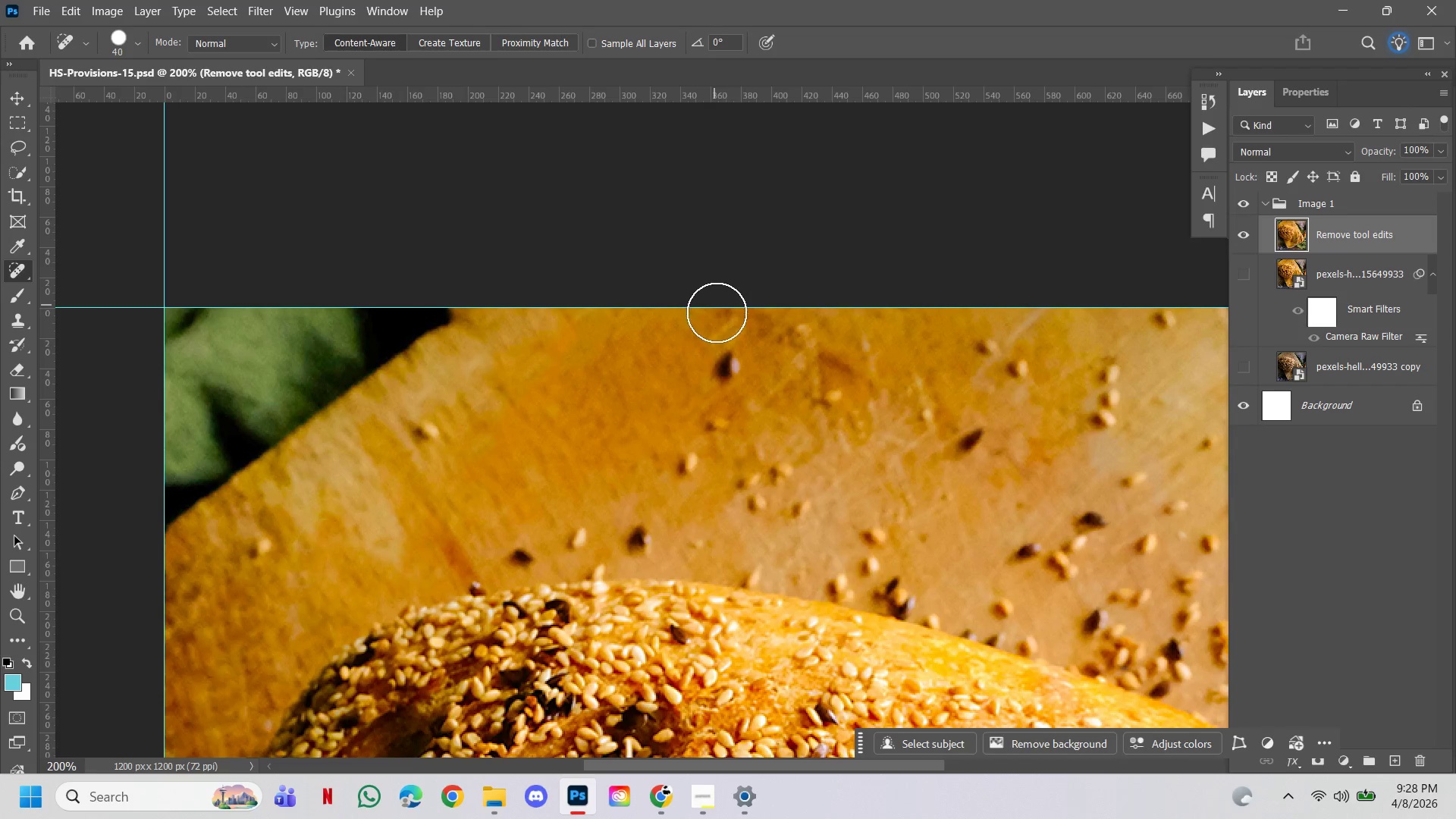 
left_click([719, 319])
 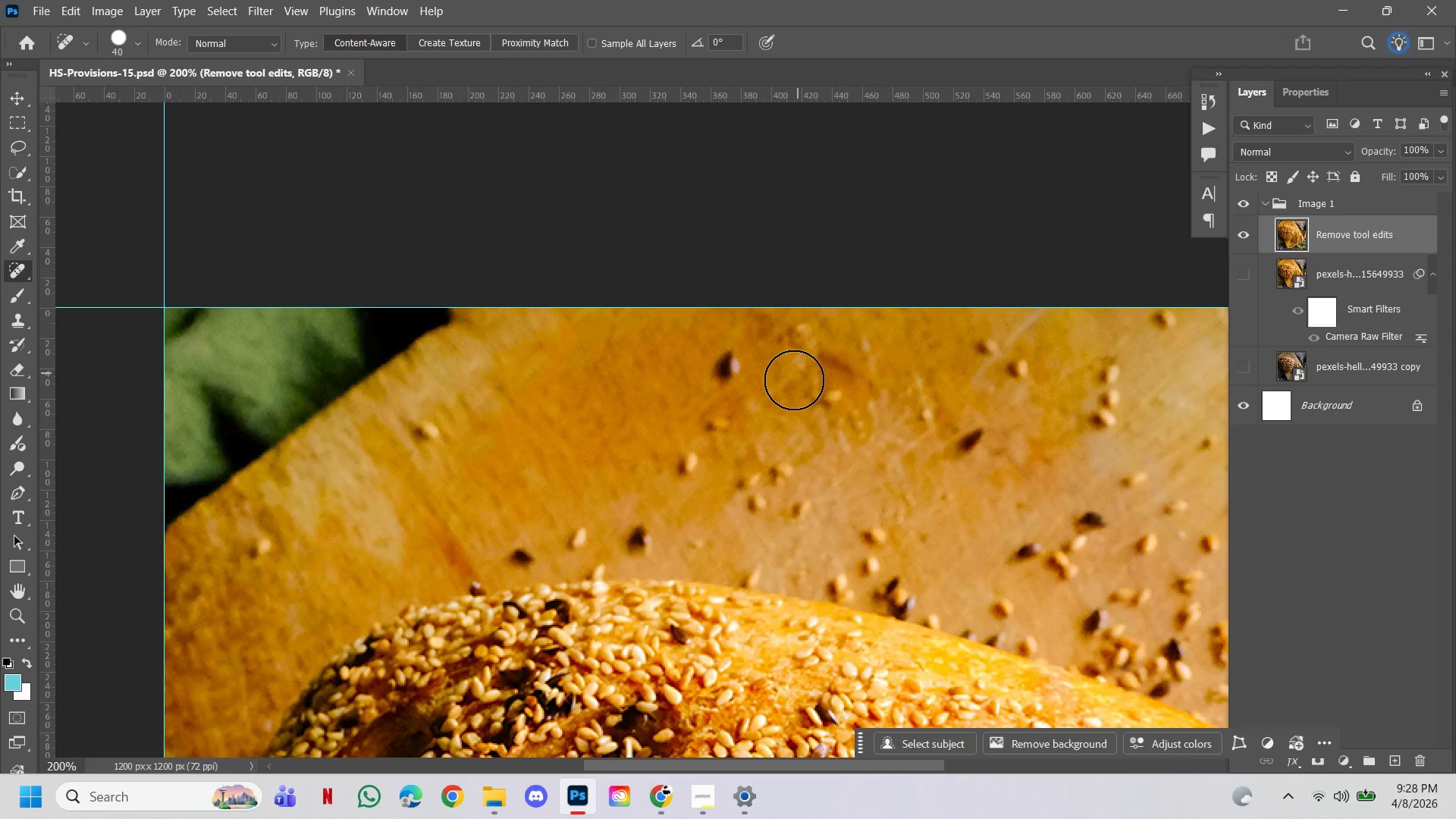 
left_click([794, 381])
 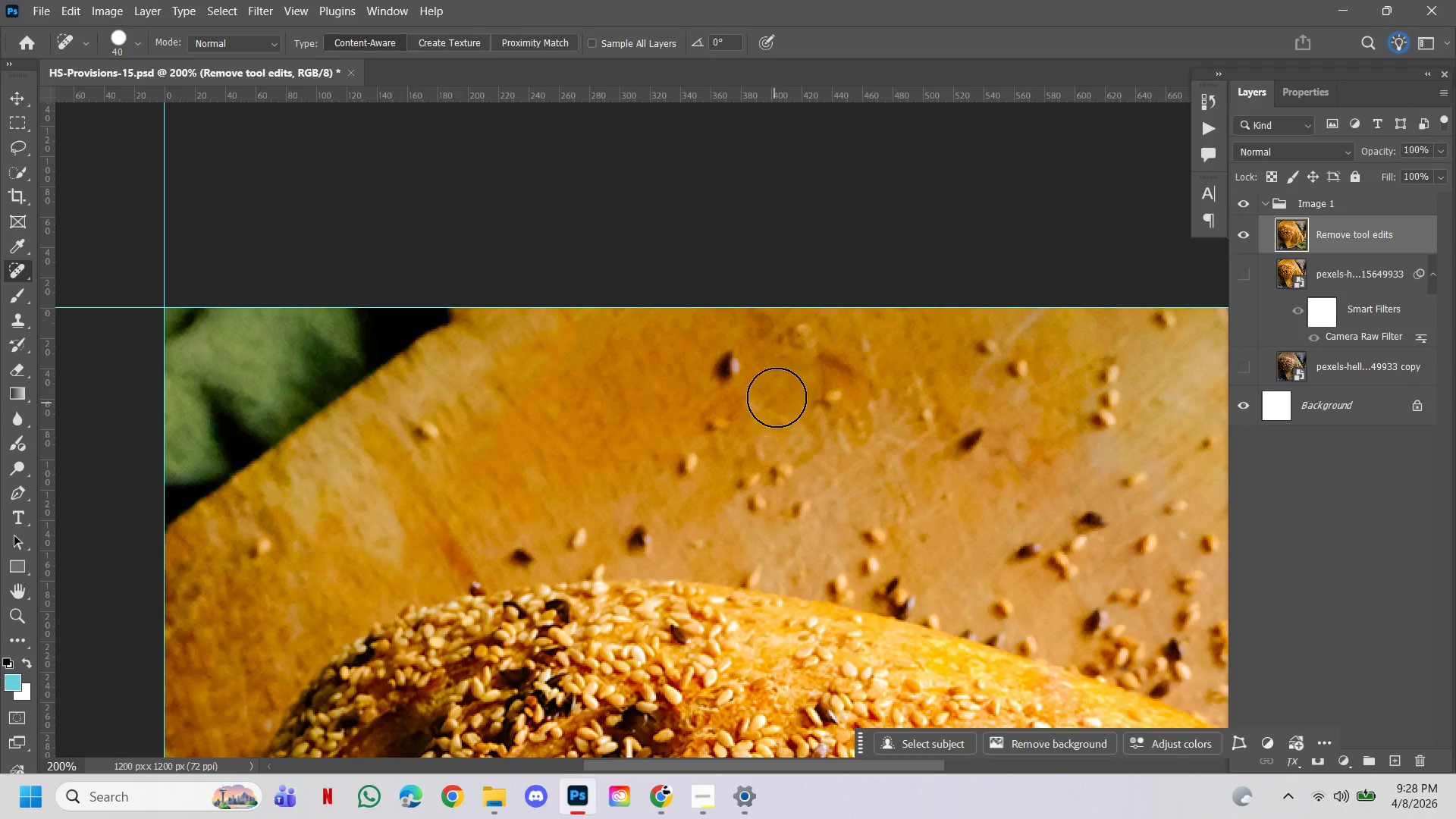 
left_click([777, 395])
 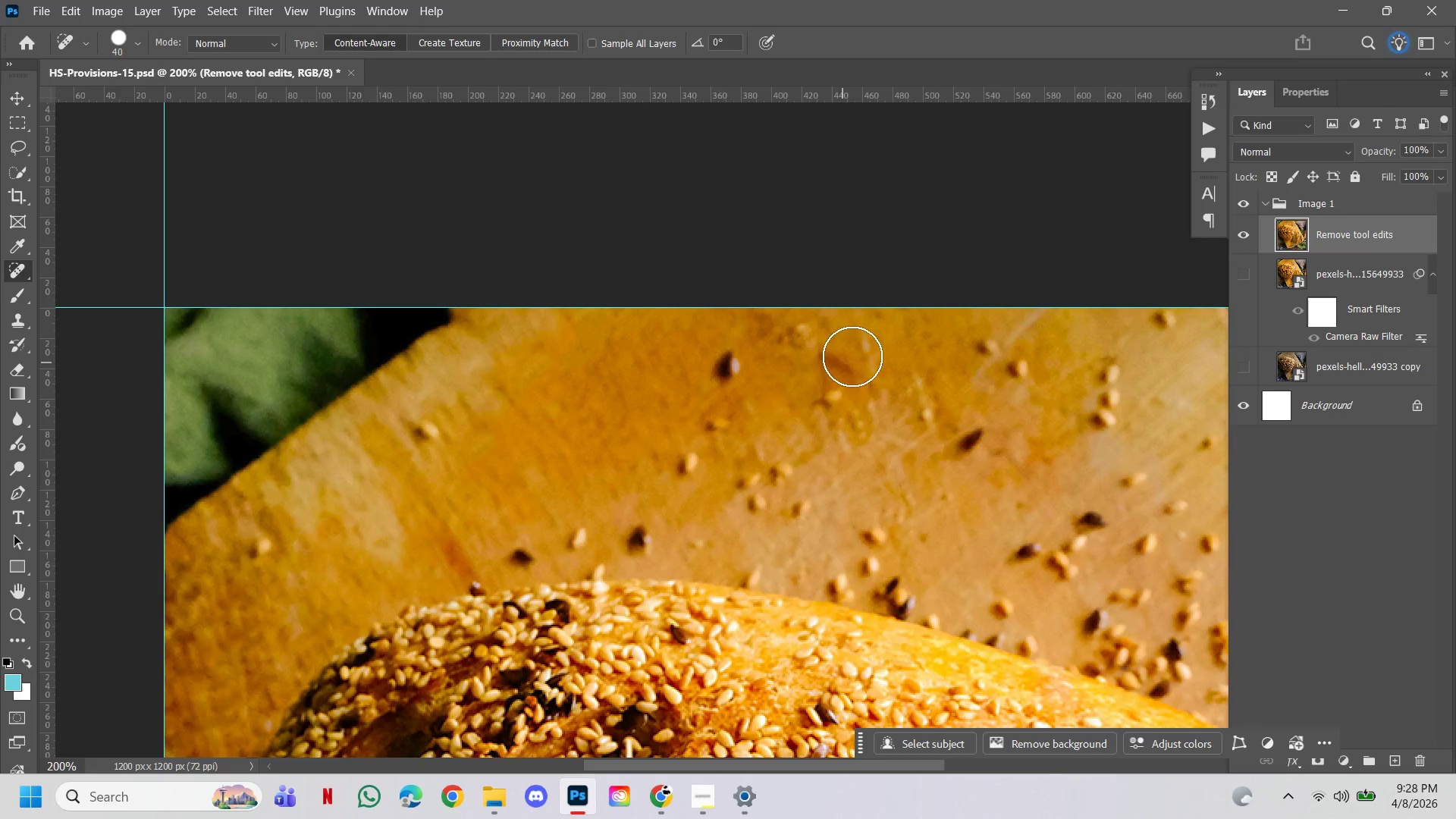 
left_click([865, 350])
 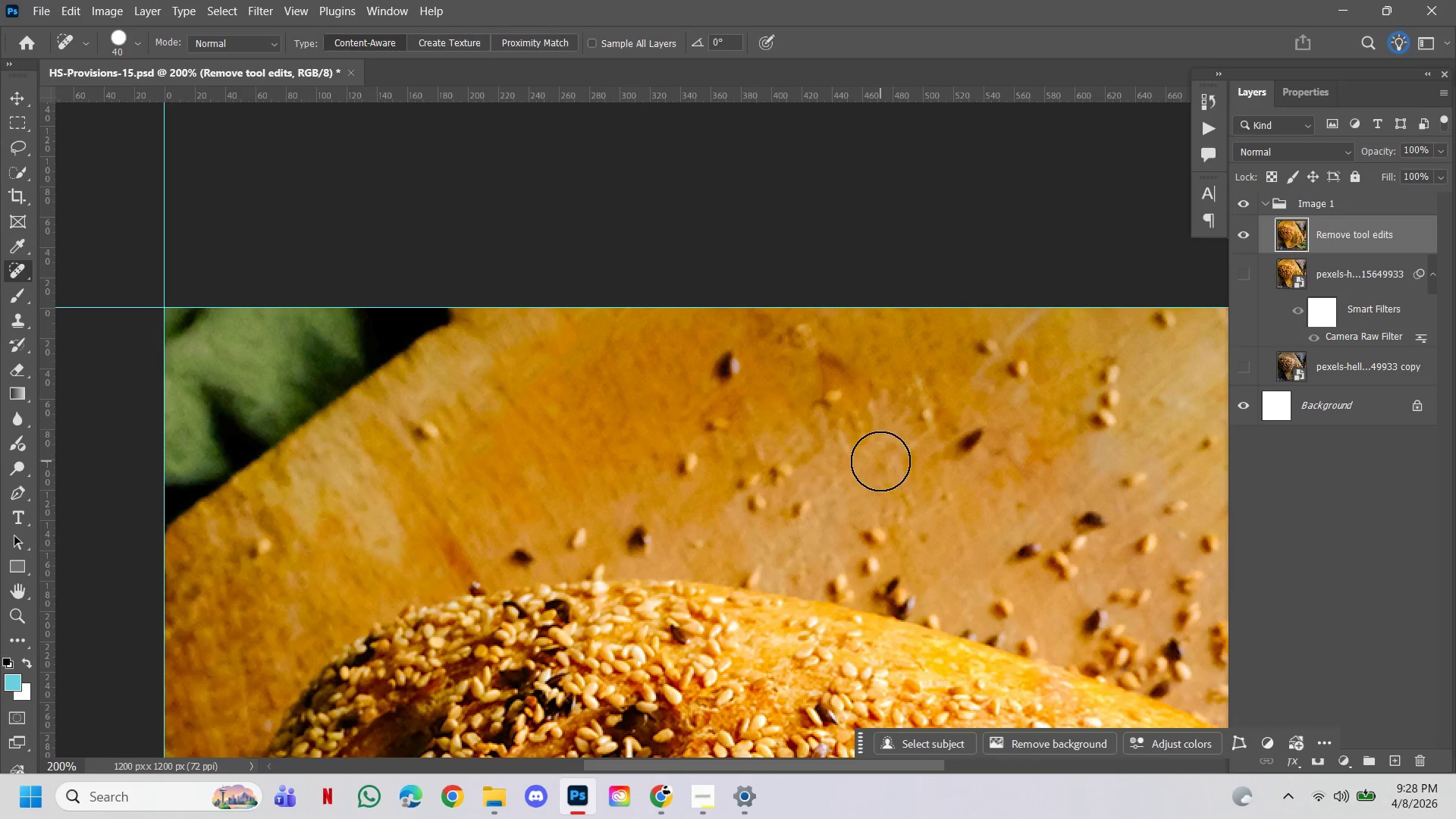 
left_click([880, 461])
 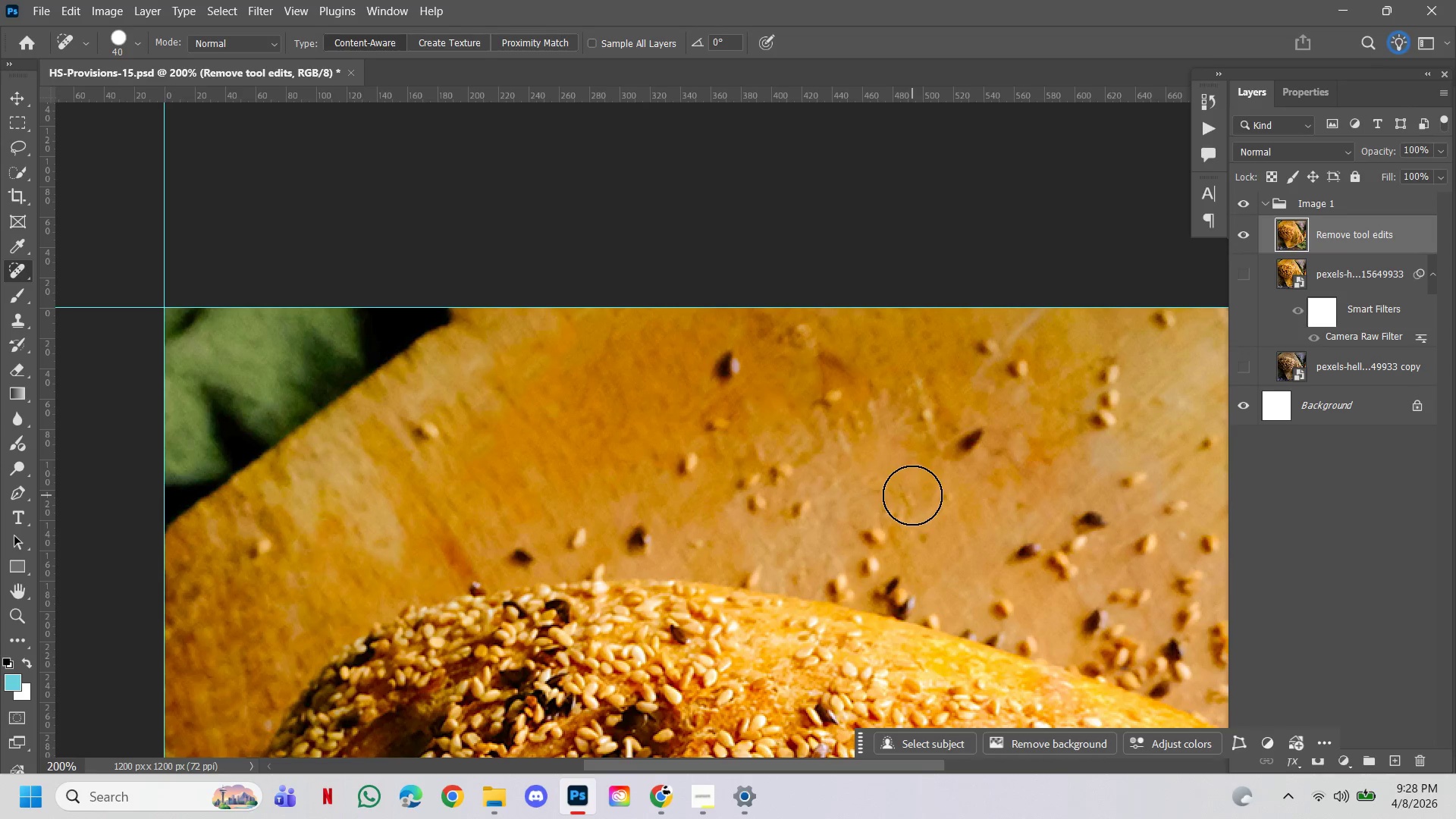 
double_click([942, 508])
 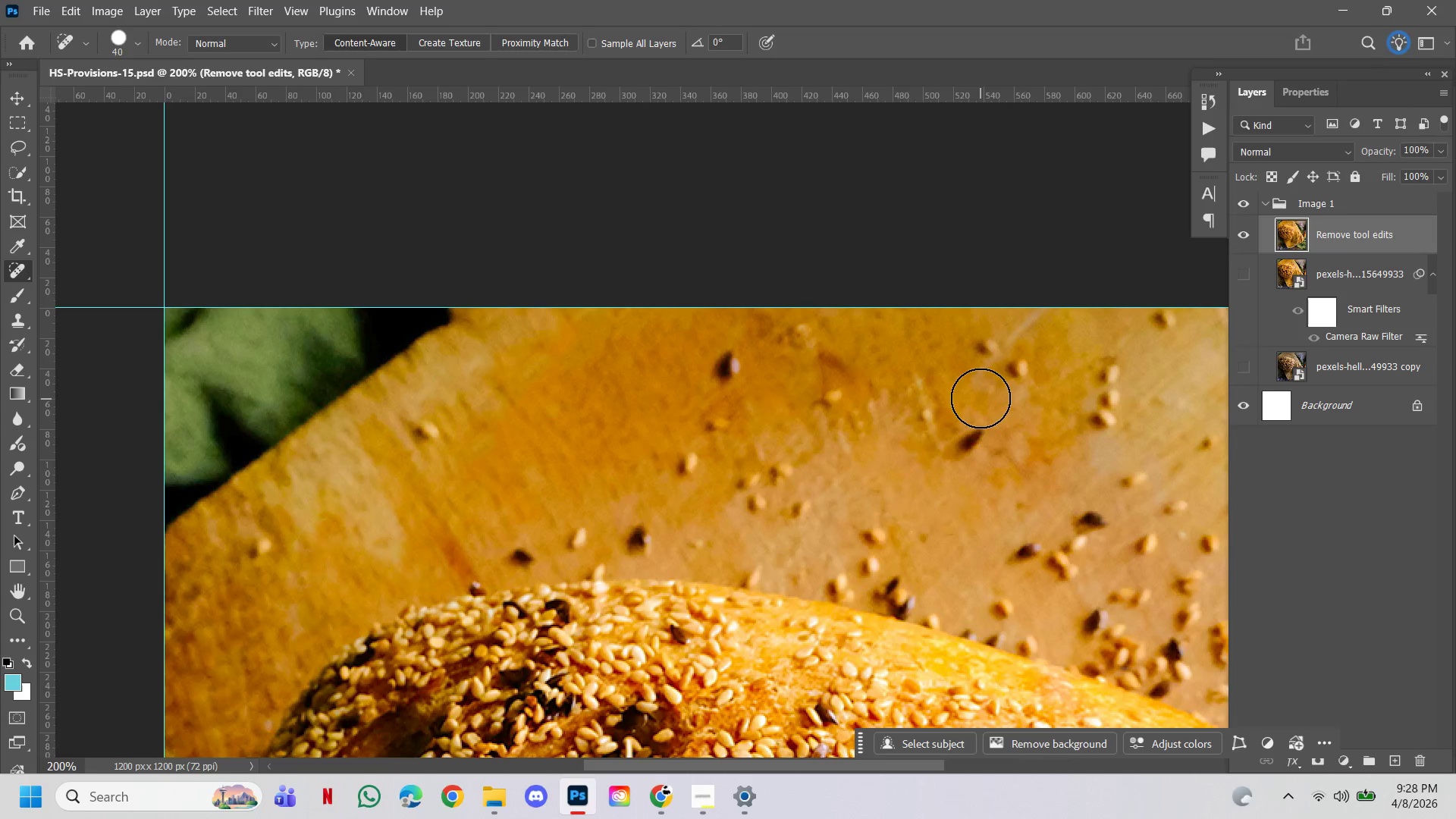 
left_click([980, 393])
 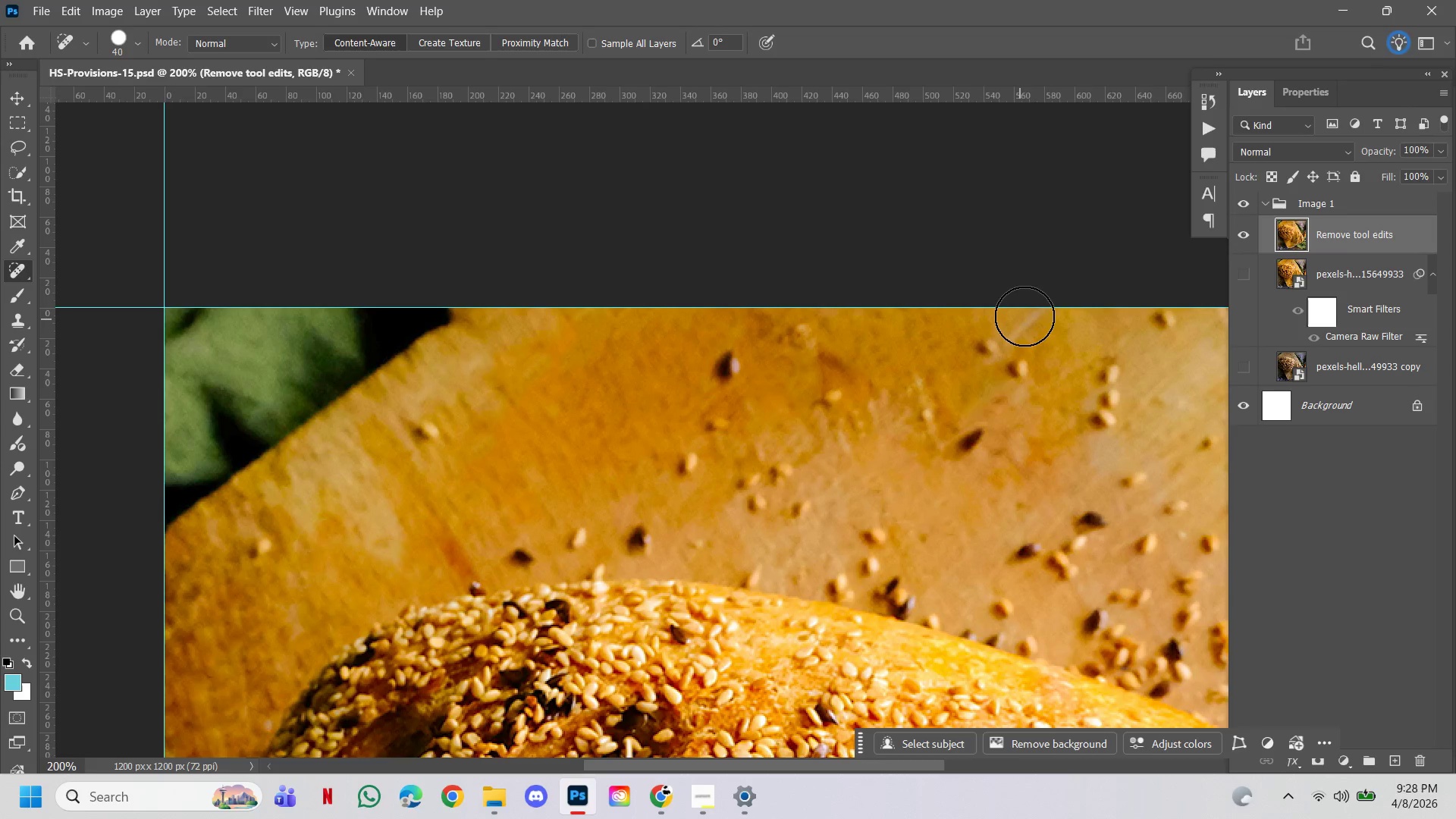 
left_click([1025, 316])
 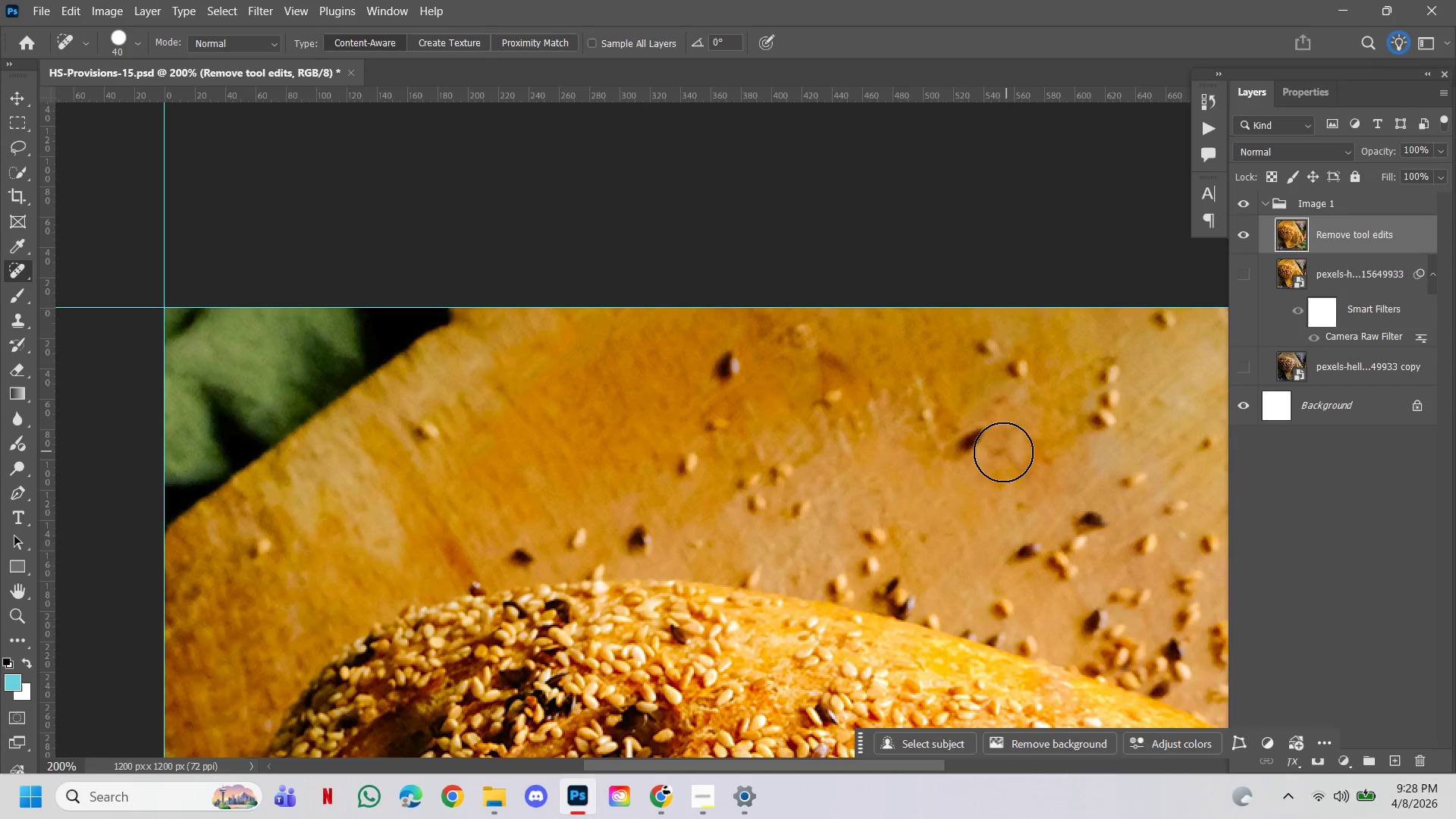 
hold_key(key=Space, duration=0.72)
 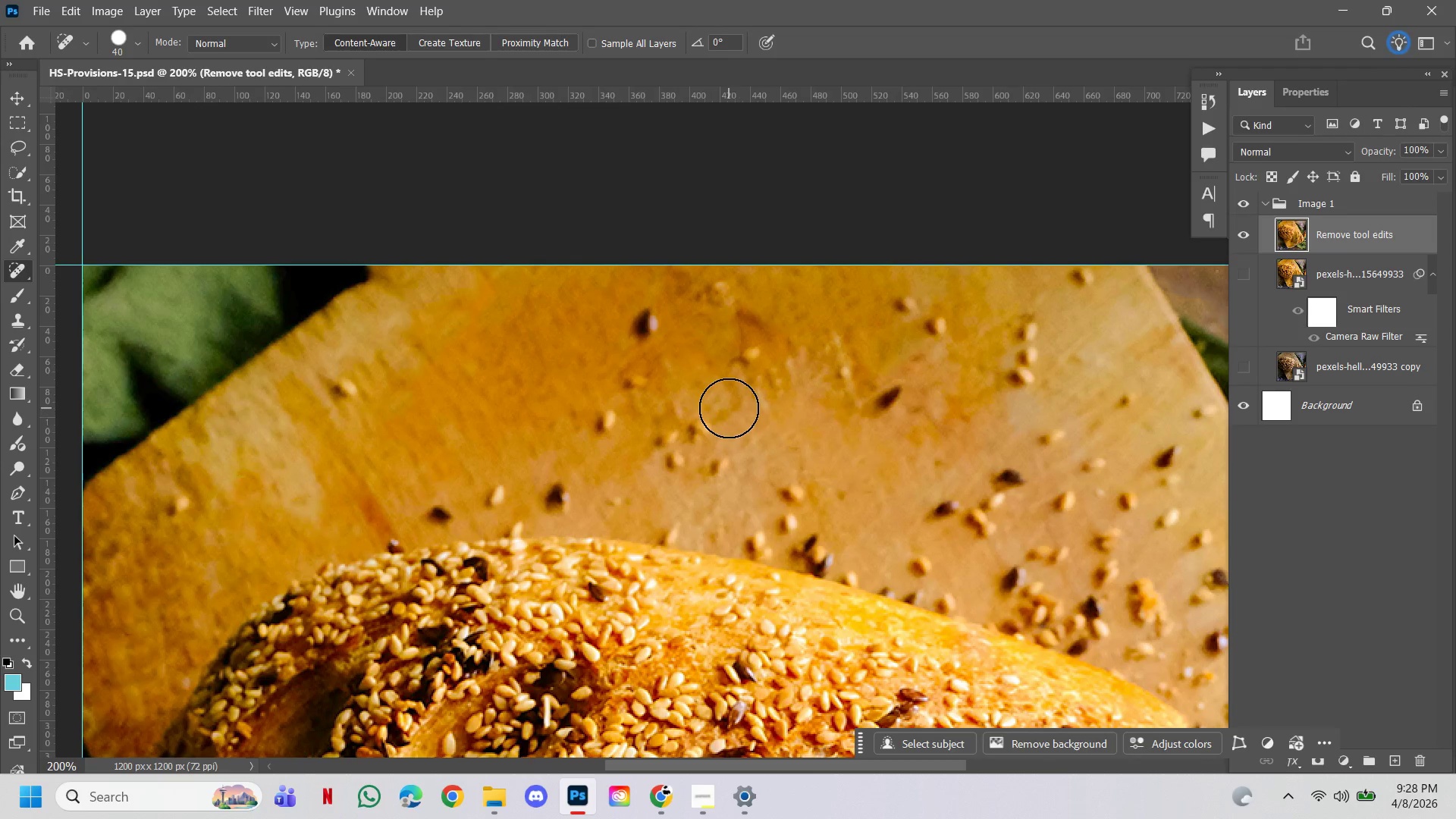 
left_click_drag(start_coordinate=[1002, 452], to_coordinate=[920, 410])
 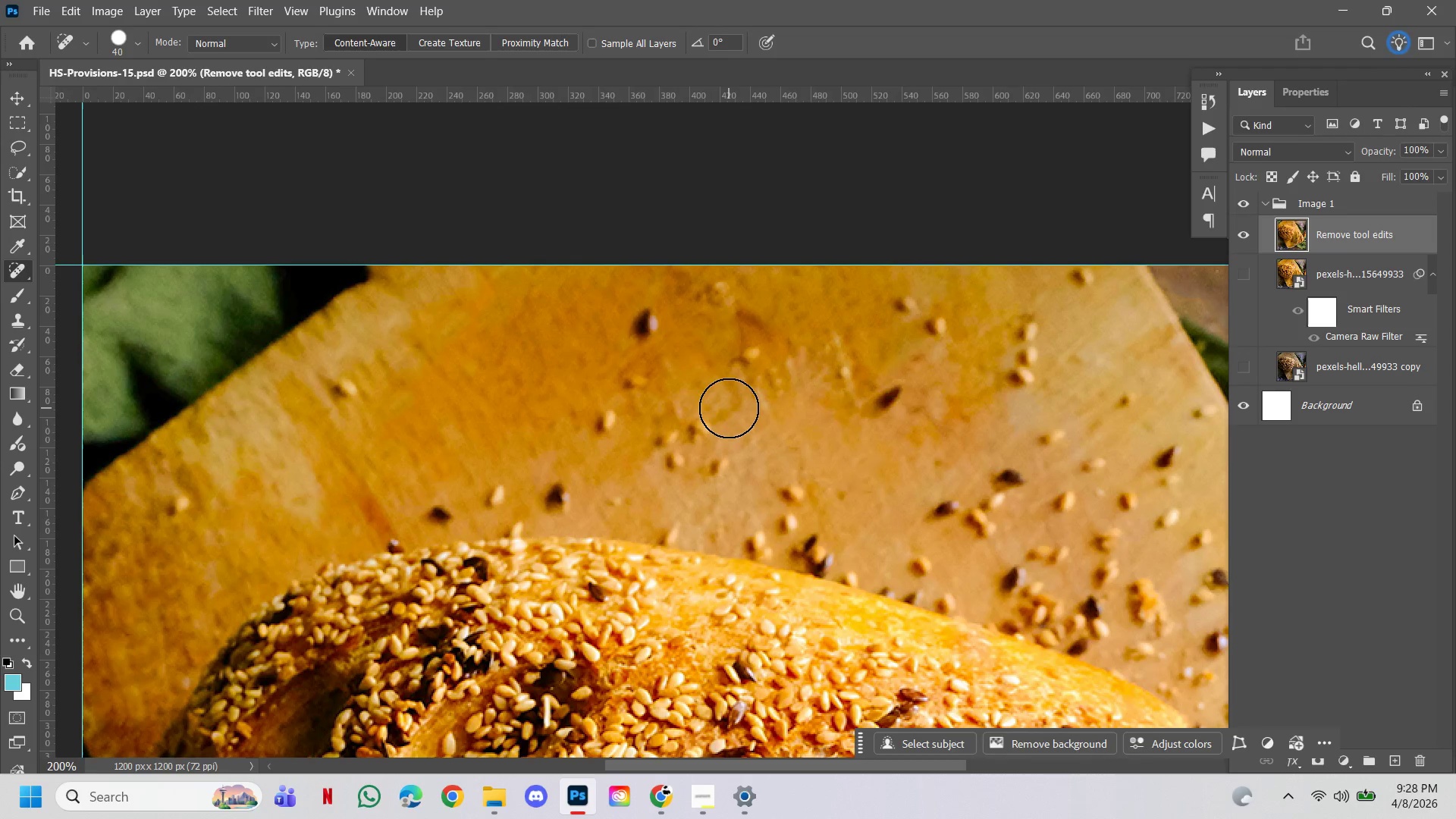 
left_click([729, 408])
 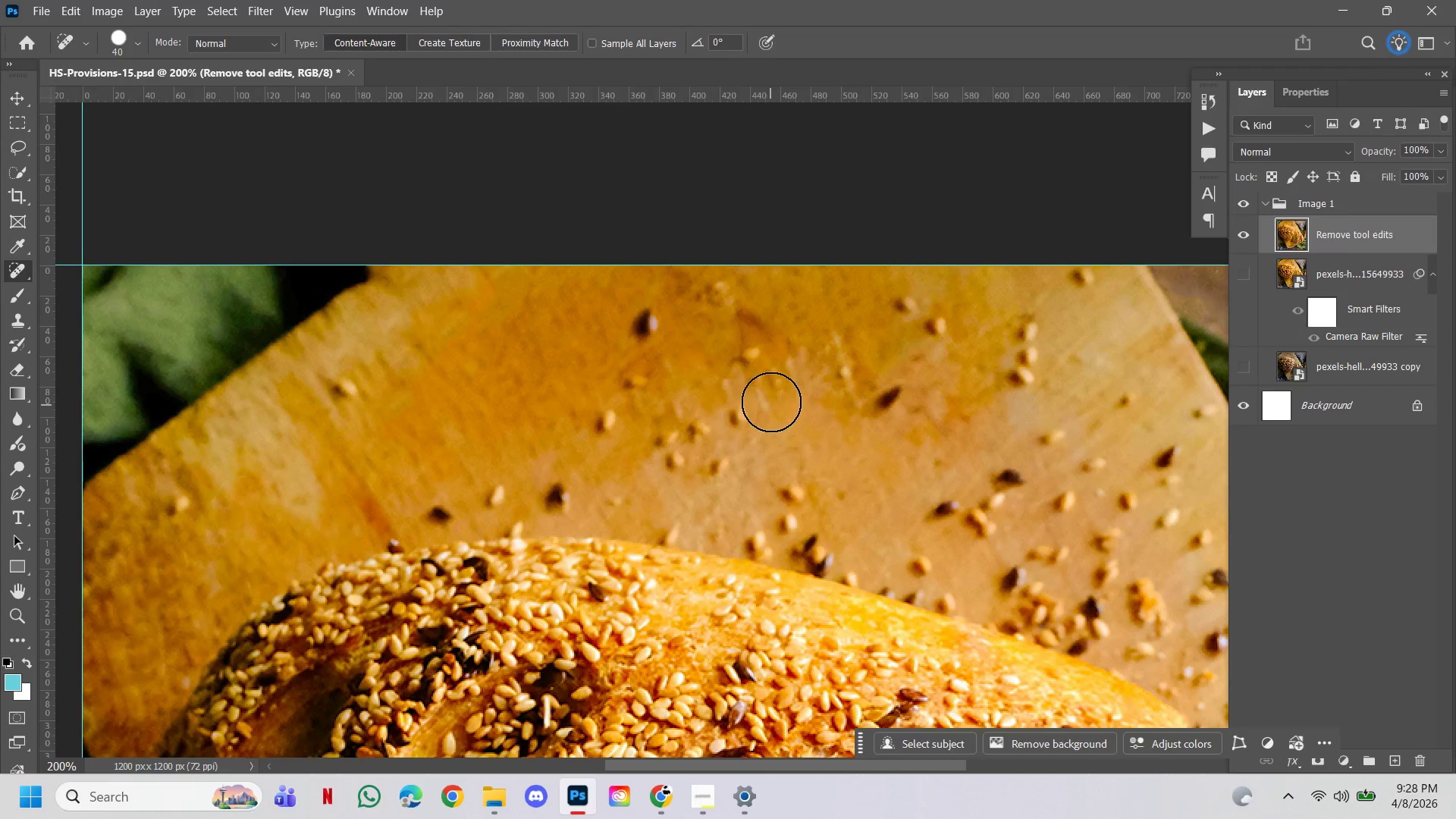 
key(Control+Z)
 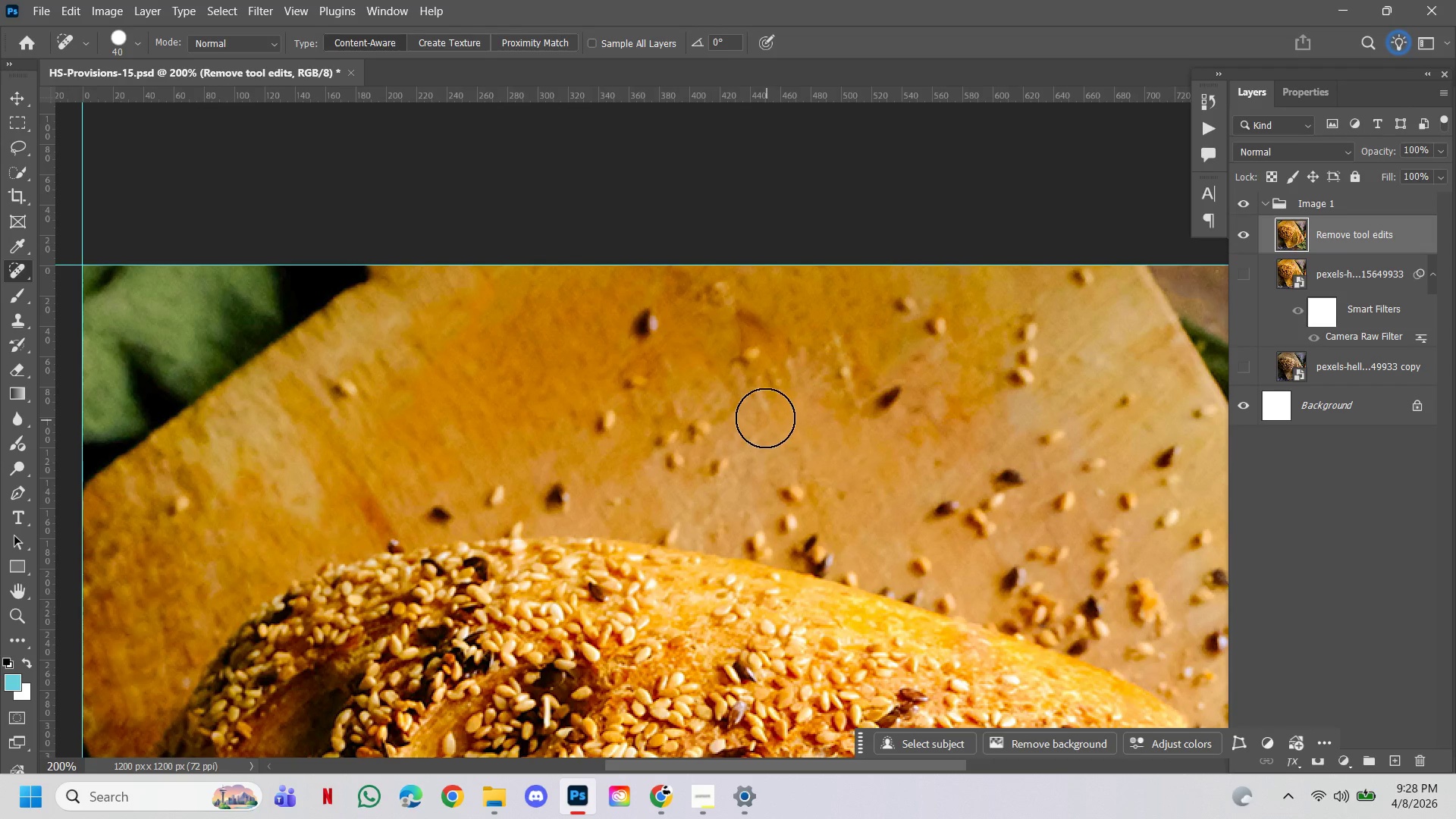 
left_click([762, 416])
 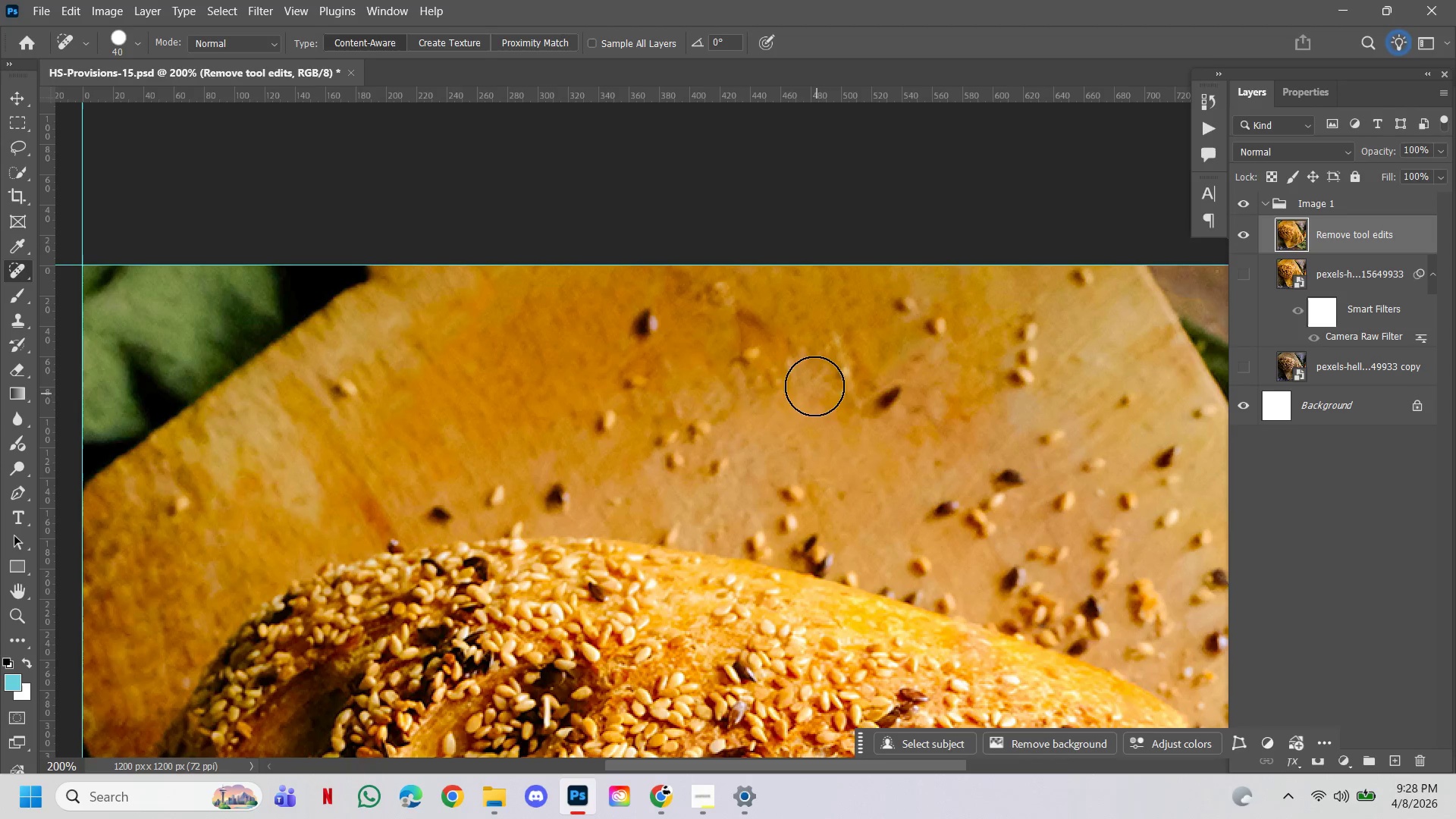 
left_click([807, 378])
 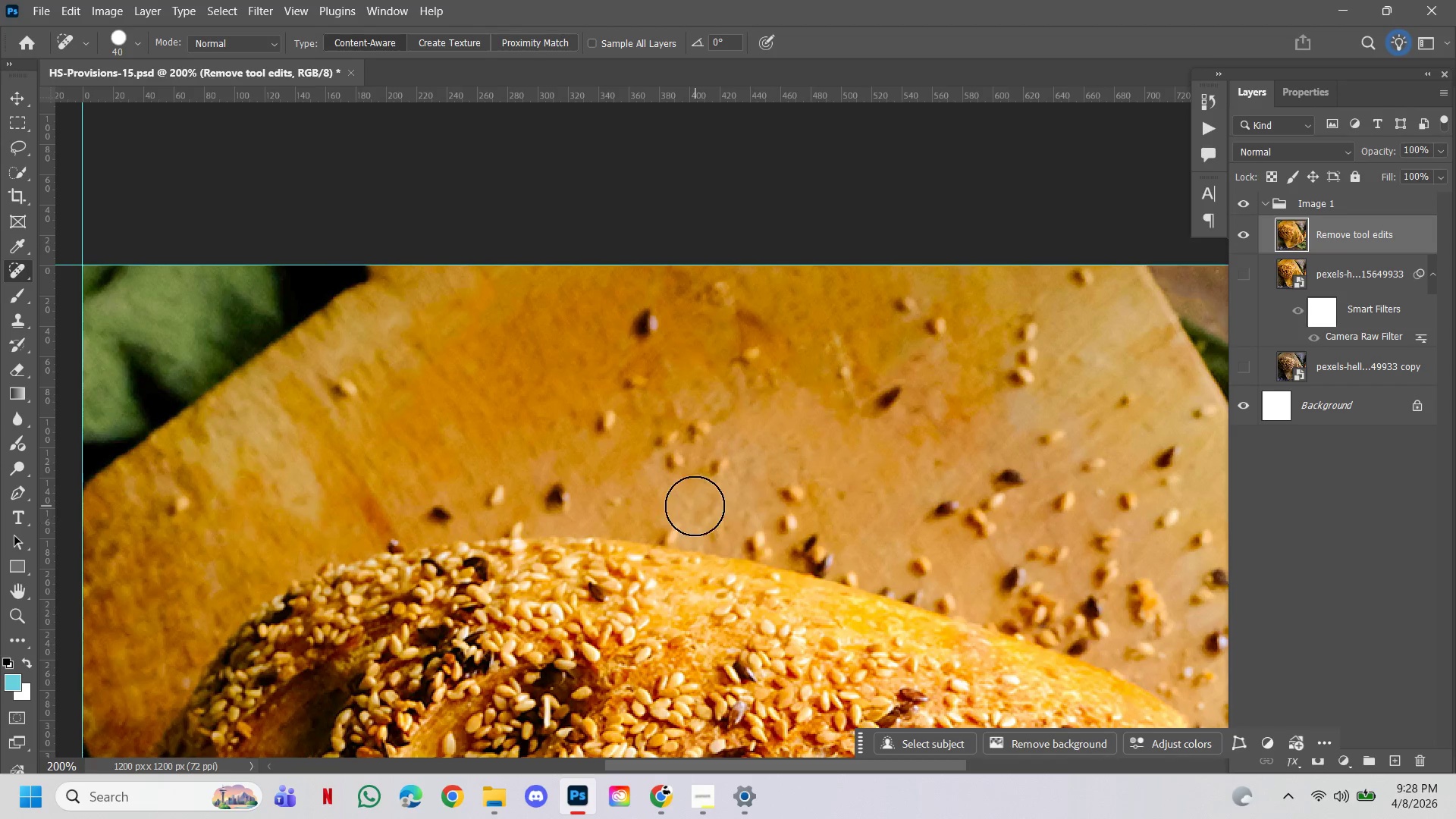 
hold_key(key=Space, duration=1.36)
 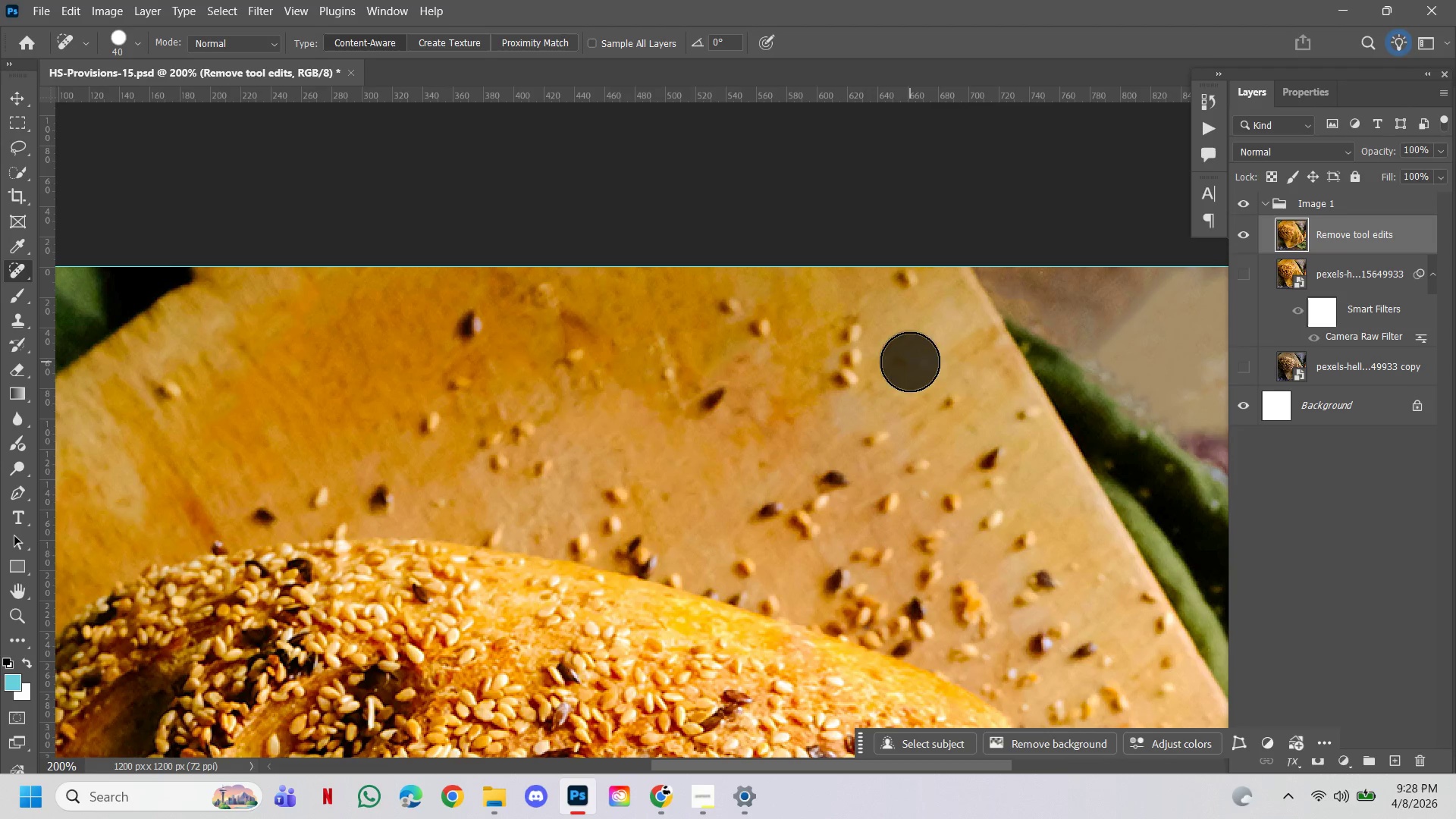 
left_click_drag(start_coordinate=[913, 453], to_coordinate=[770, 402])
 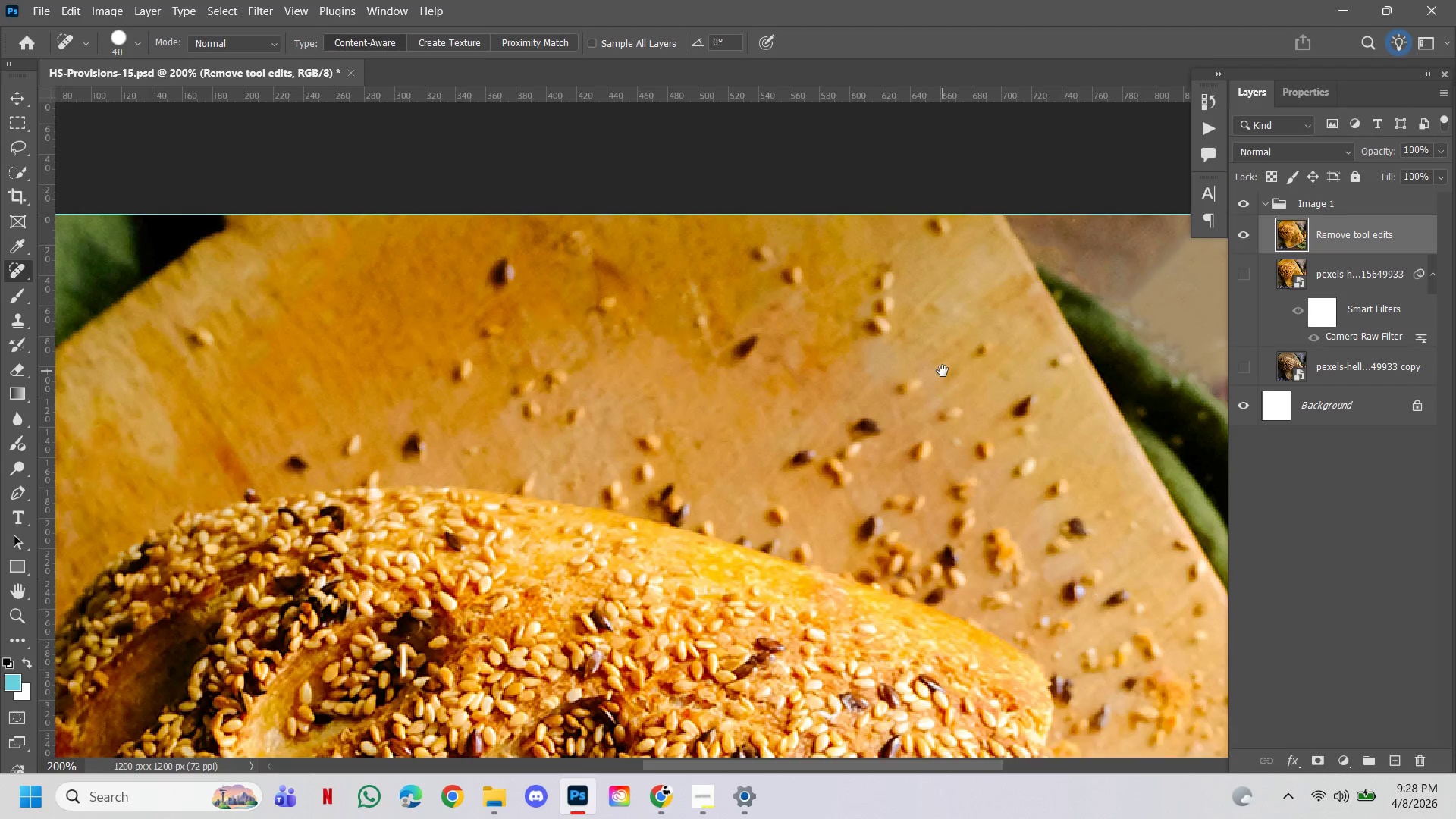 
left_click_drag(start_coordinate=[943, 371], to_coordinate=[910, 423])
 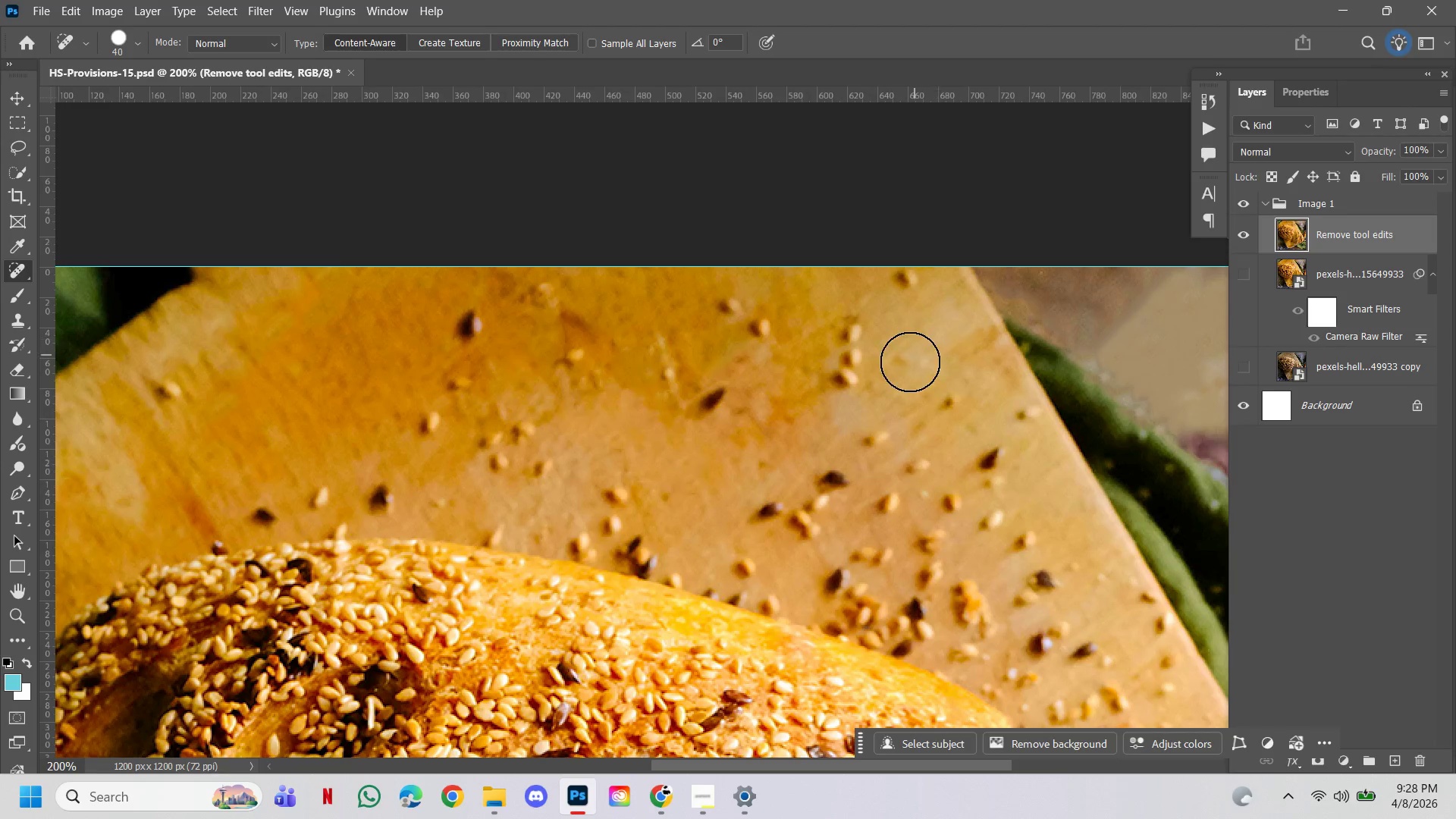 
left_click([910, 362])
 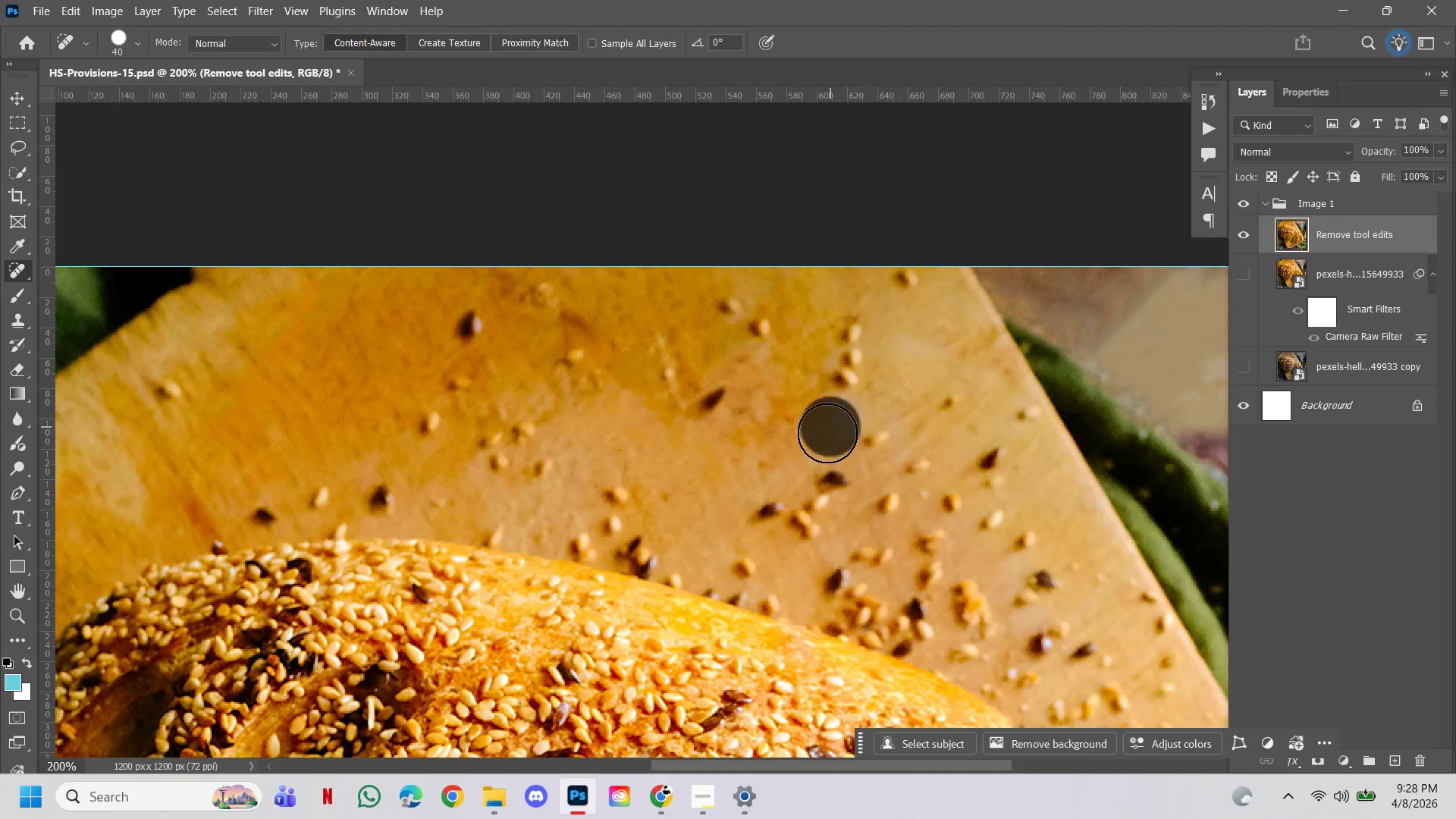 
left_click([787, 471])
 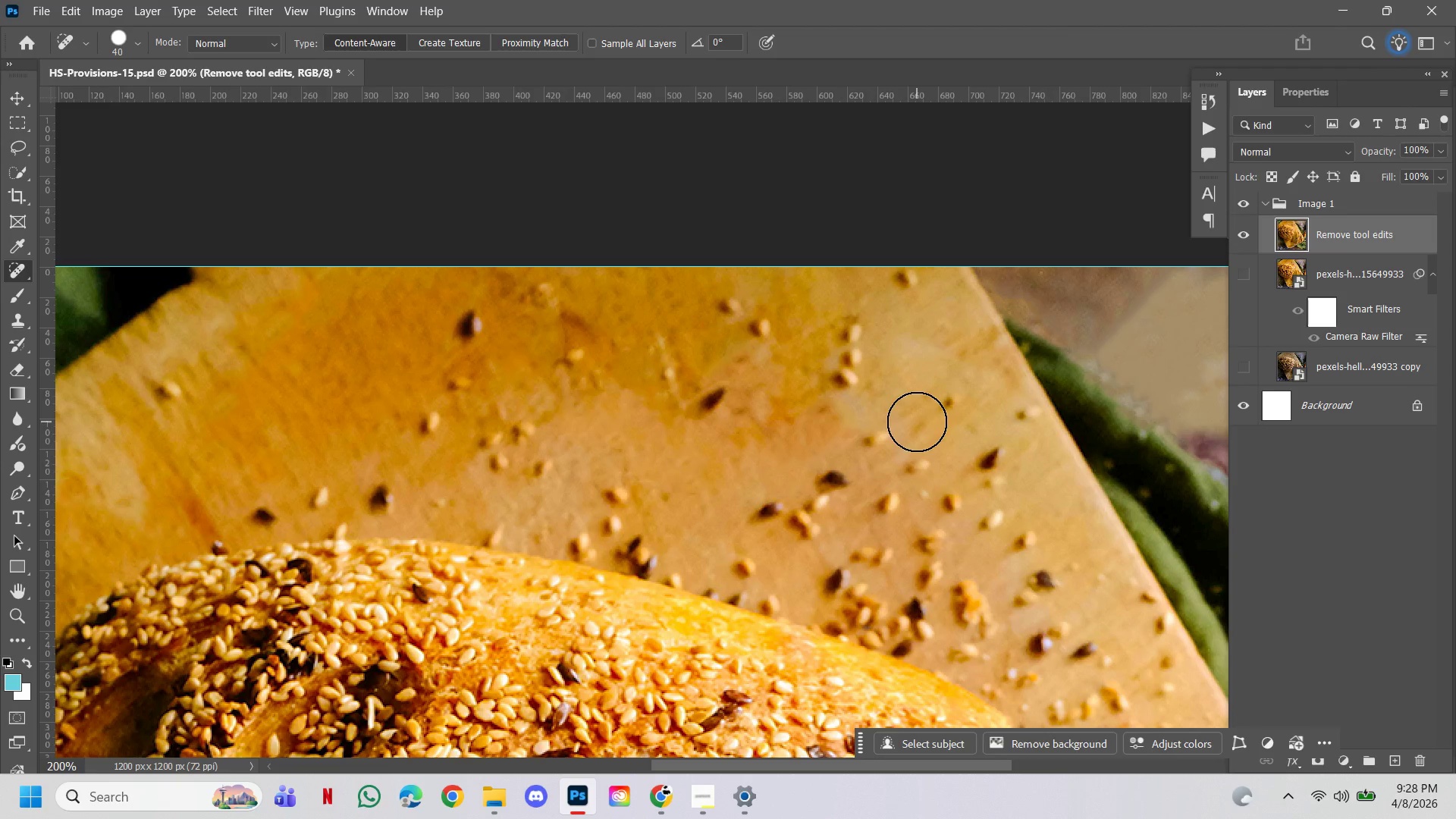 
left_click([917, 422])
 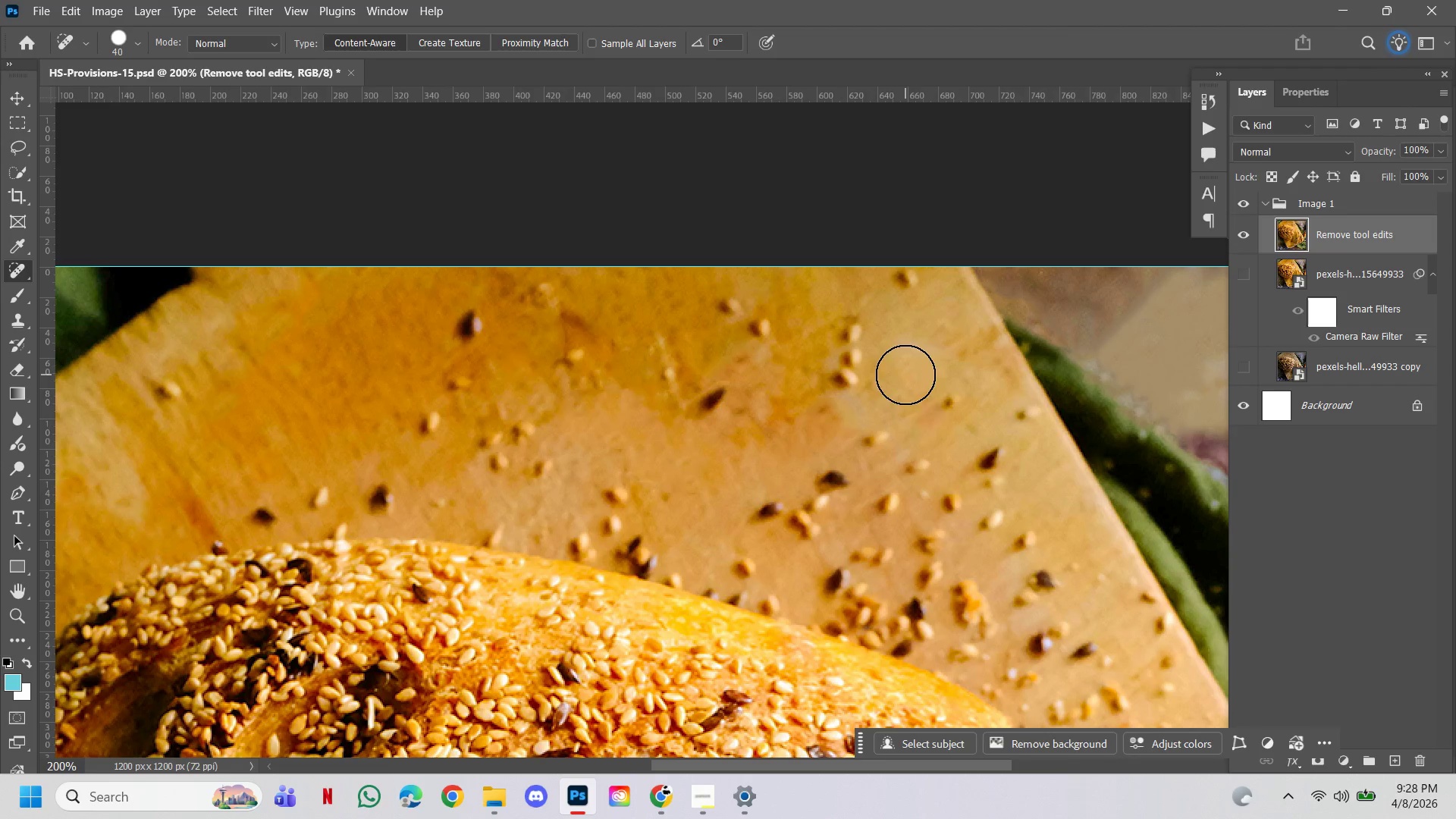 
left_click([904, 383])
 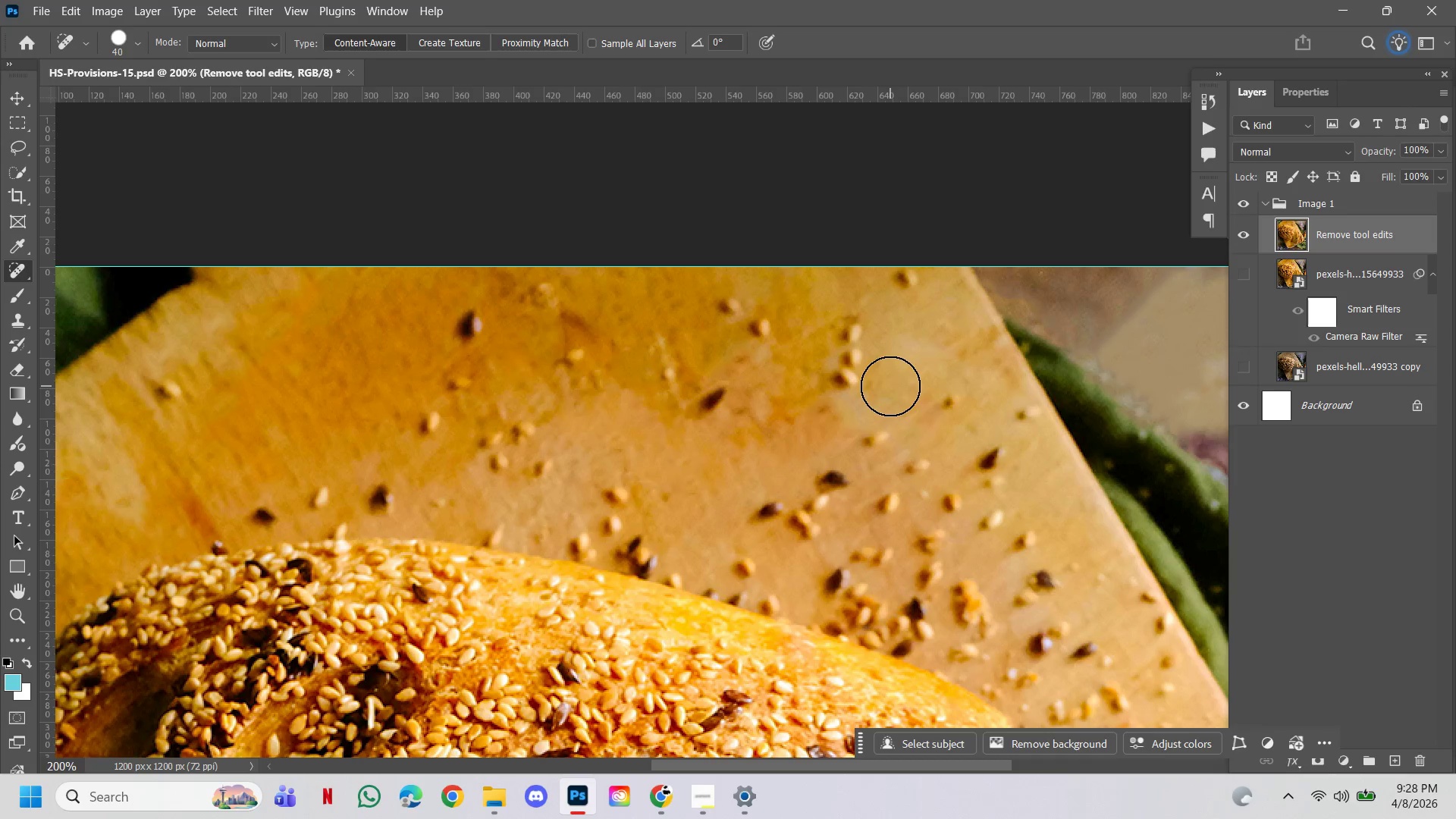 
left_click([890, 386])
 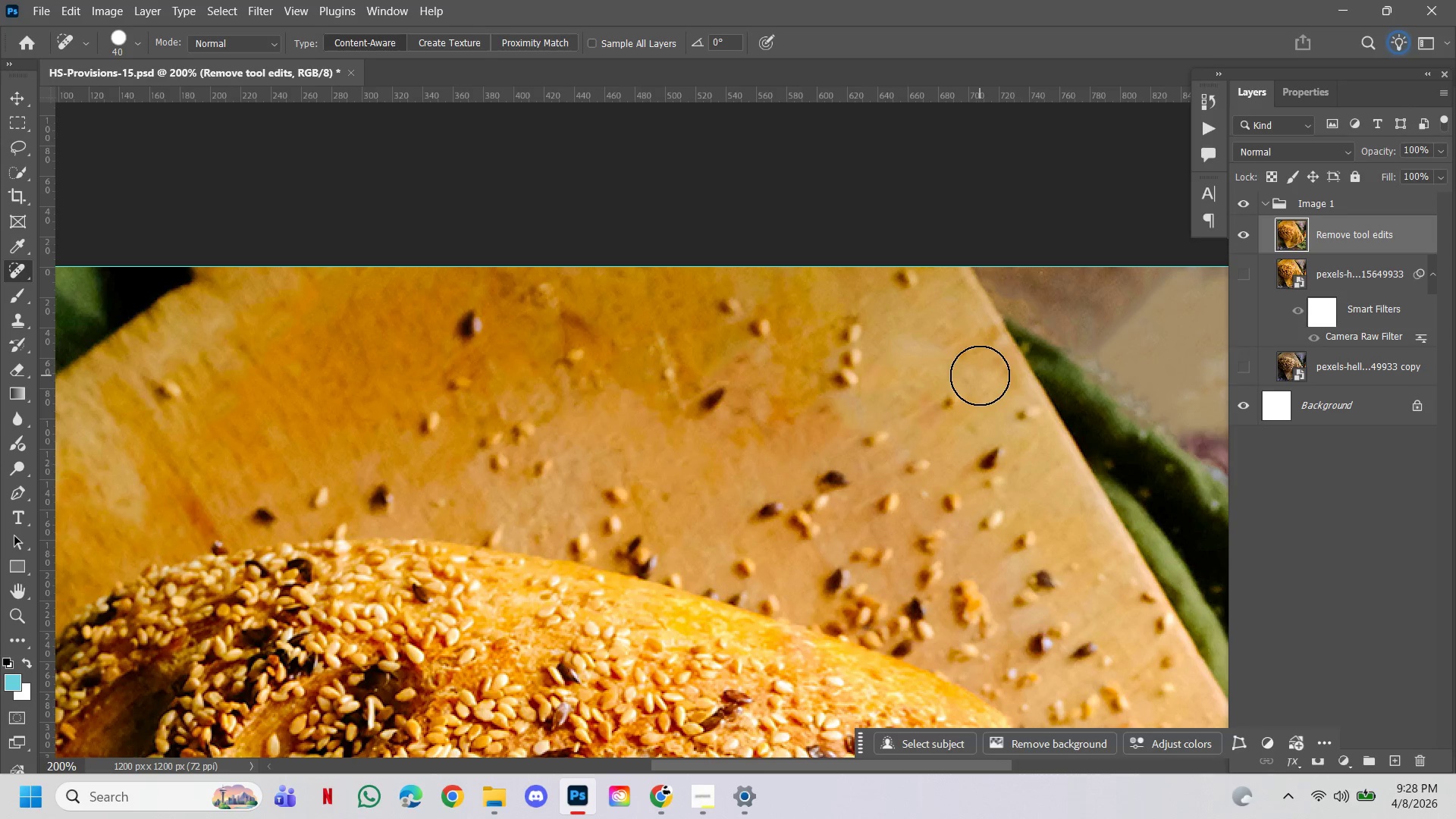 
left_click([992, 383])
 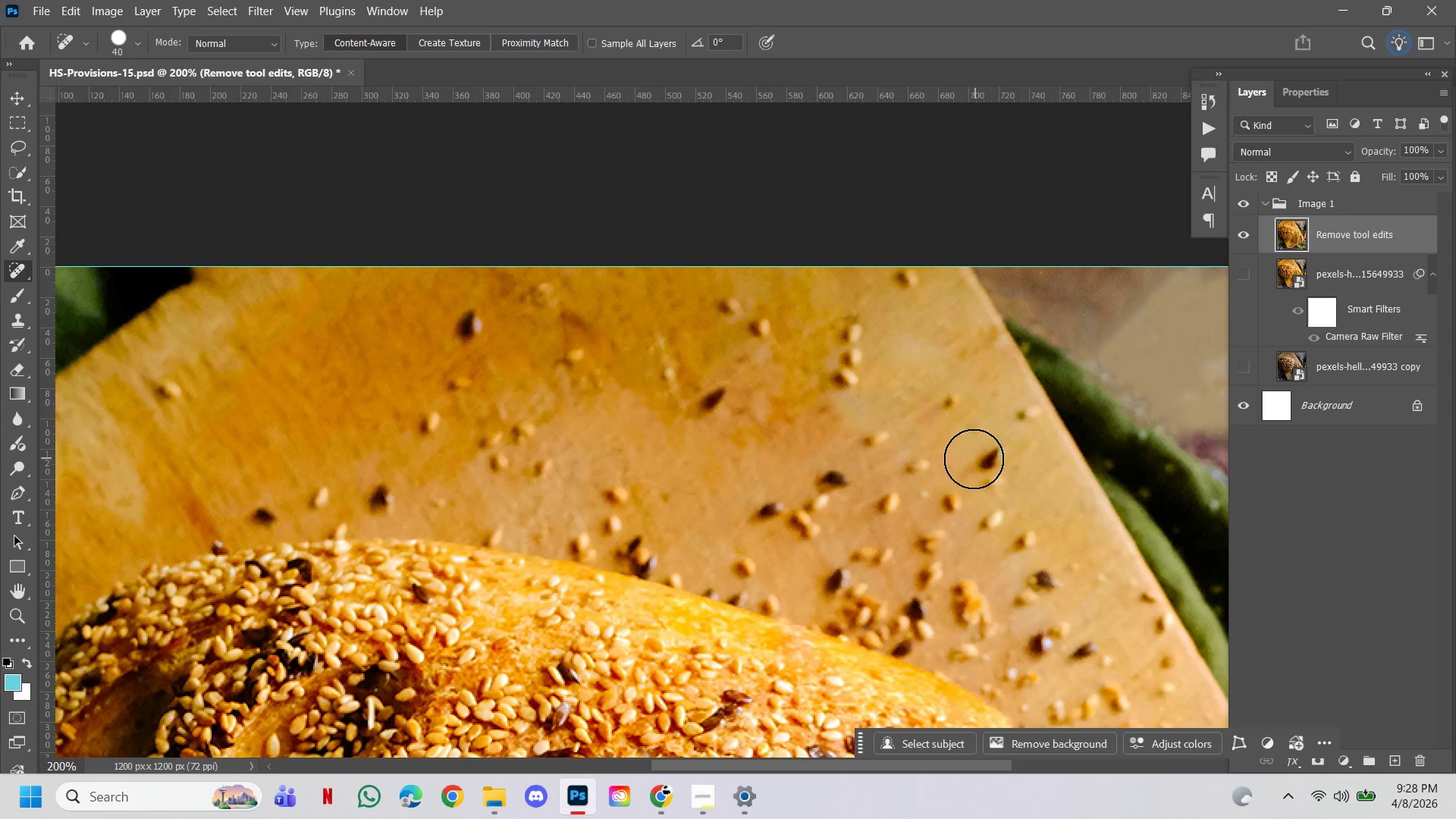 
hold_key(key=Space, duration=4.75)
 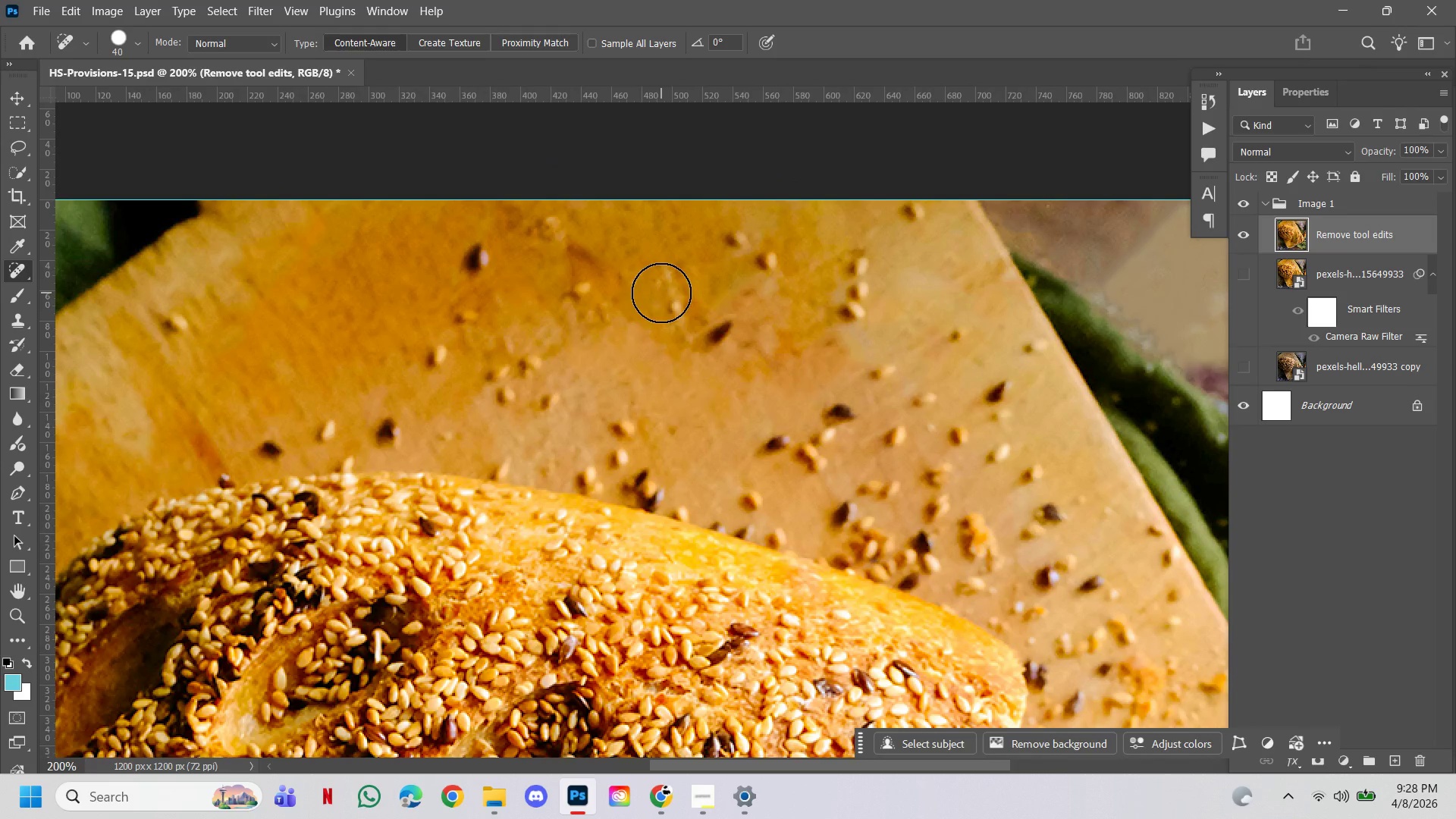 
left_click_drag(start_coordinate=[961, 488], to_coordinate=[892, 442])
 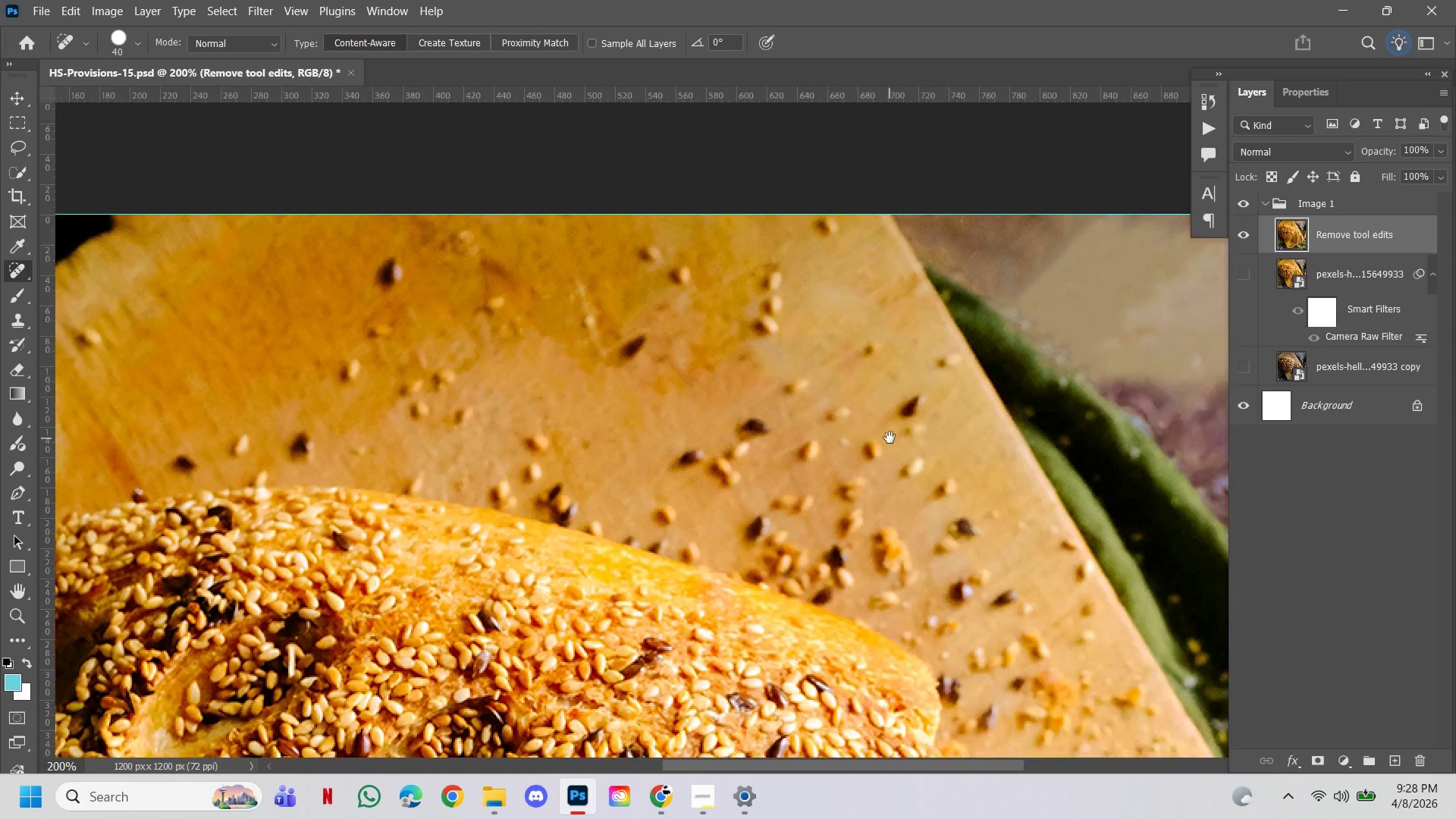 
double_click([890, 438])
 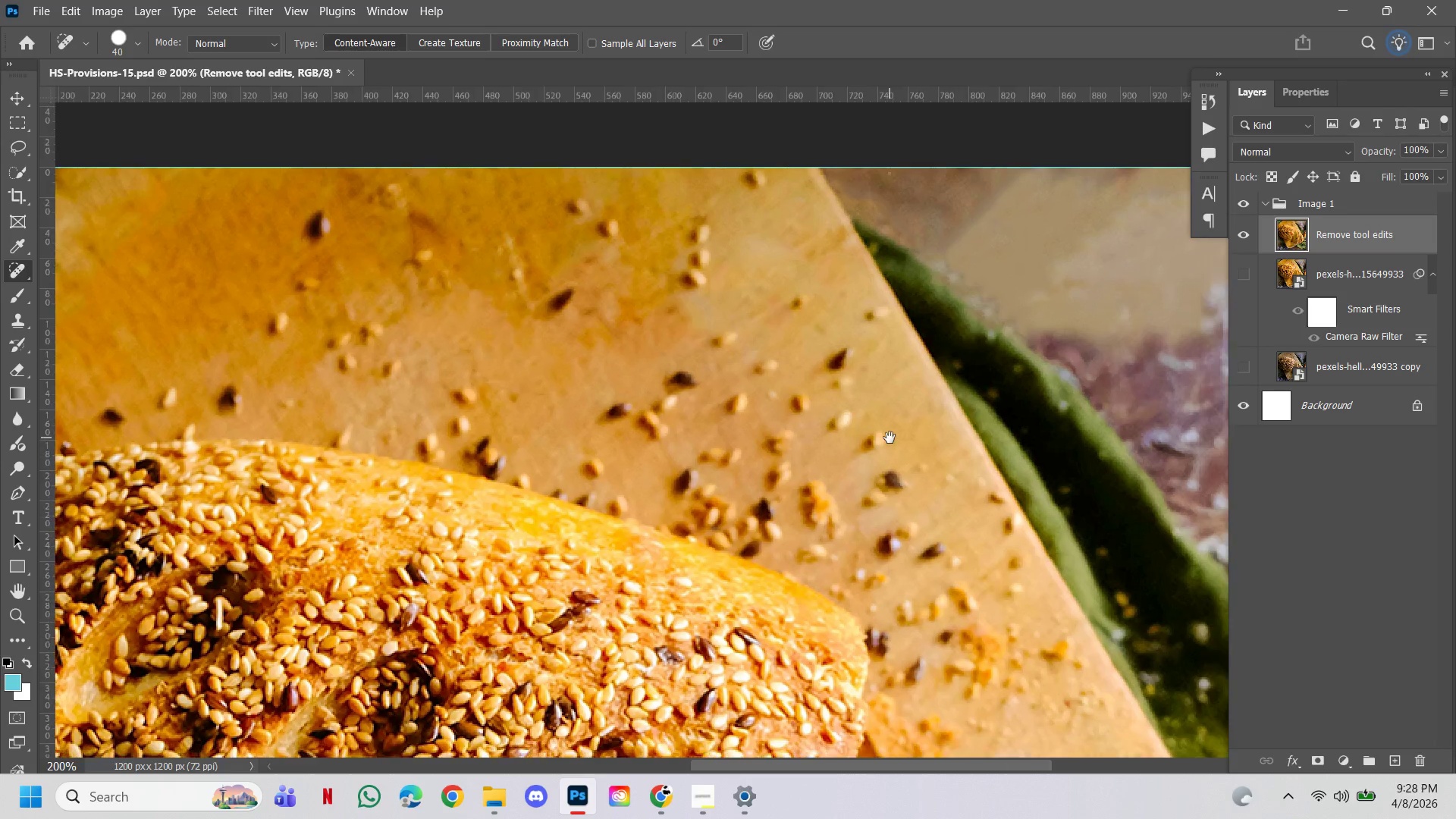 
hold_key(key=AltLeft, duration=0.97)
 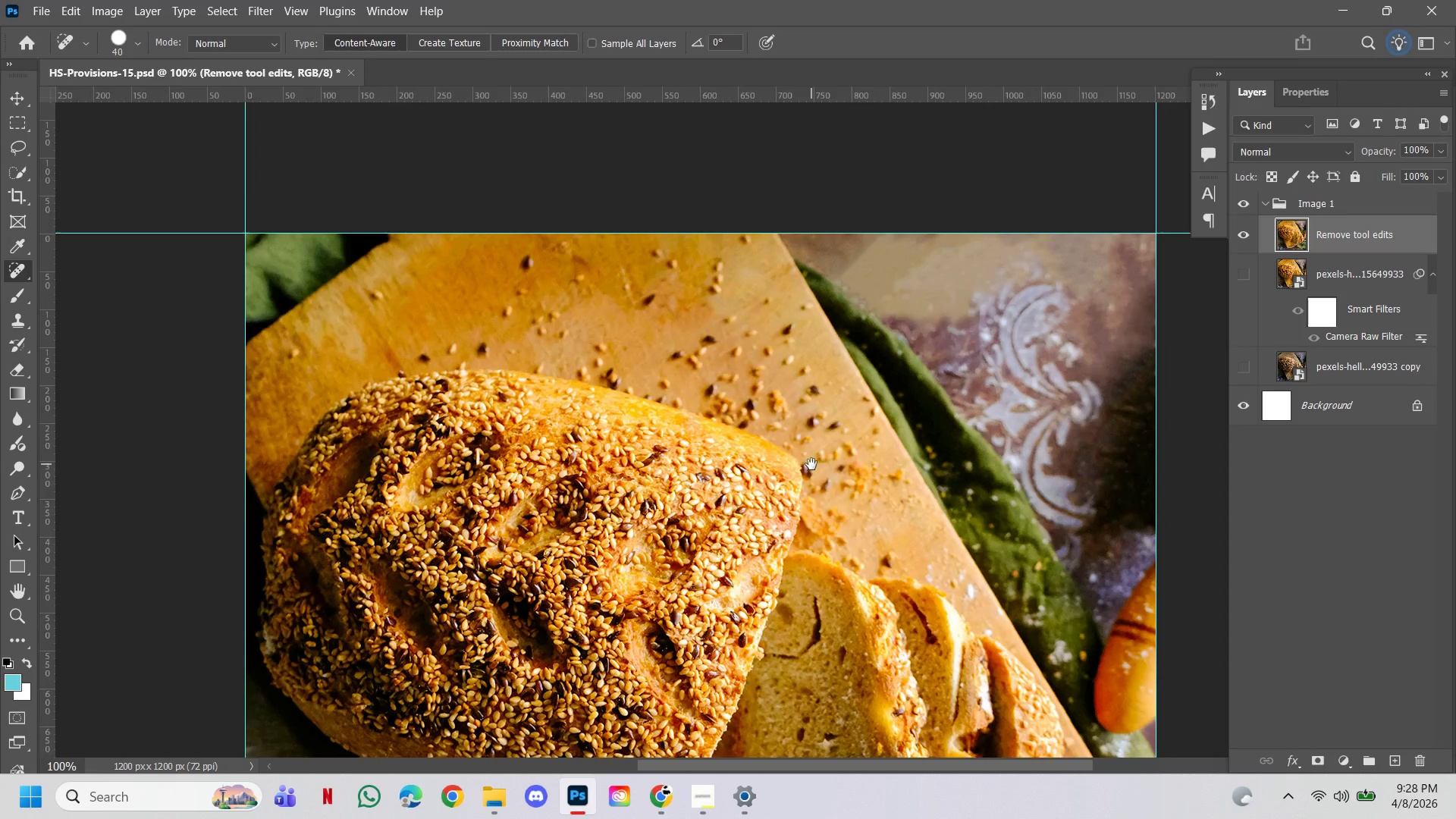 
hold_key(key=ControlLeft, duration=0.81)
 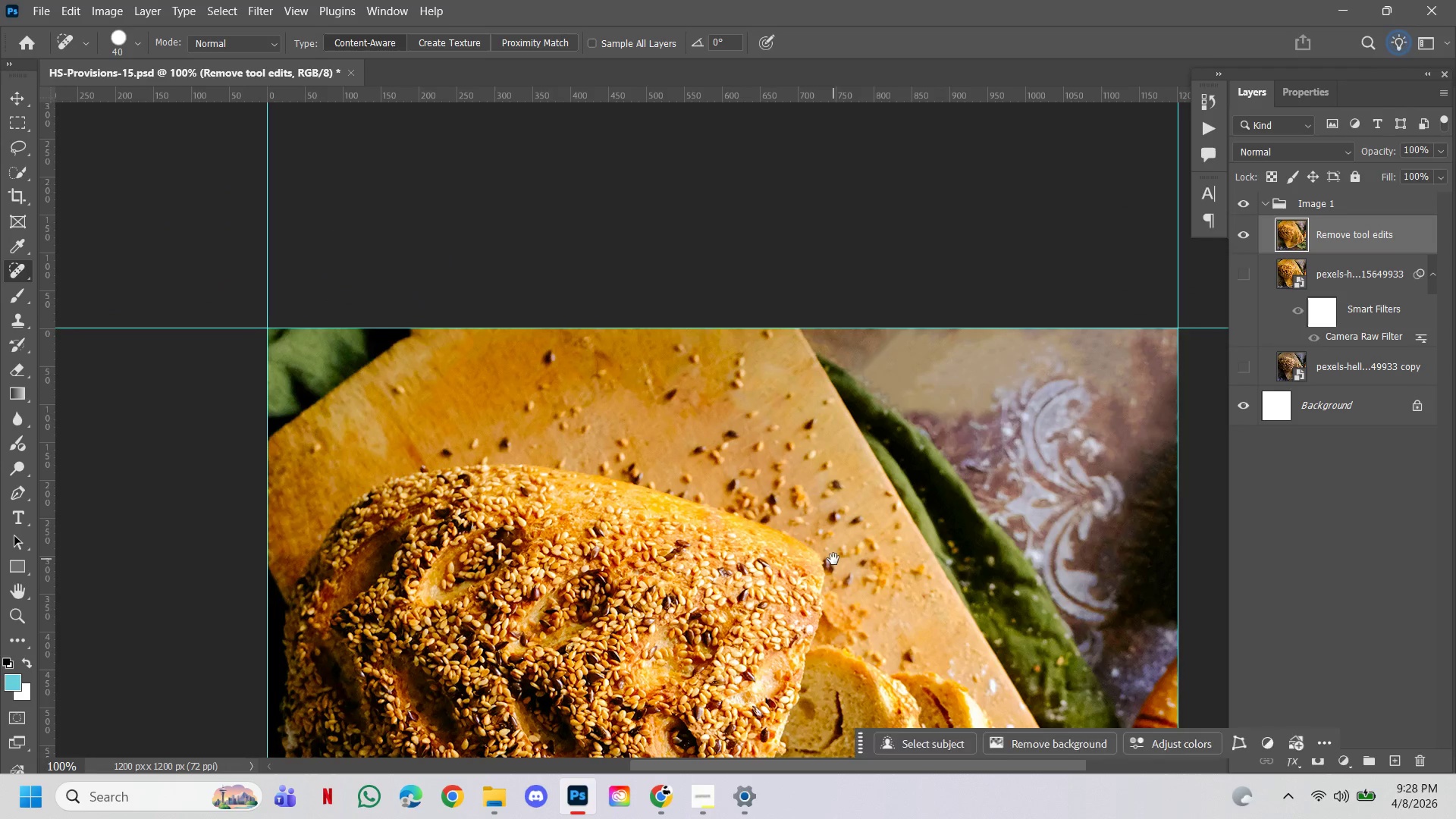 
left_click_drag(start_coordinate=[833, 559], to_coordinate=[811, 464])
 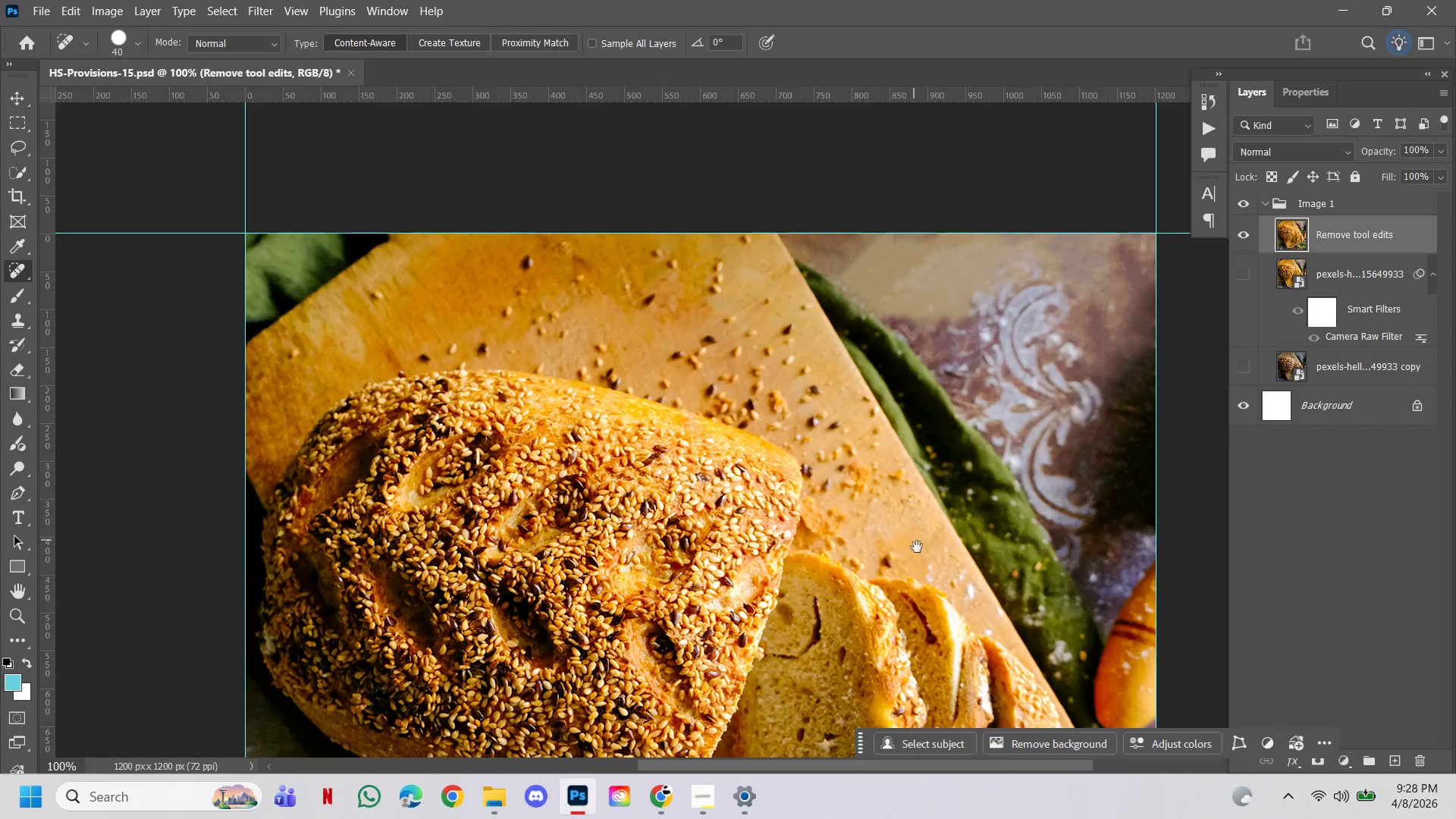 
left_click_drag(start_coordinate=[917, 547], to_coordinate=[890, 462])
 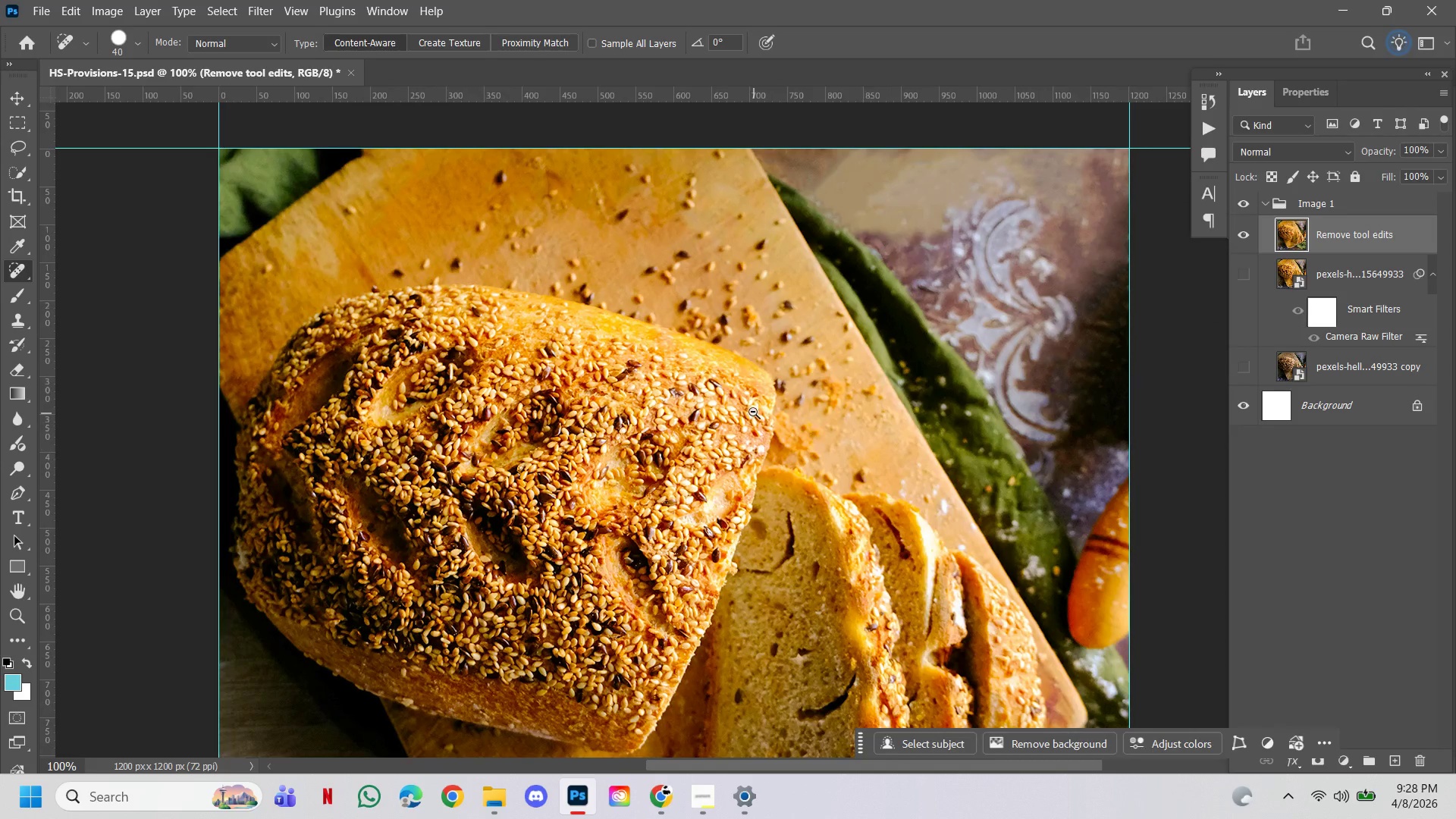 
hold_key(key=AltLeft, duration=0.48)
hold_key(key=ControlLeft, duration=0.41)
left_click([753, 412])
 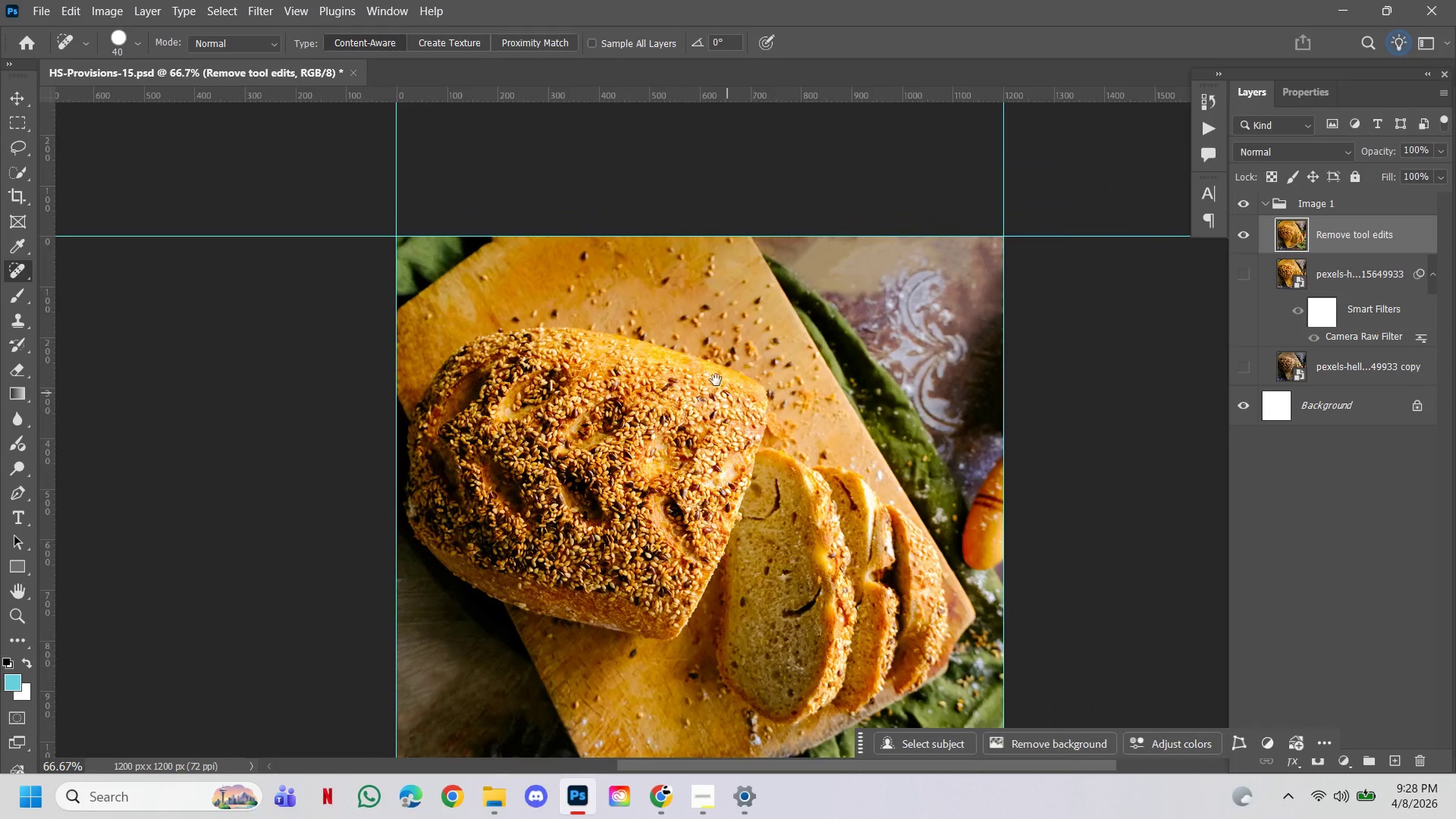 
hold_key(key=ControlLeft, duration=0.84)
double_click([639, 255])
 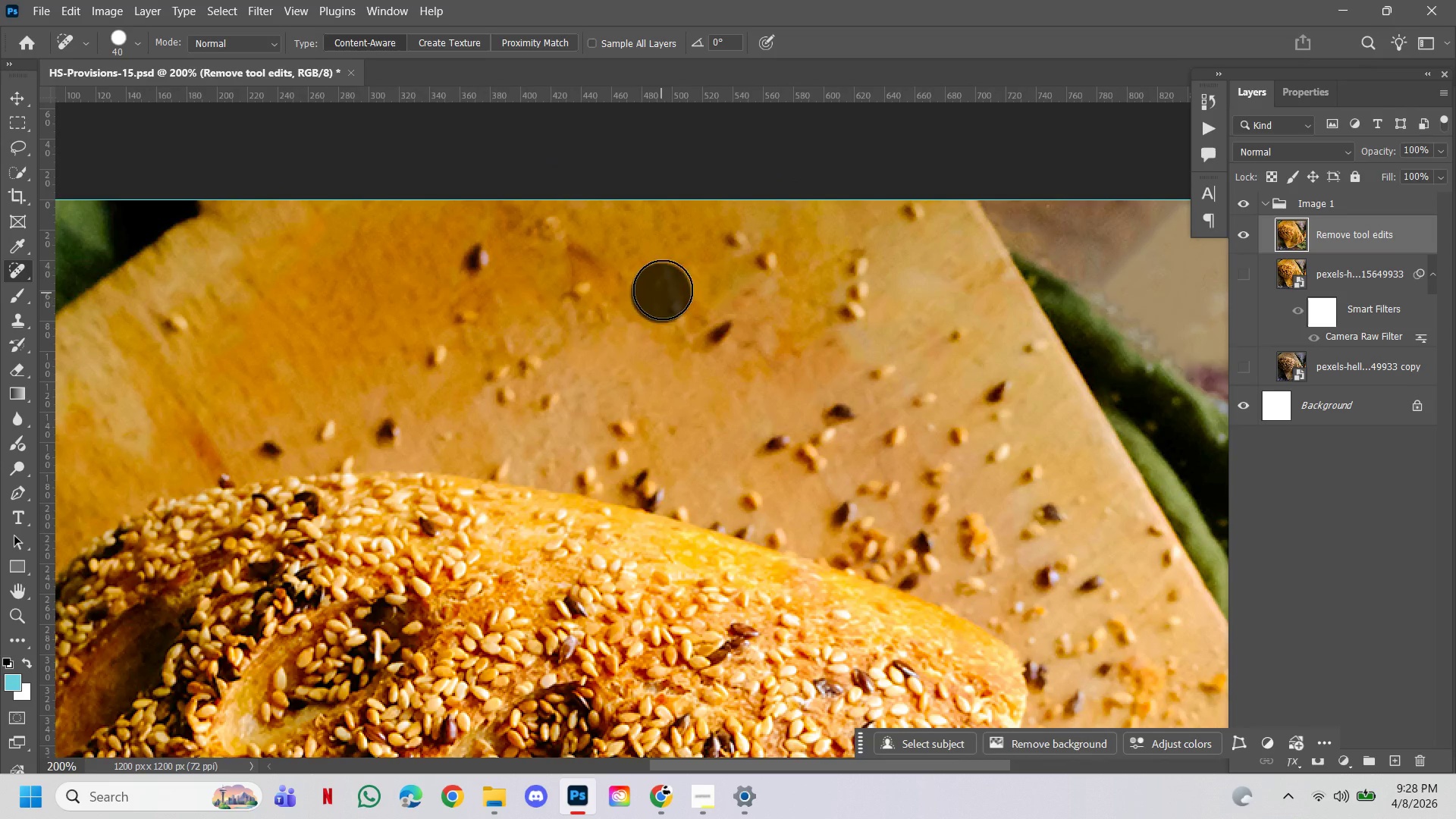 
double_click([666, 276])
 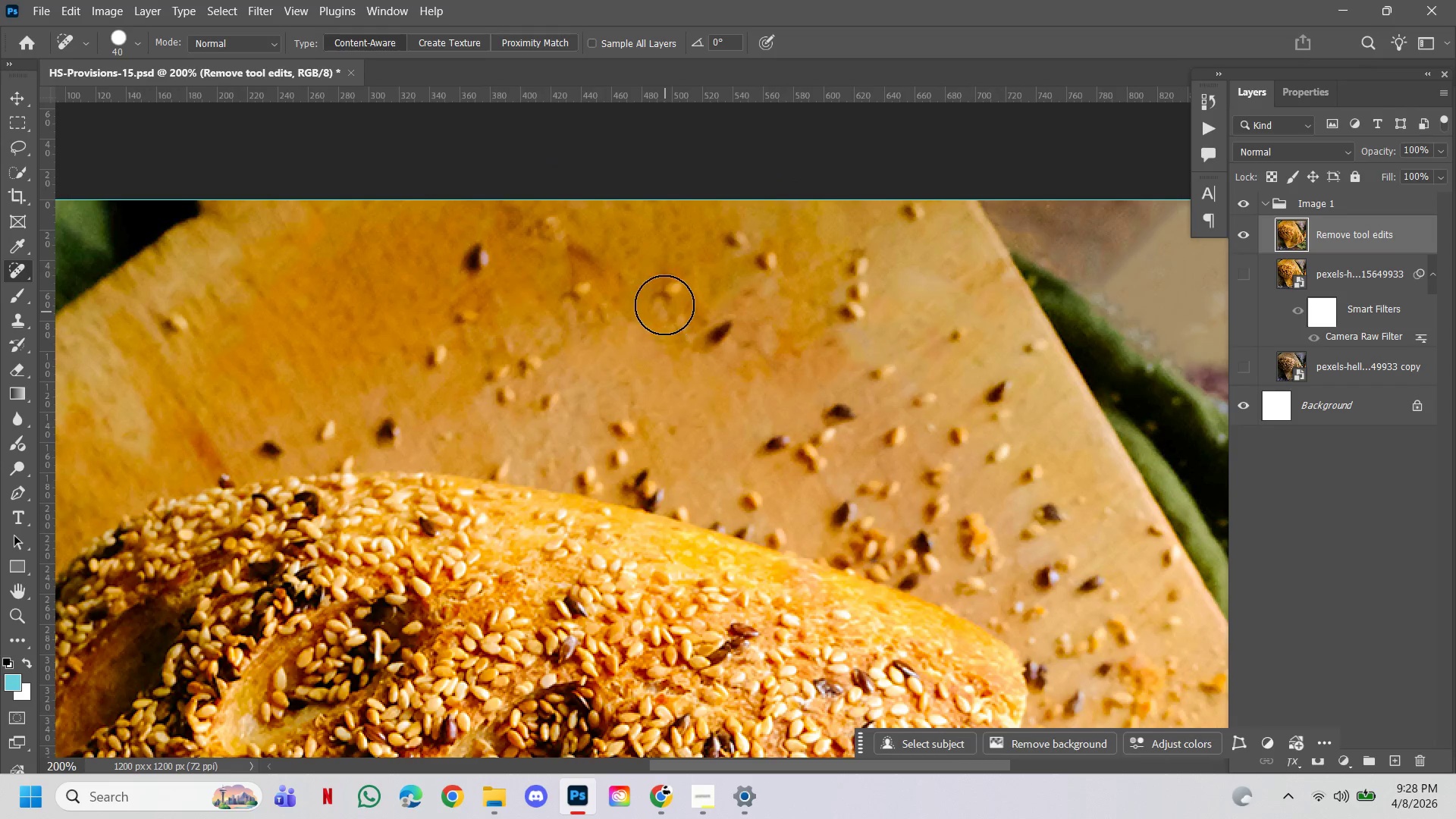 
left_click([664, 299])
 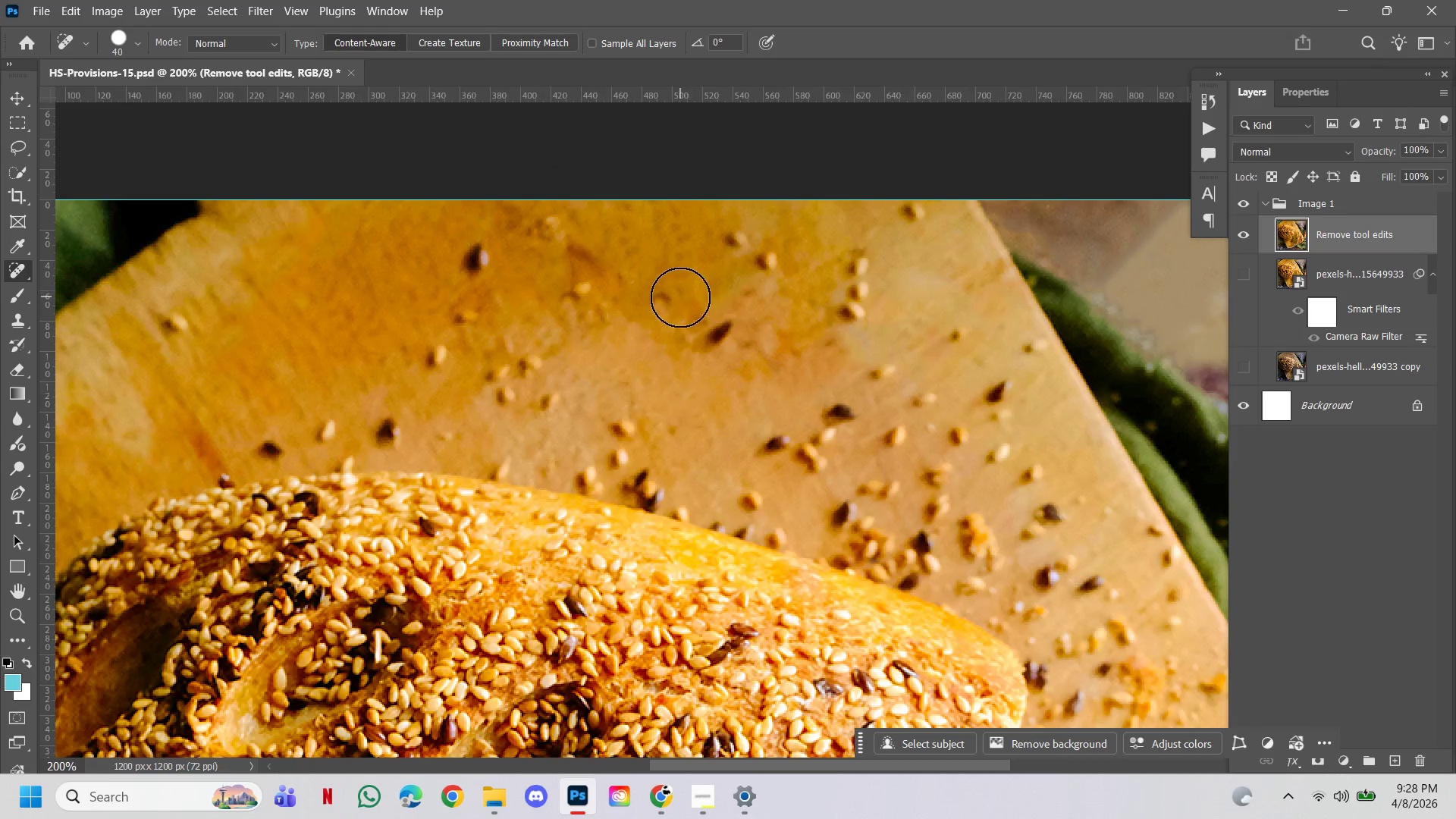 
left_click_drag(start_coordinate=[665, 297], to_coordinate=[667, 306])
 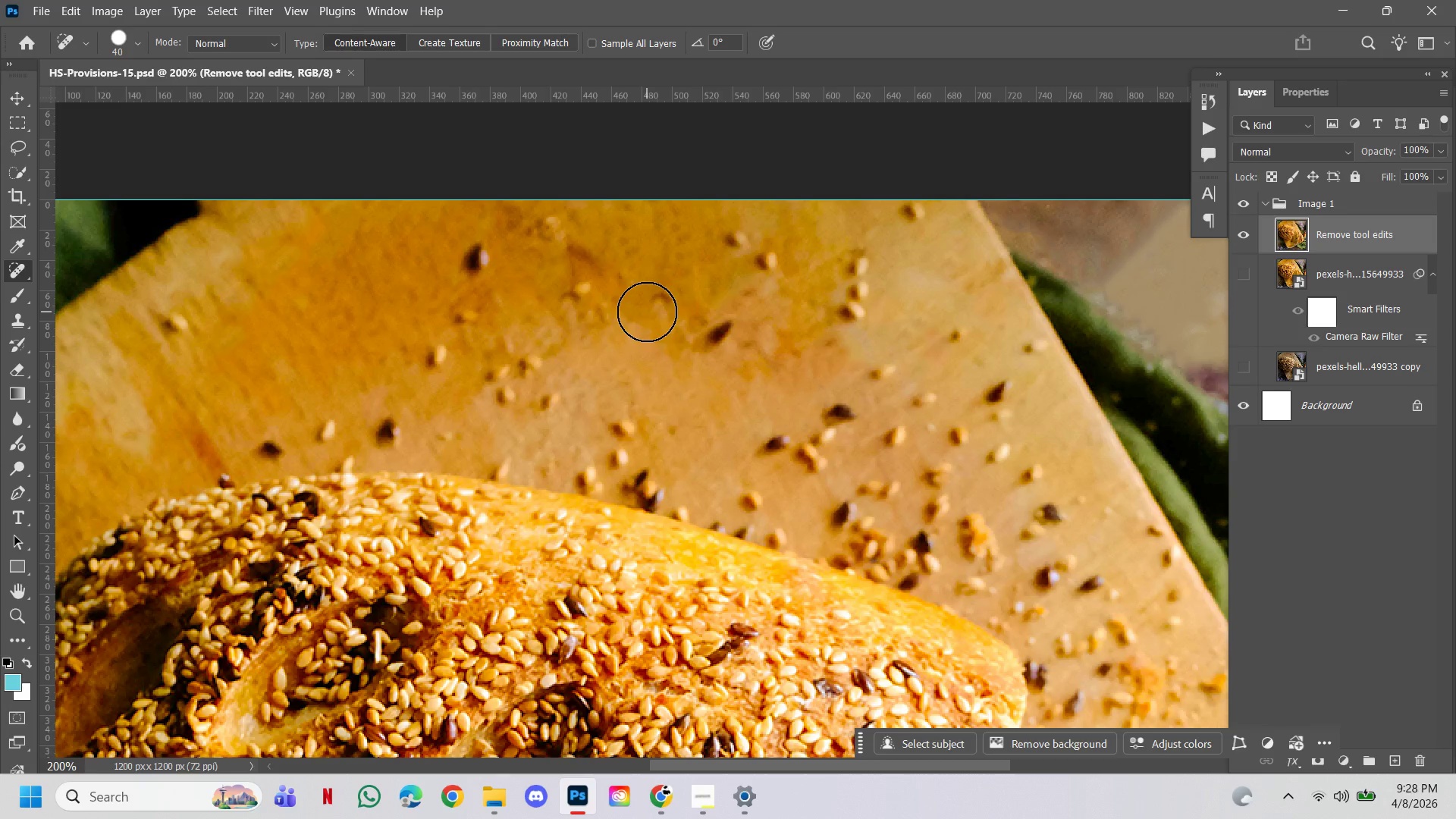 
left_click([656, 299])
 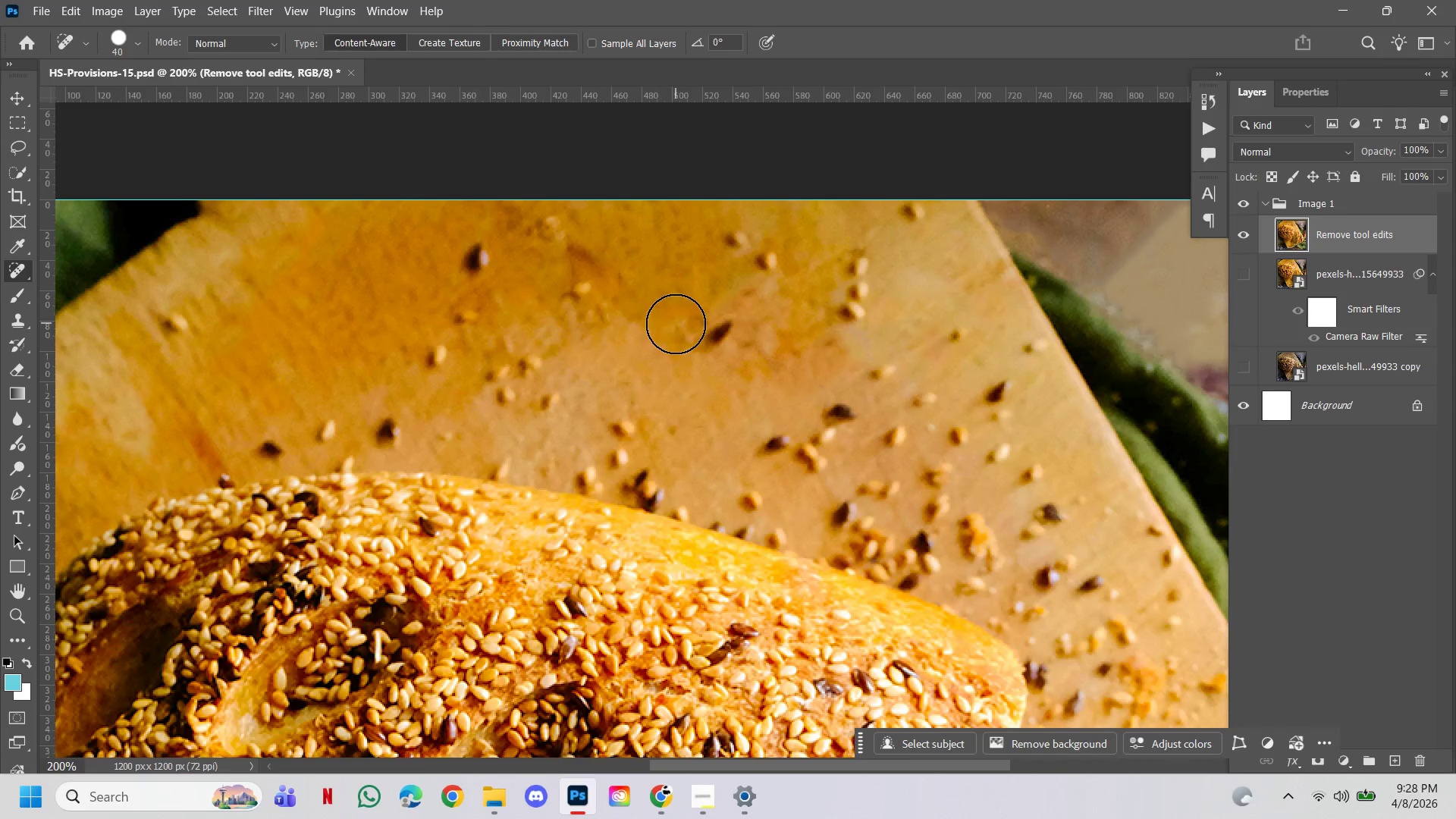 
left_click([676, 322])
 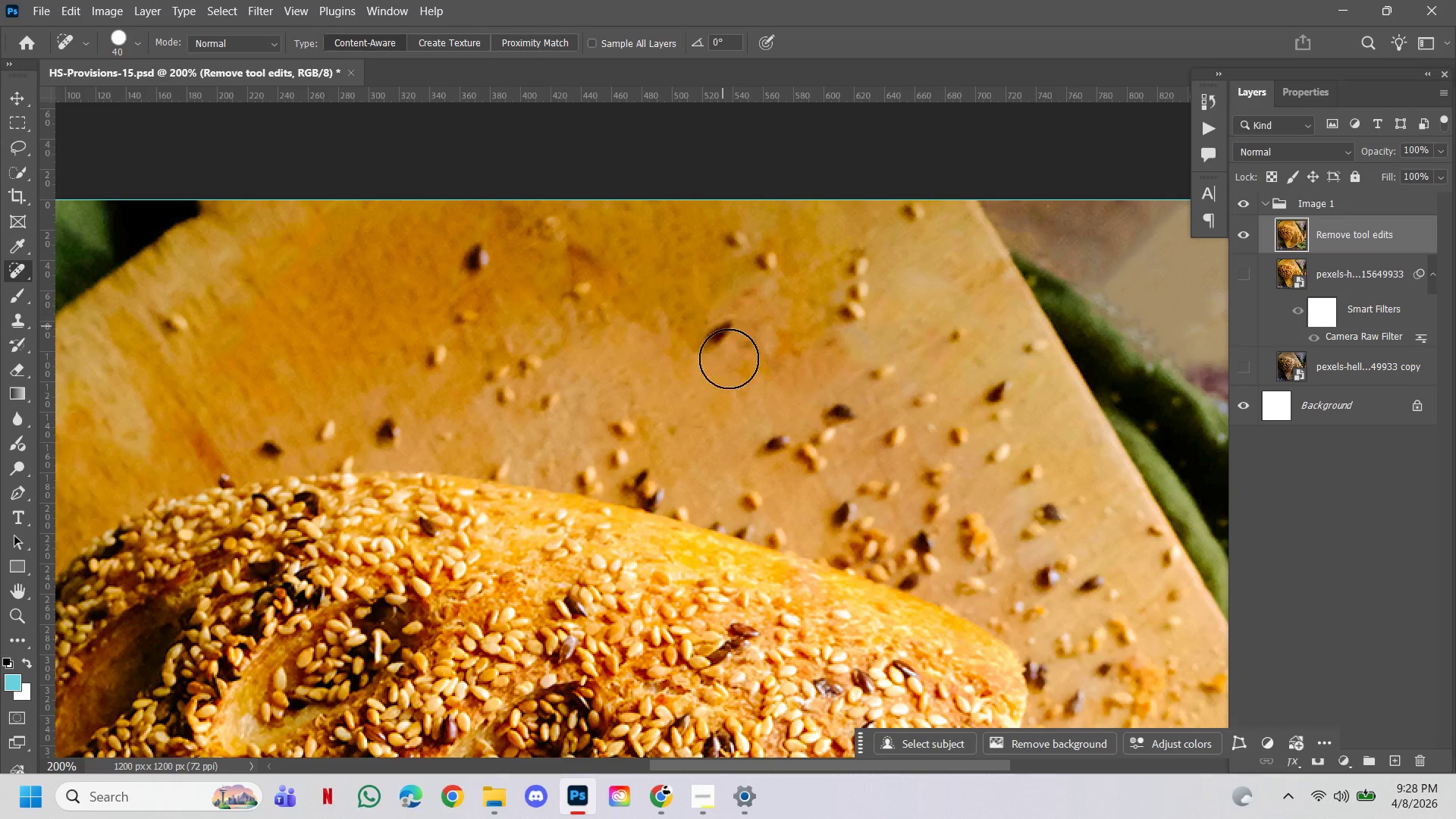 
hold_key(key=Space, duration=1.67)
 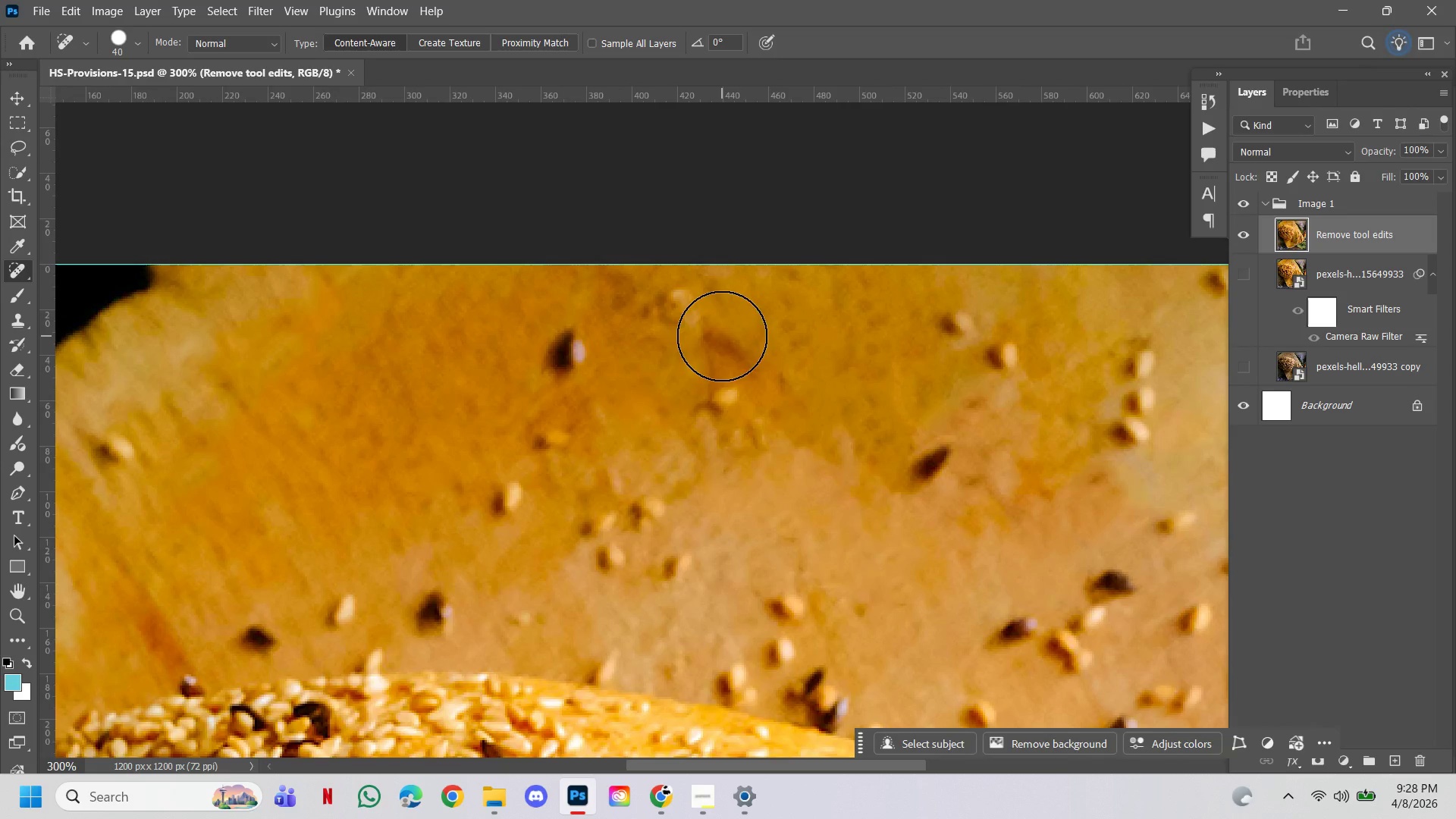 
hold_key(key=AltLeft, duration=0.83)
hold_key(key=ControlLeft, duration=1.61)
left_click([736, 376])
 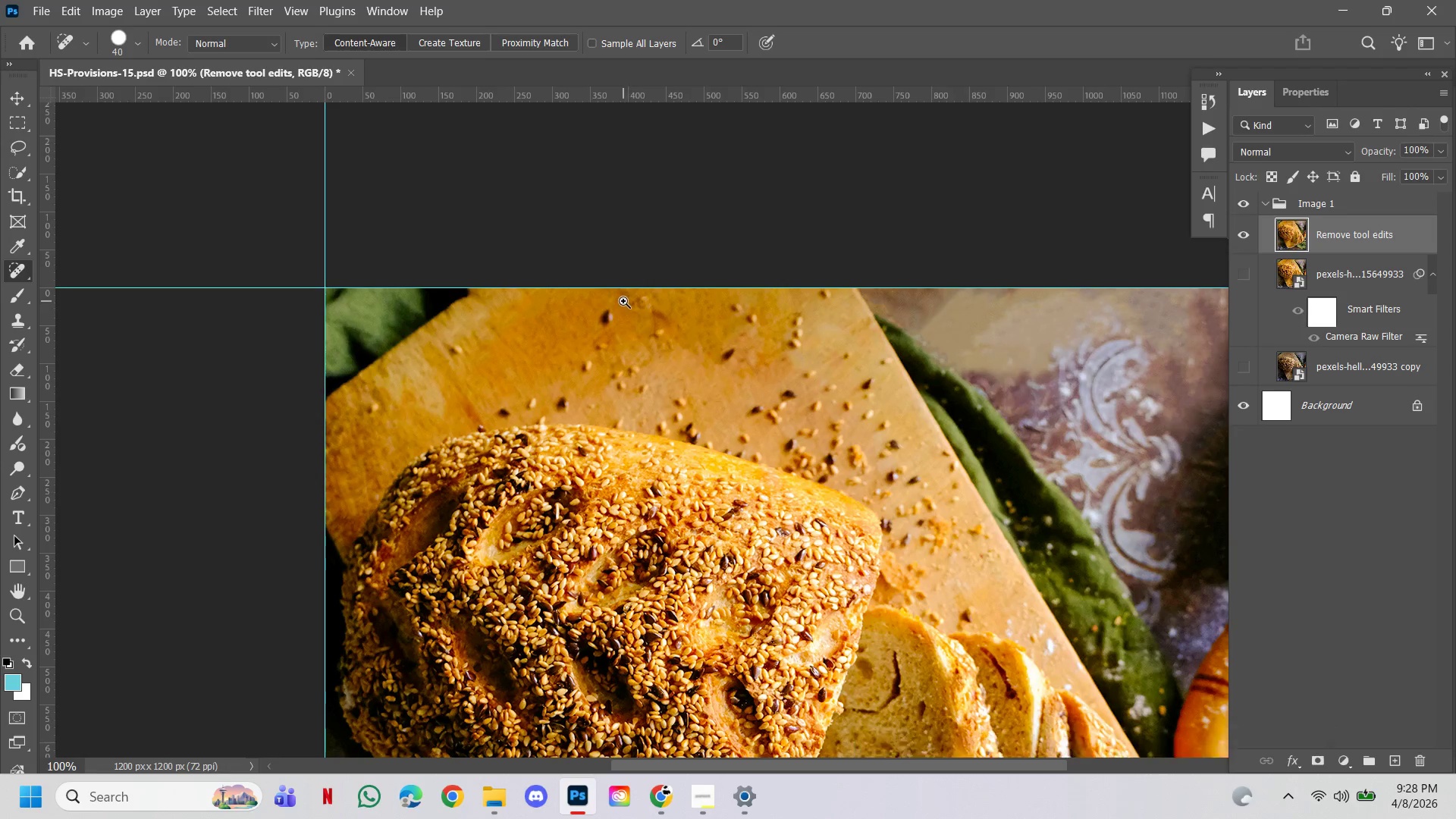 
double_click([635, 297])
 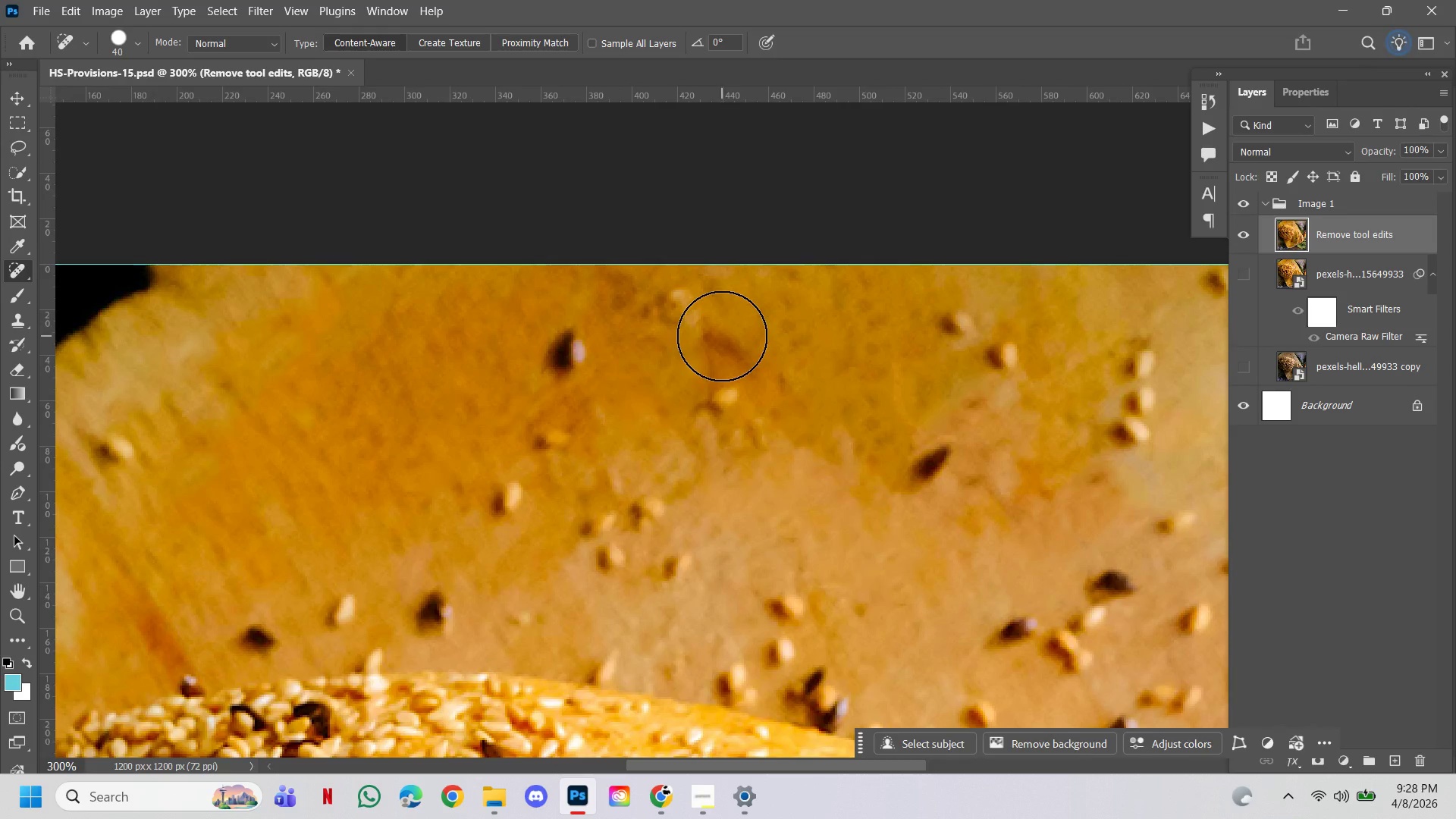 
left_click([722, 336])
 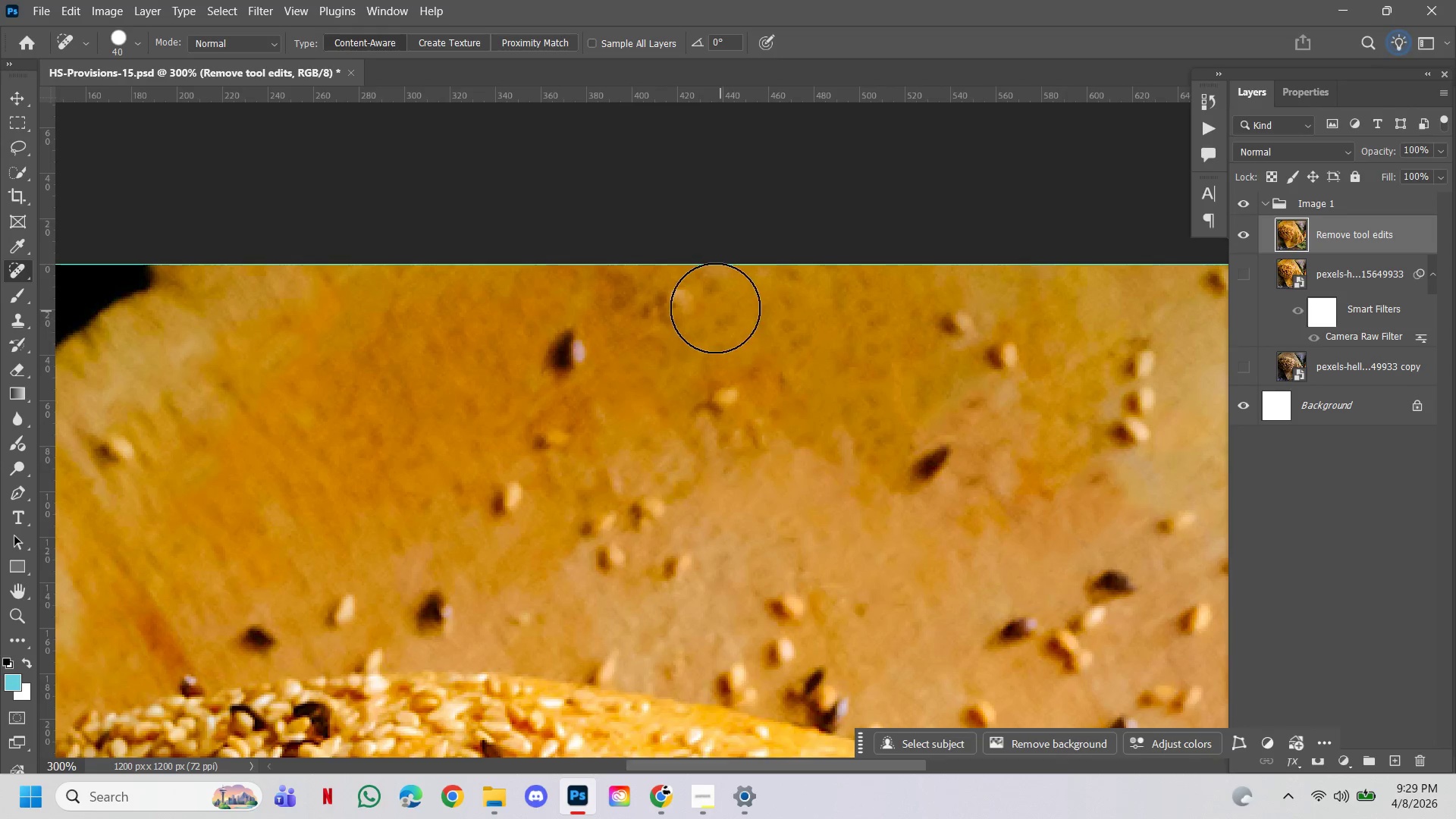 
left_click([682, 308])
 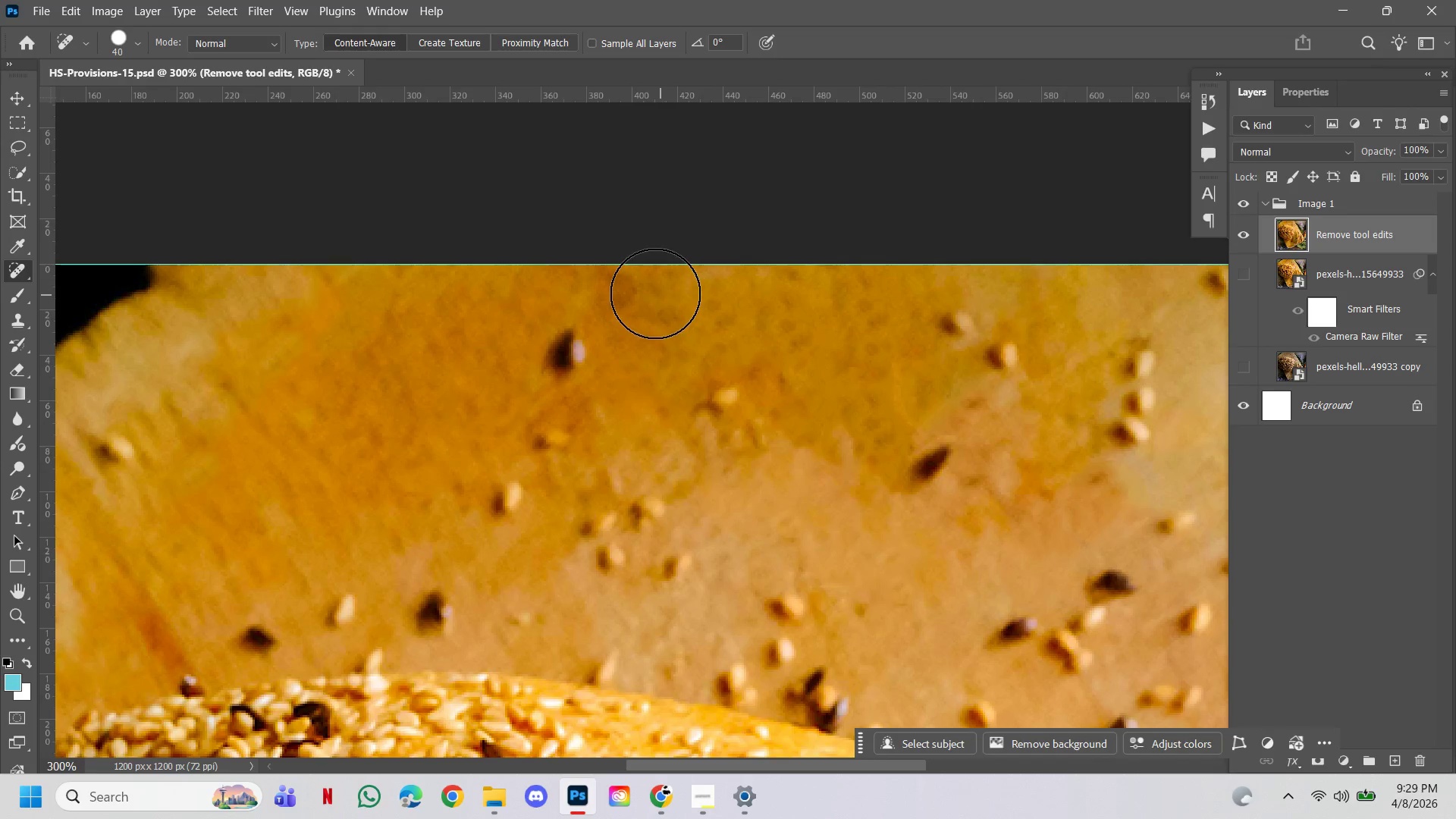 
left_click([651, 293])
 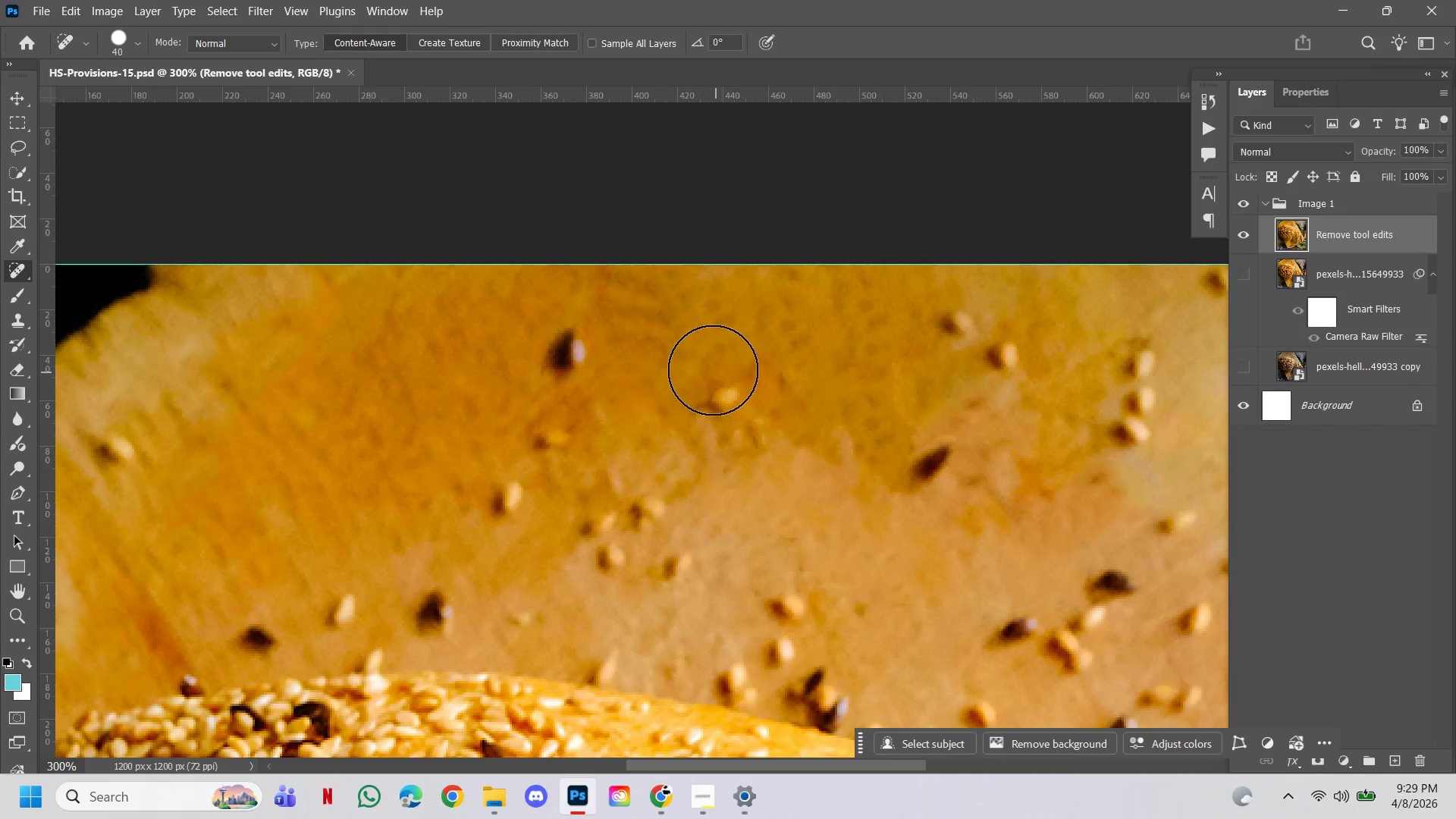 
hold_key(key=Space, duration=0.78)
 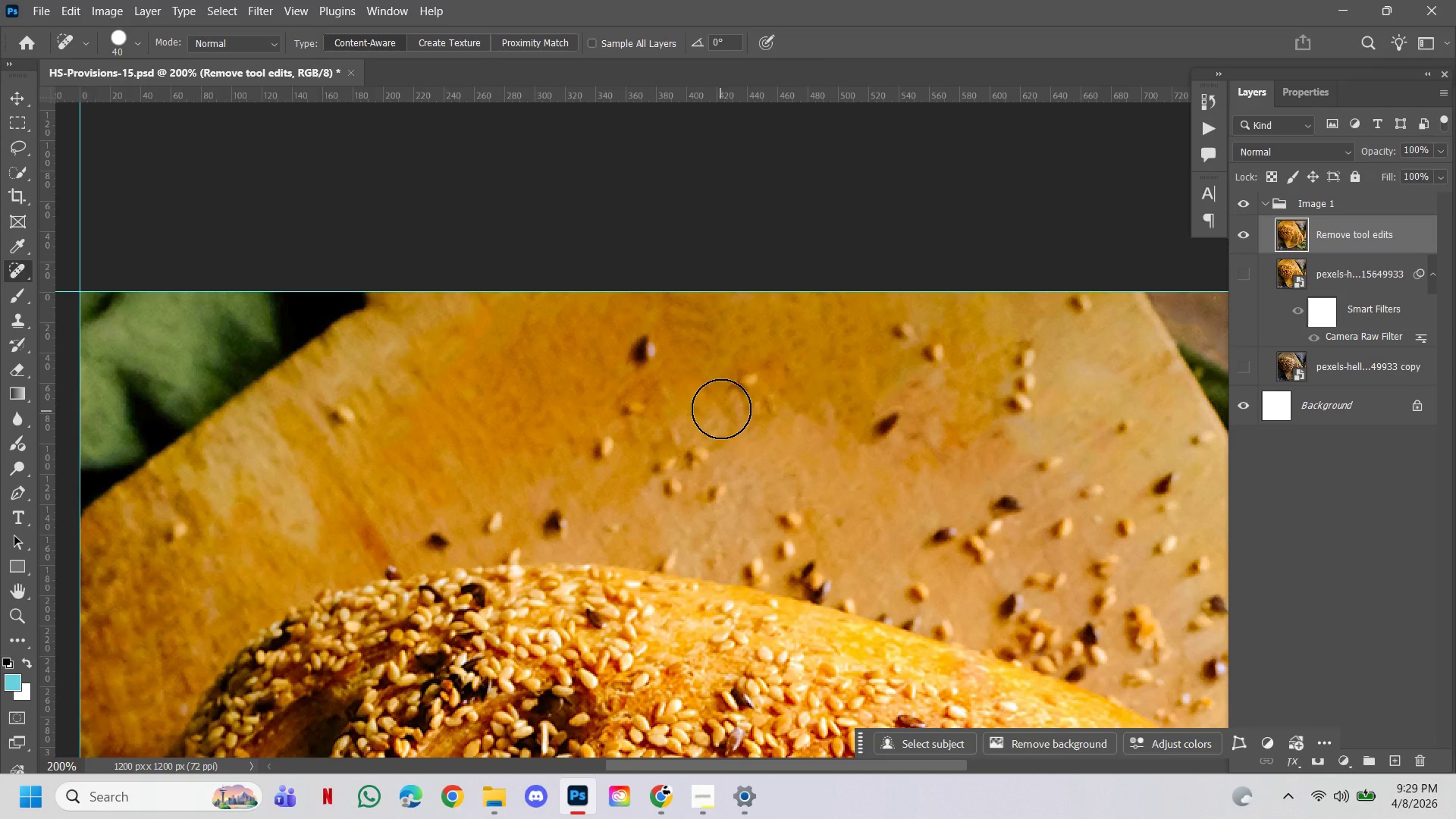 
hold_key(key=AltLeft, duration=0.75)
hold_key(key=ControlLeft, duration=0.78)
left_click([796, 348])
 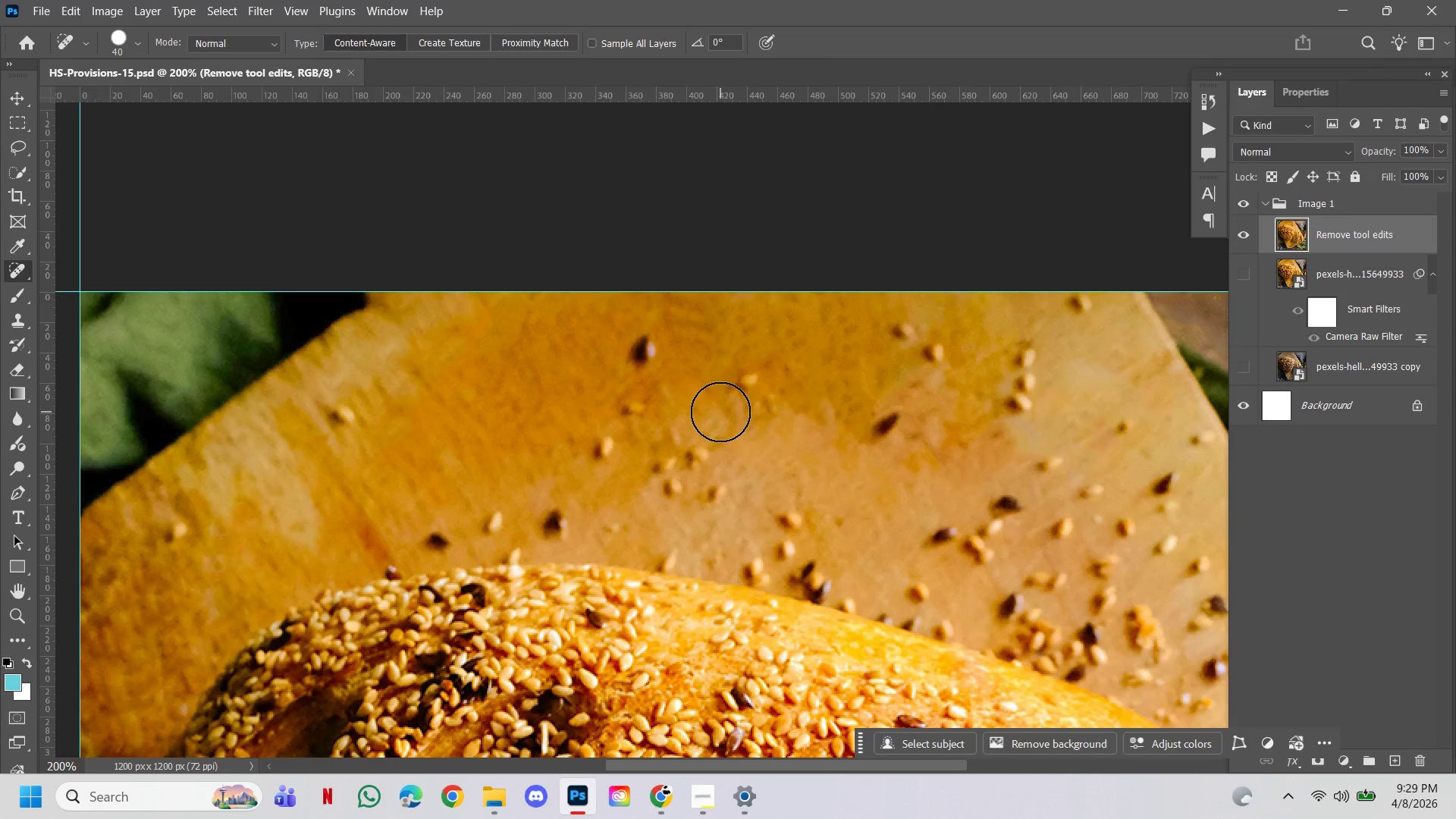 
left_click([721, 406])
 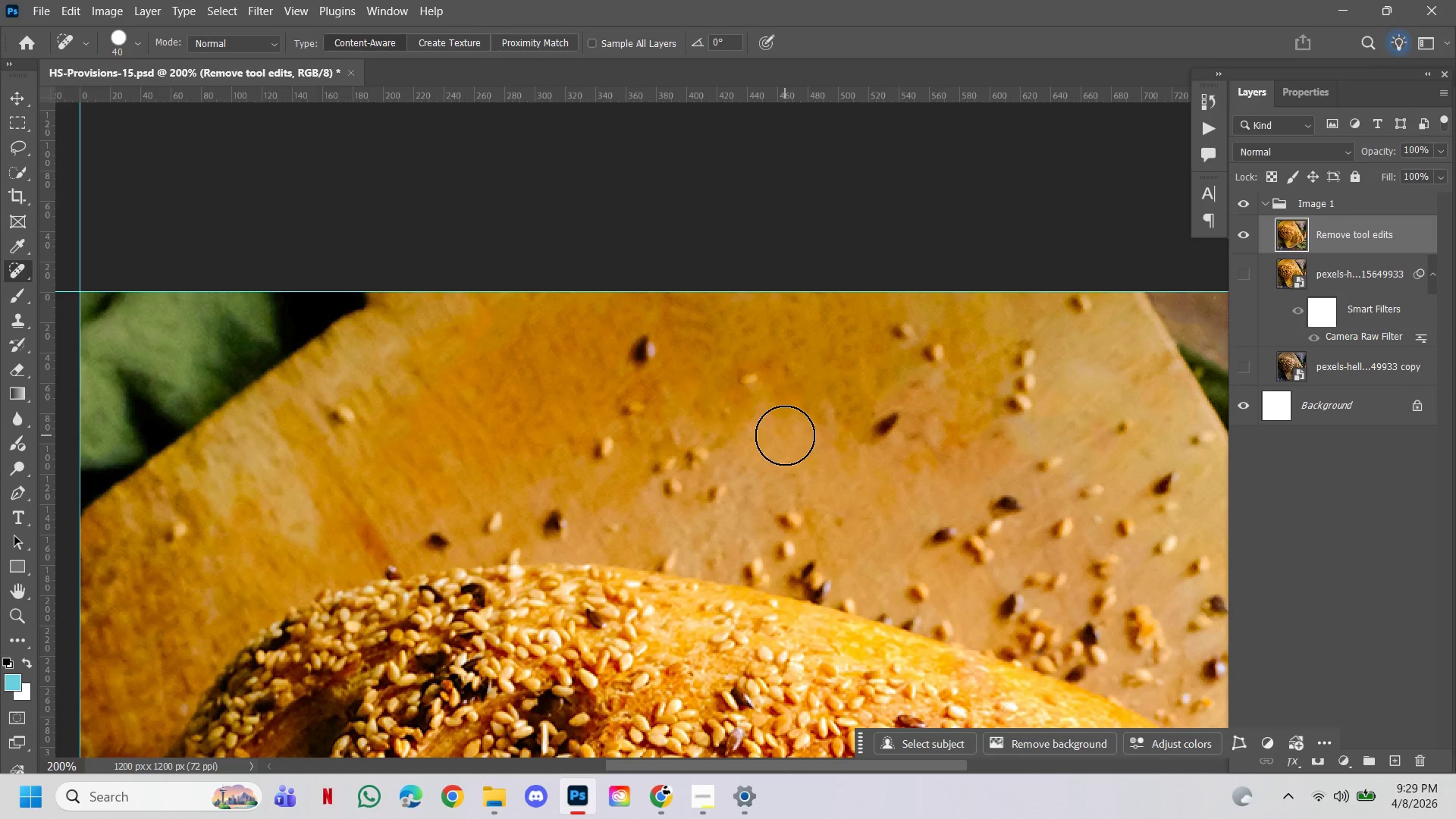 
left_click([748, 385])
 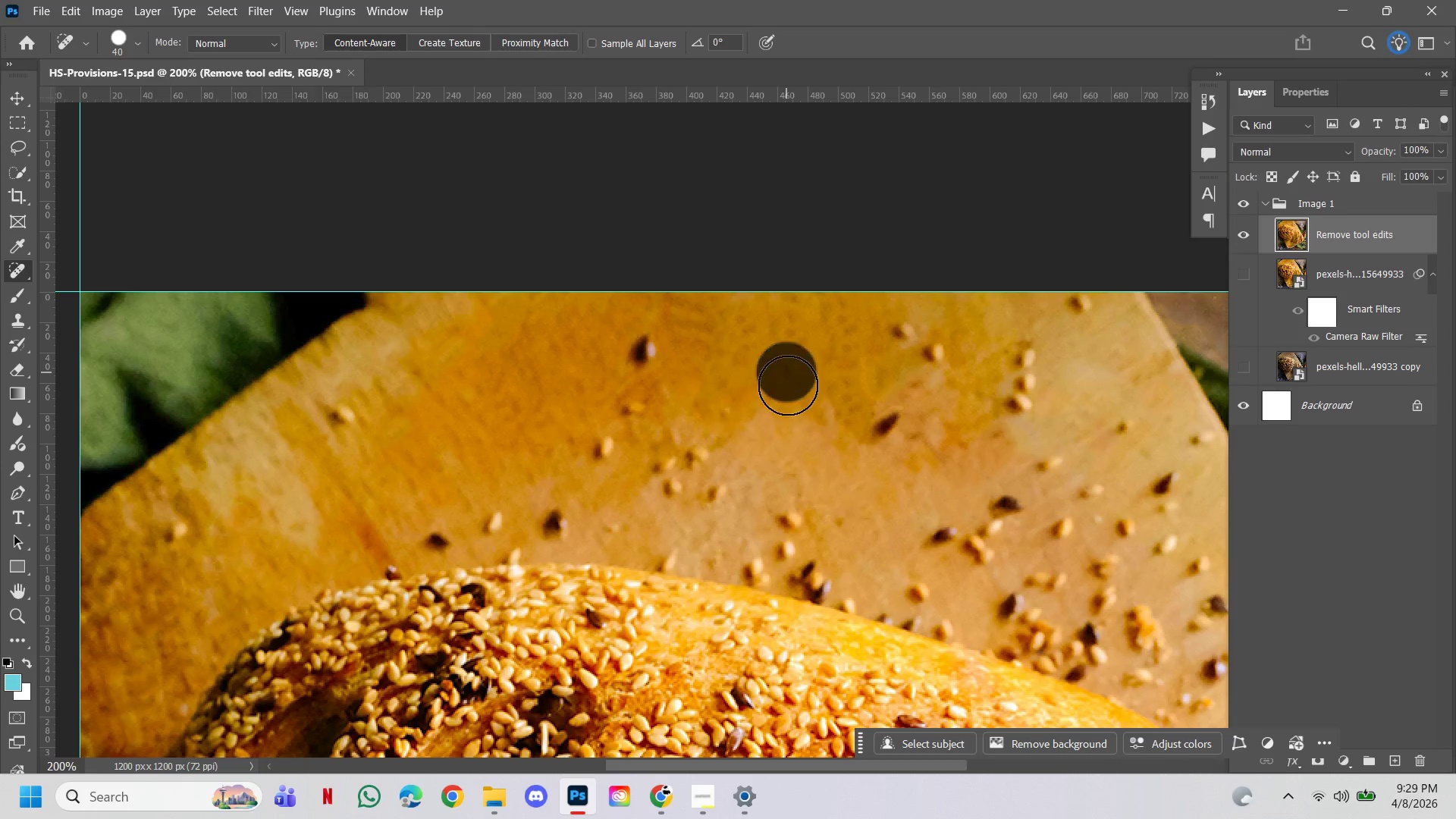 
hold_key(key=AltLeft, duration=0.8)
 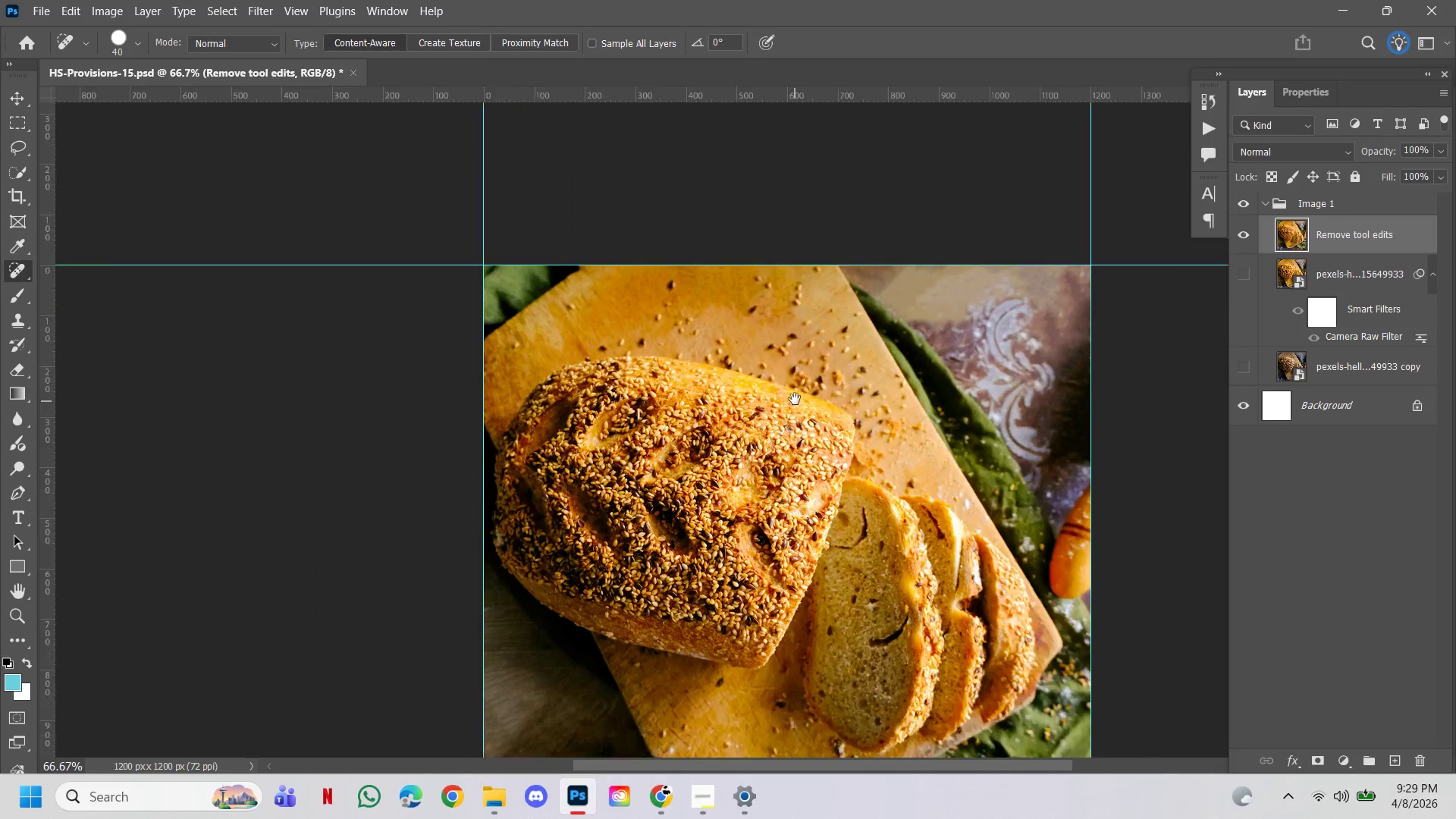 
hold_key(key=ControlLeft, duration=0.73)
 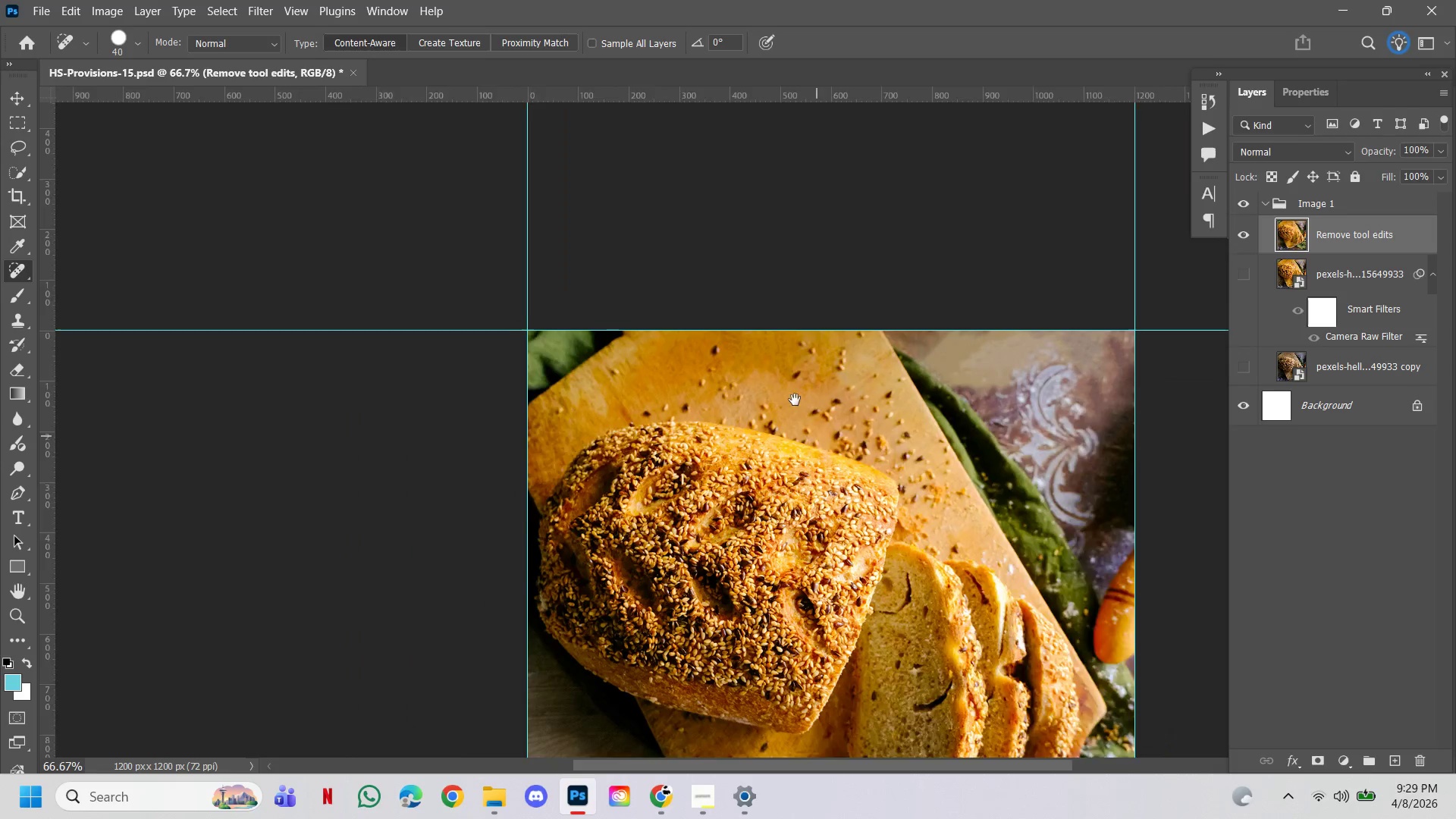 
hold_key(key=Space, duration=1.53)
 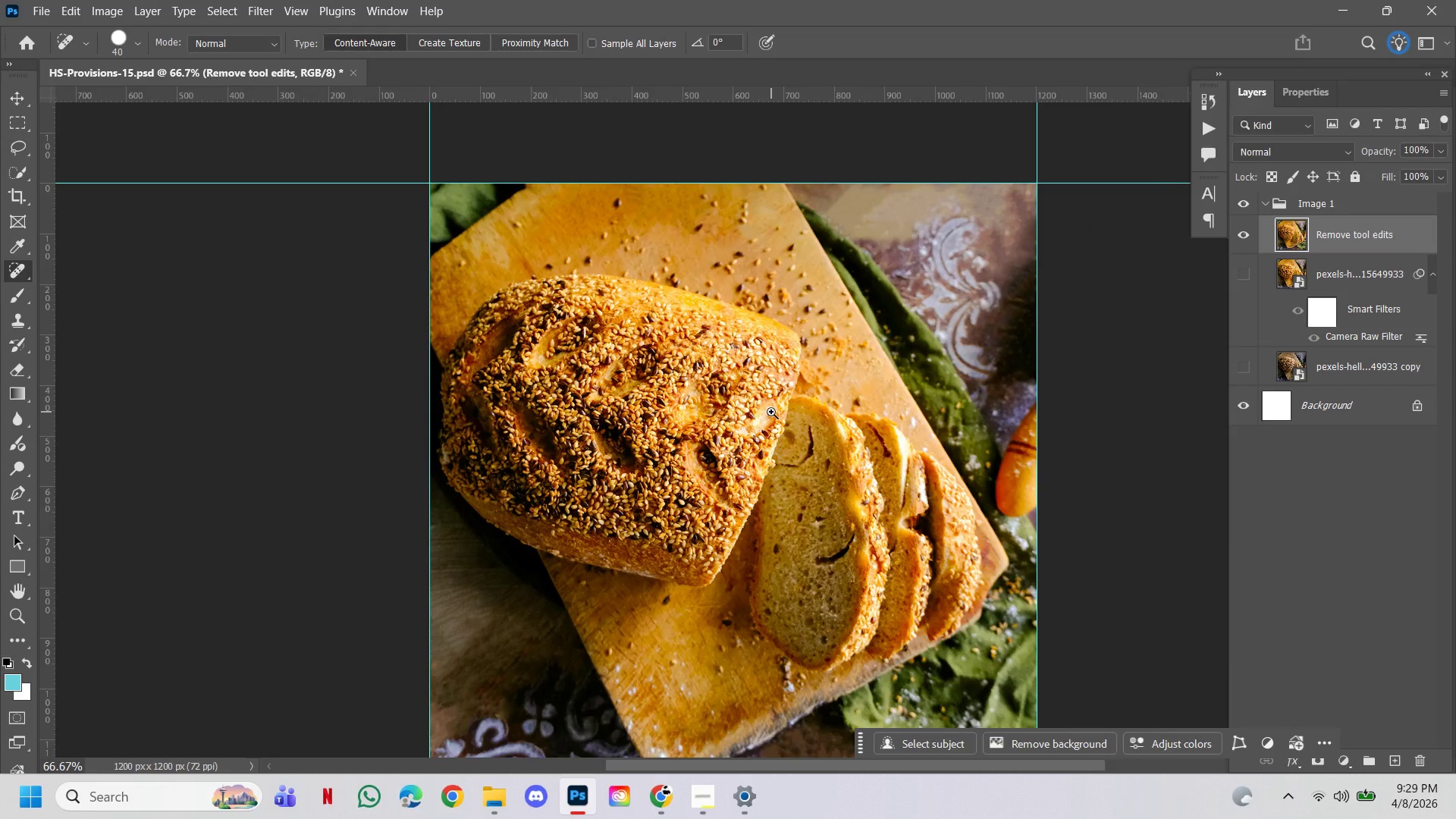 
triple_click([801, 434])
 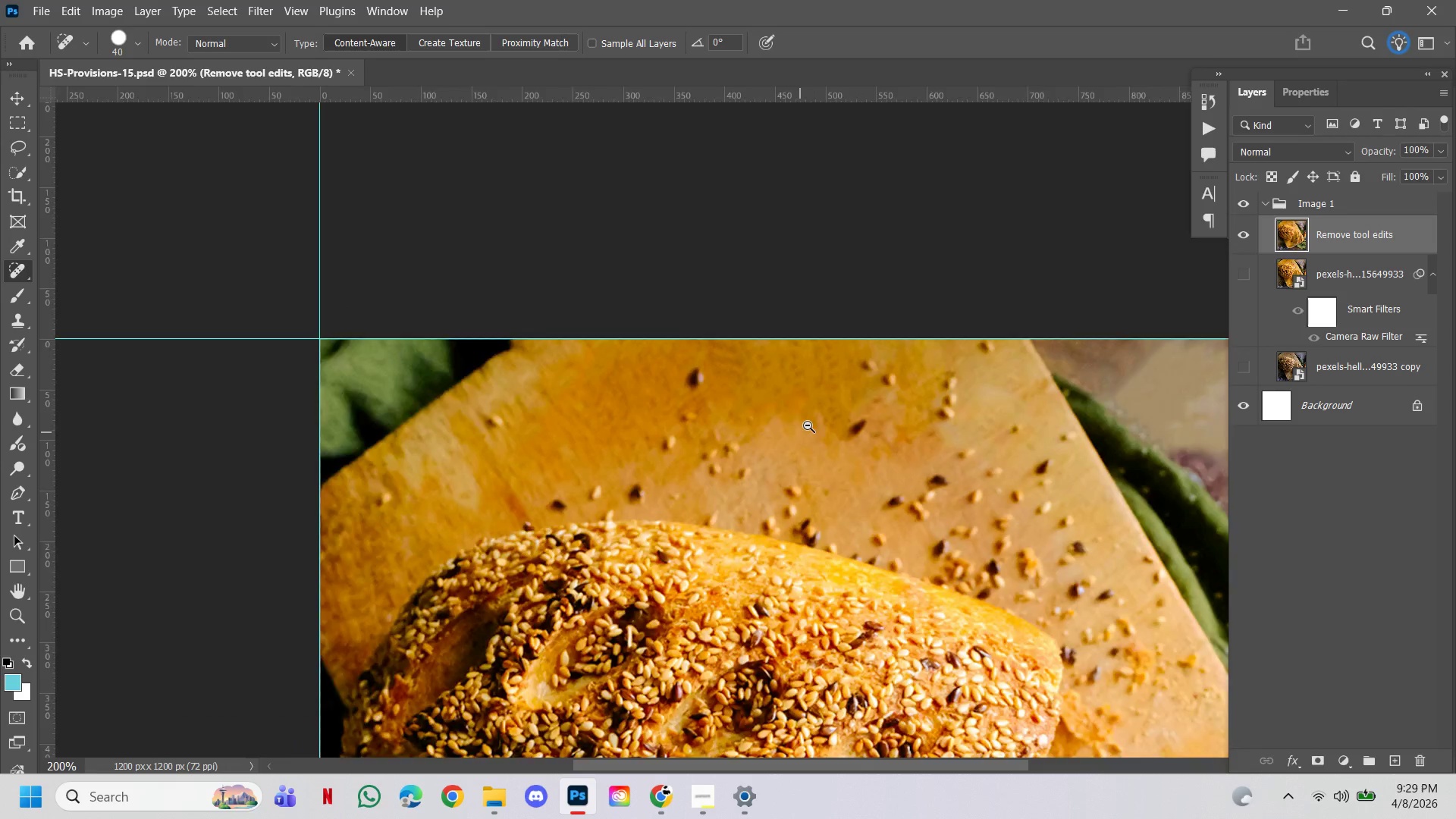 
triple_click([808, 425])
 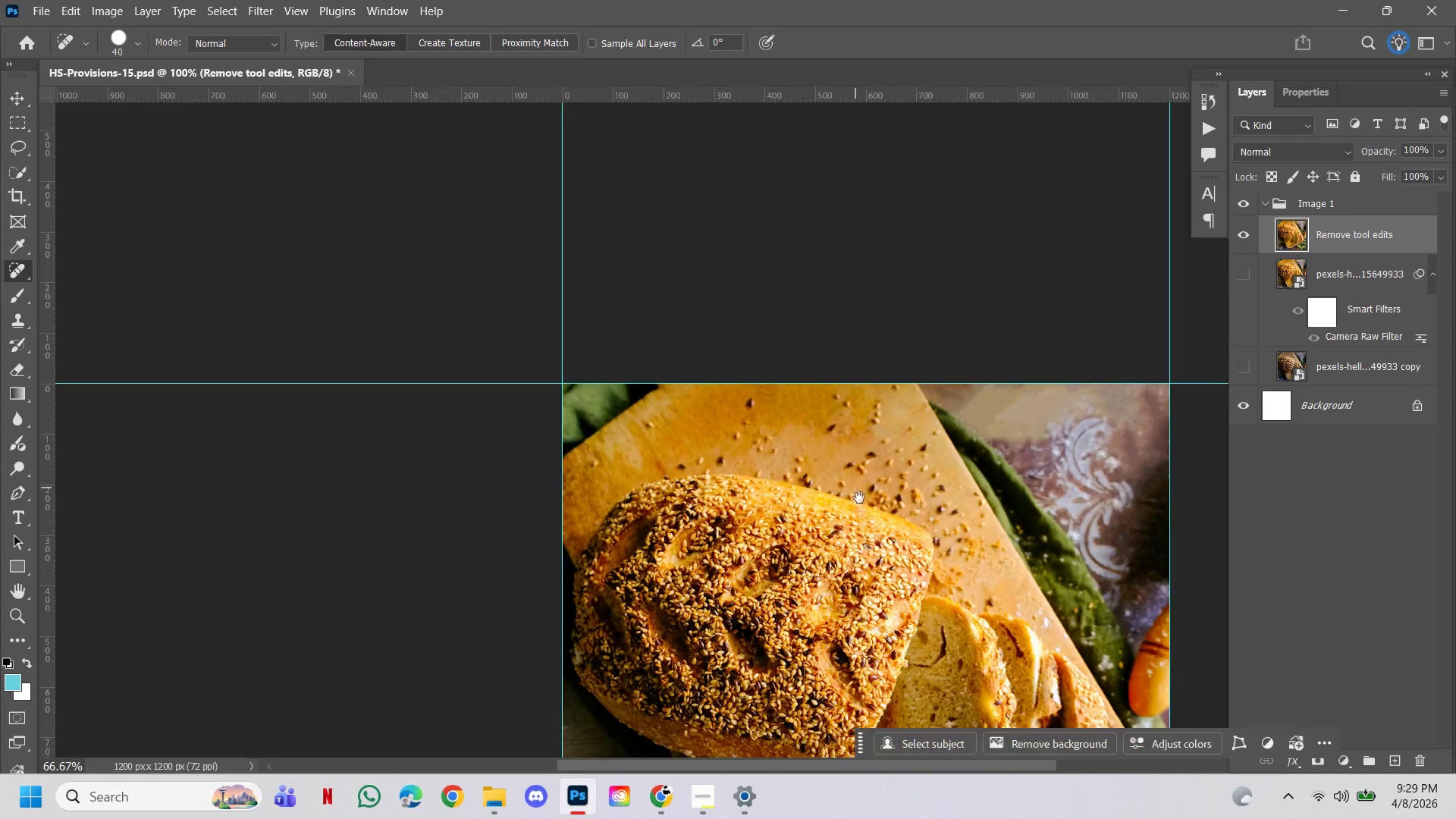 
left_click_drag(start_coordinate=[860, 500], to_coordinate=[799, 410])
 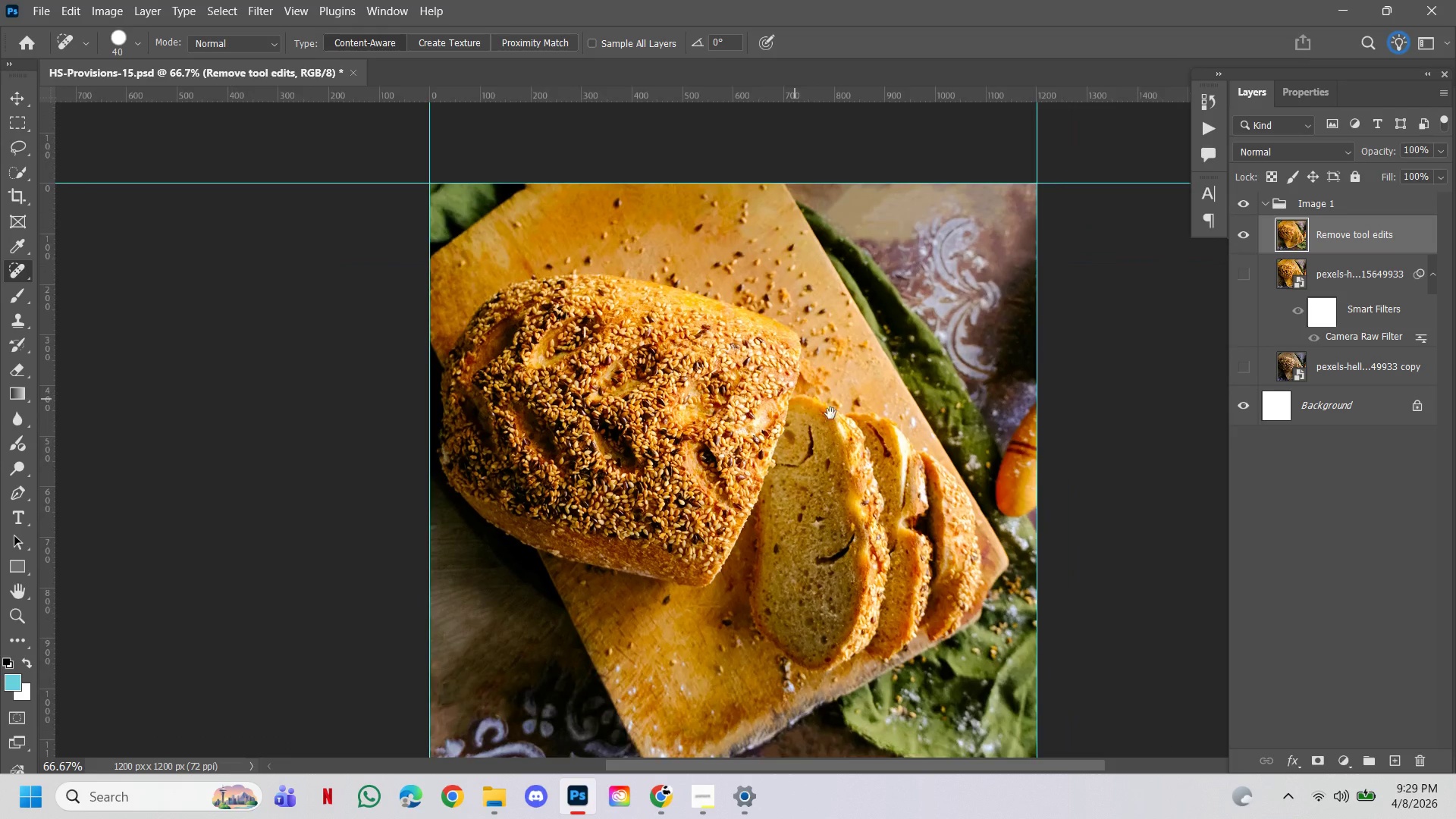 
hold_key(key=Space, duration=5.03)
 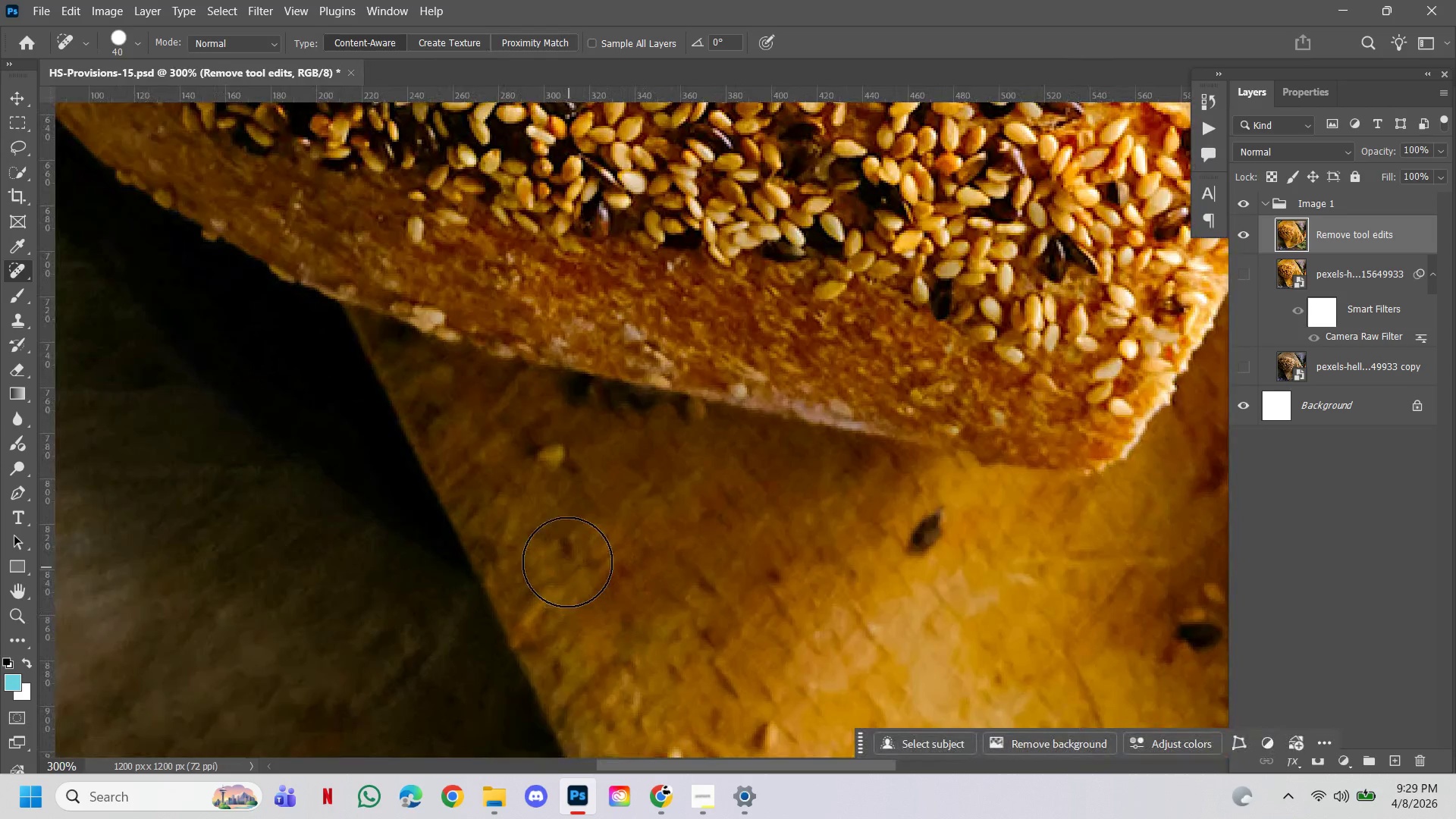 
hold_key(key=ControlLeft, duration=4.97)
left_click([771, 412])
 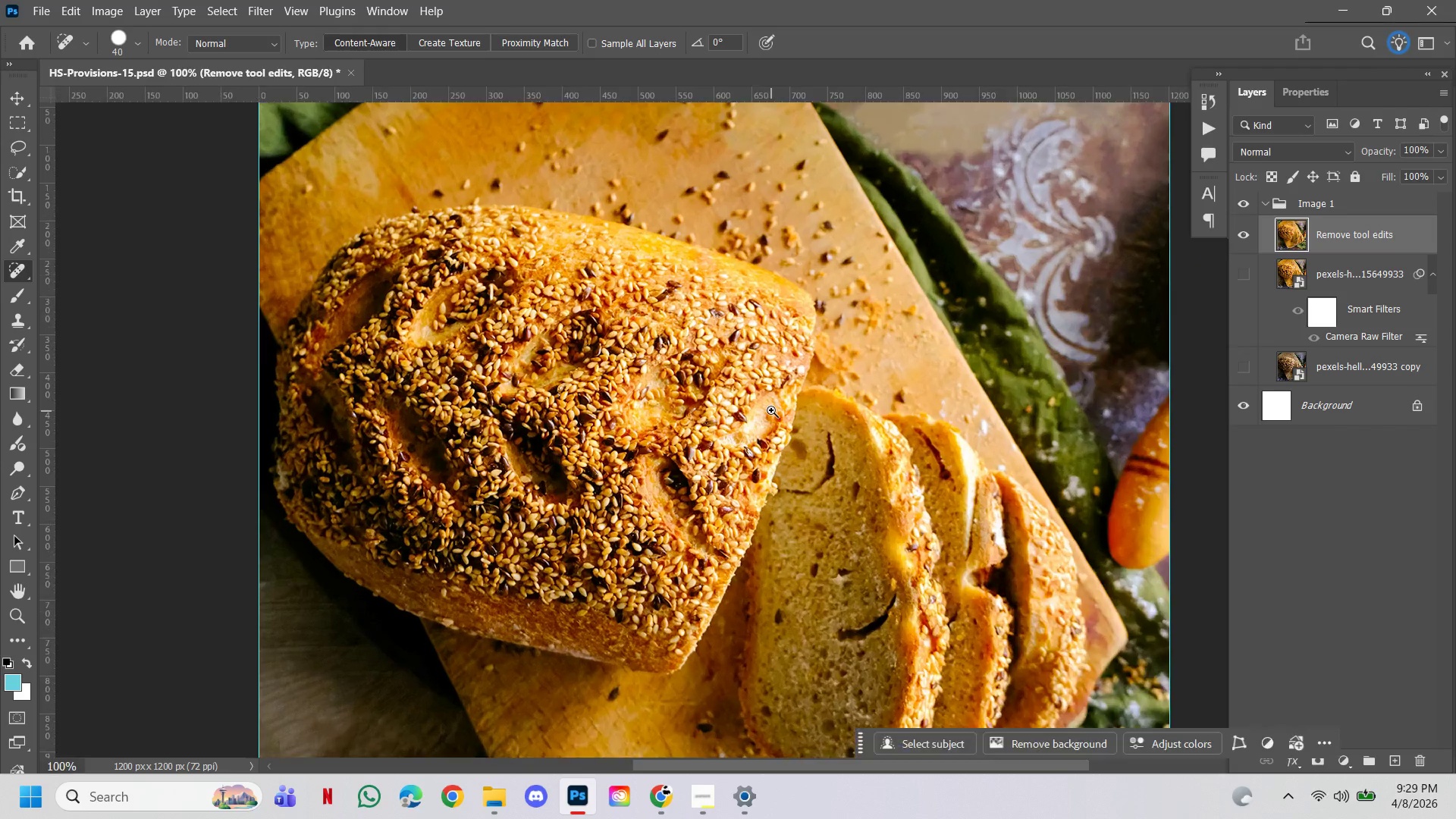 
hold_key(key=AltLeft, duration=0.66)
left_click([771, 410])
 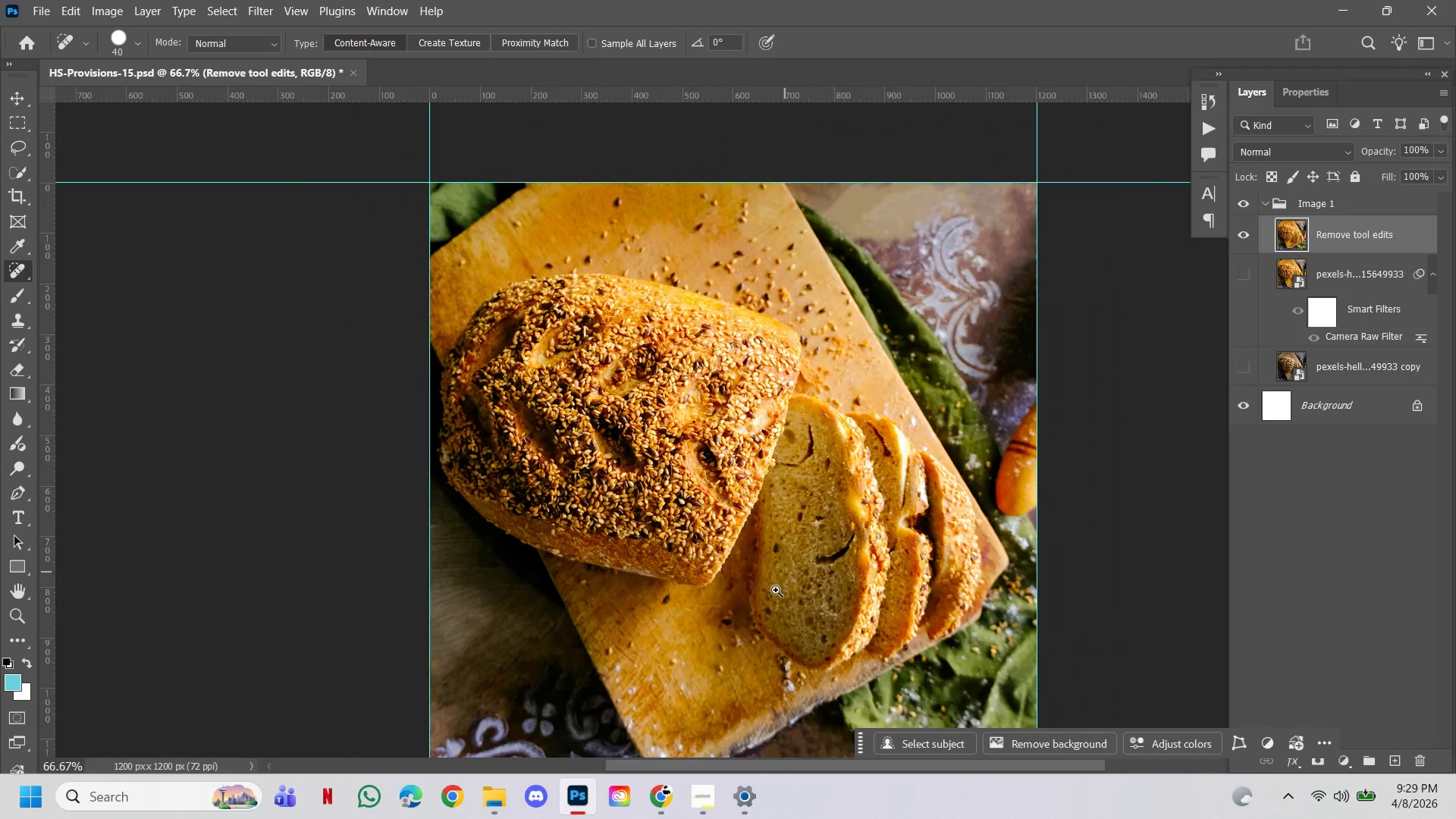 
left_click([733, 610])
 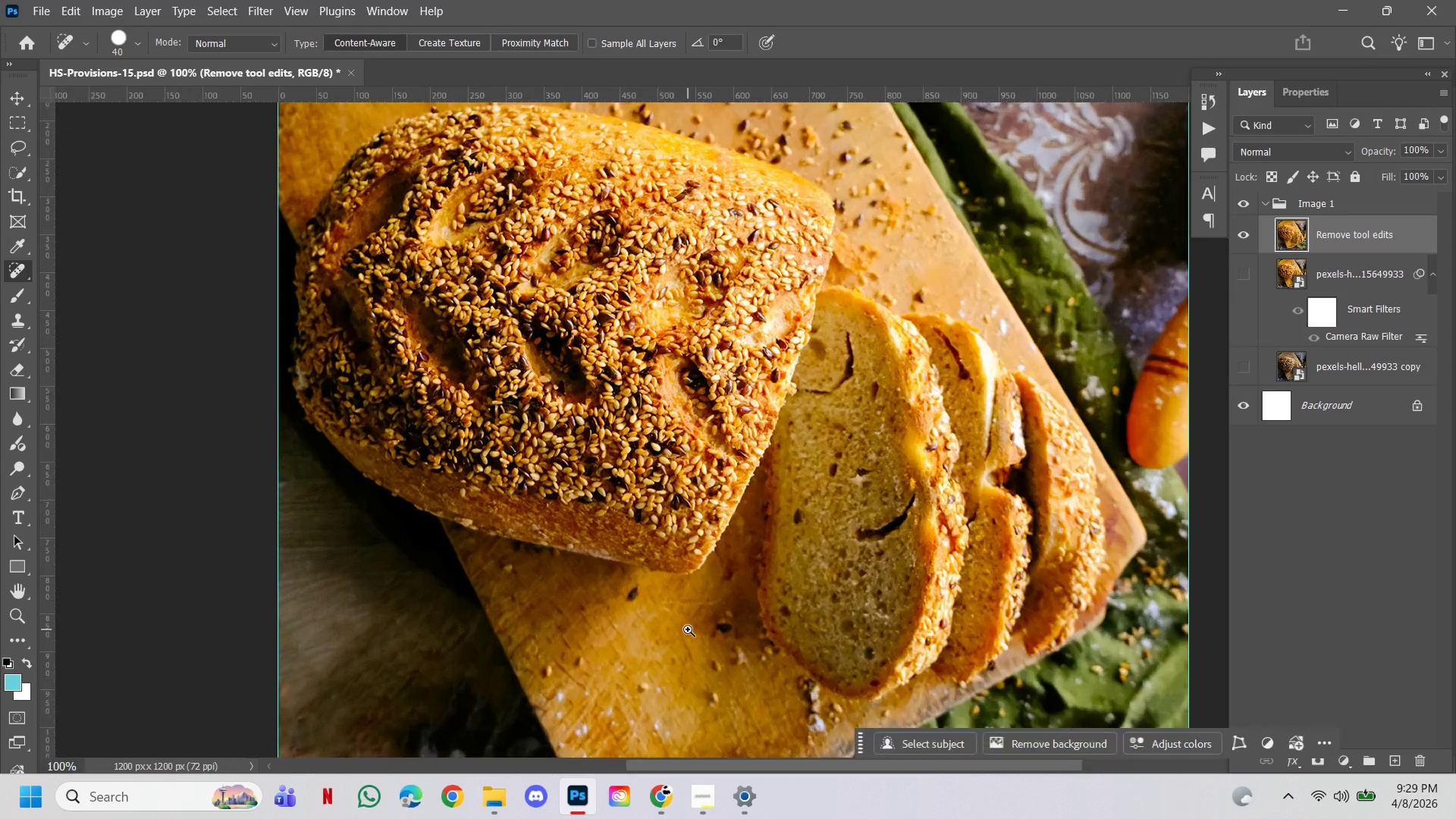 
hold_key(key=AltLeft, duration=0.73)
left_click([776, 578])
 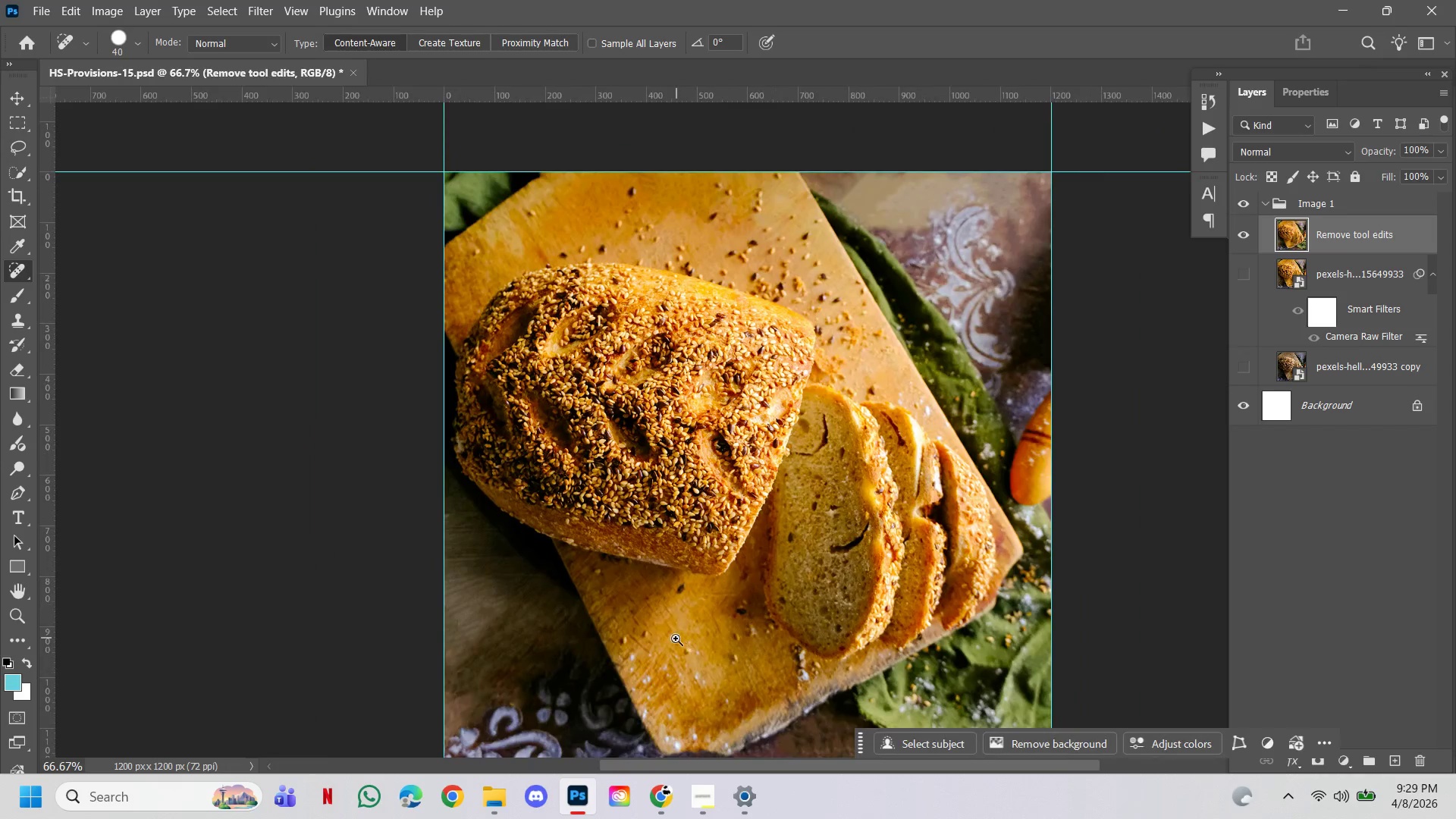 
left_click([605, 603])
 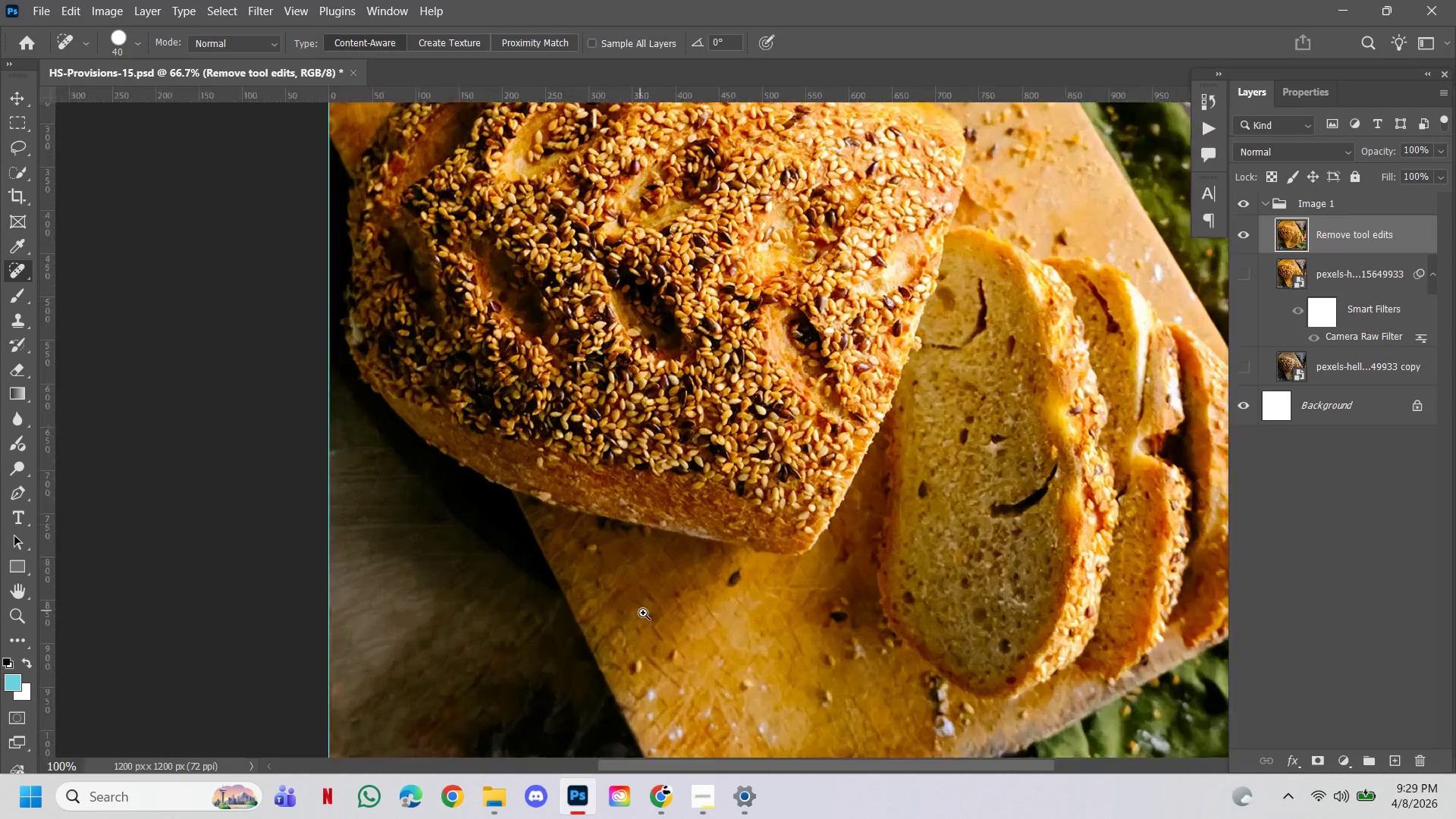 
triple_click([643, 613])
 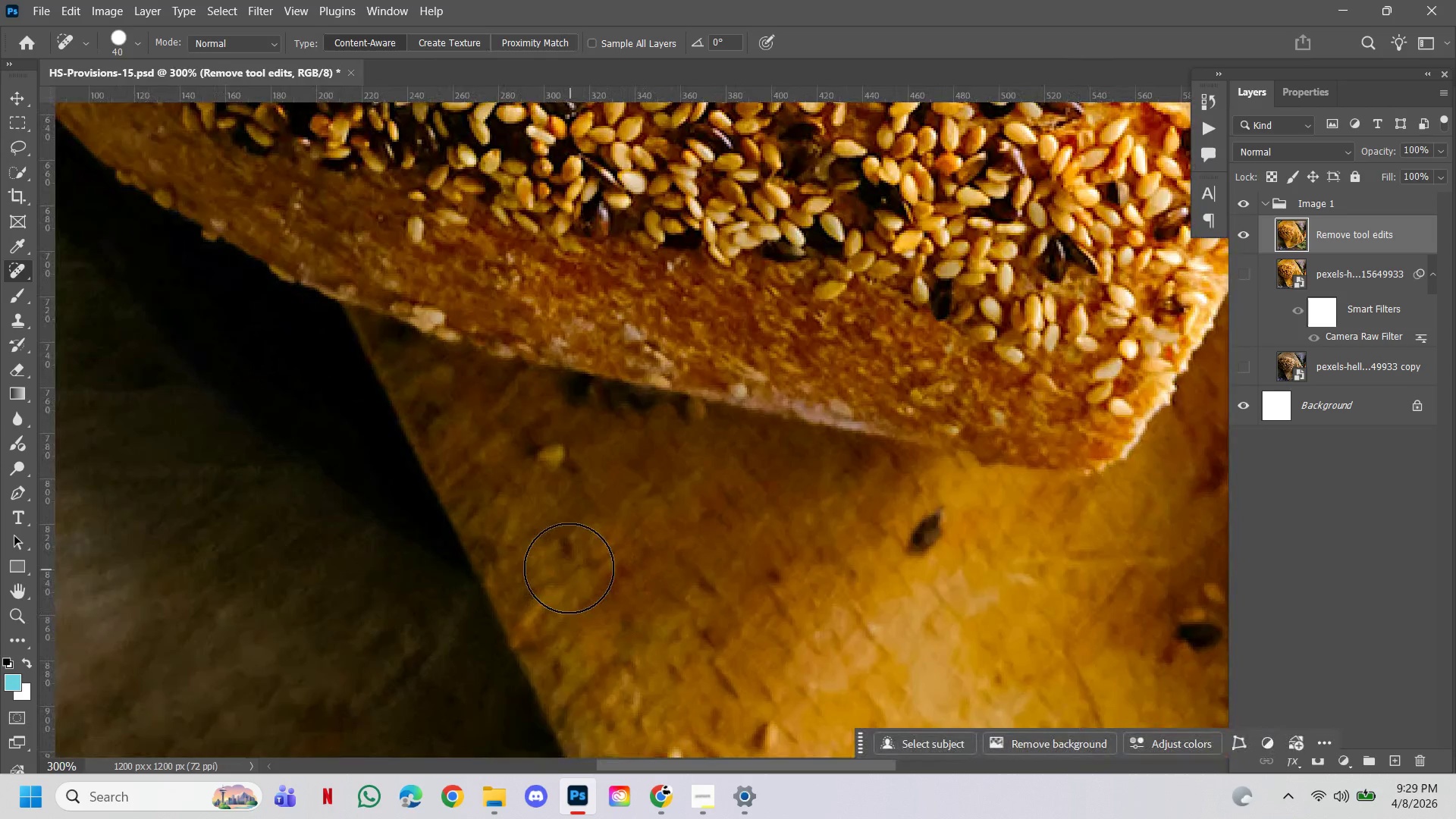 
left_click([566, 557])
 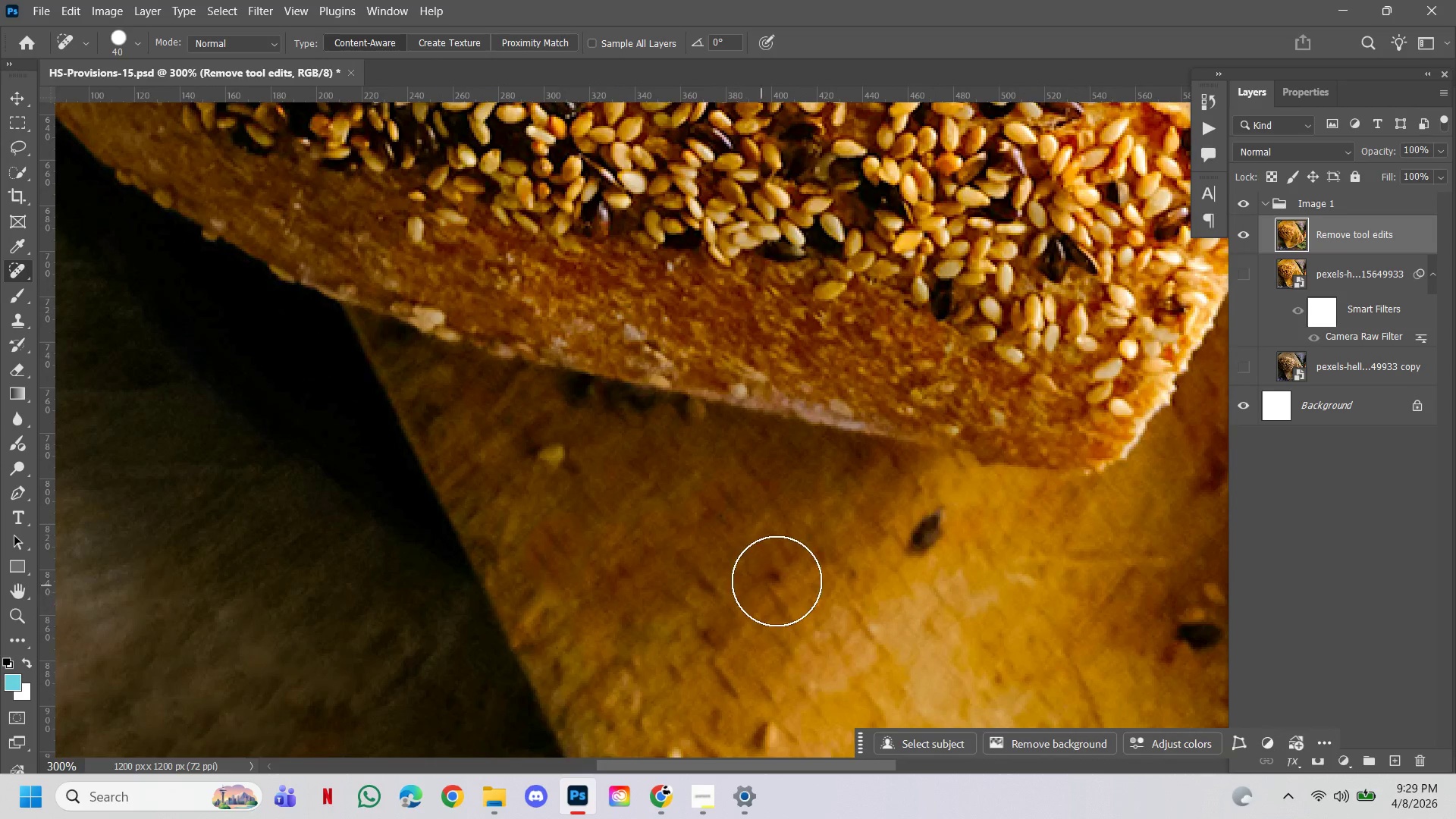 
left_click([774, 576])
 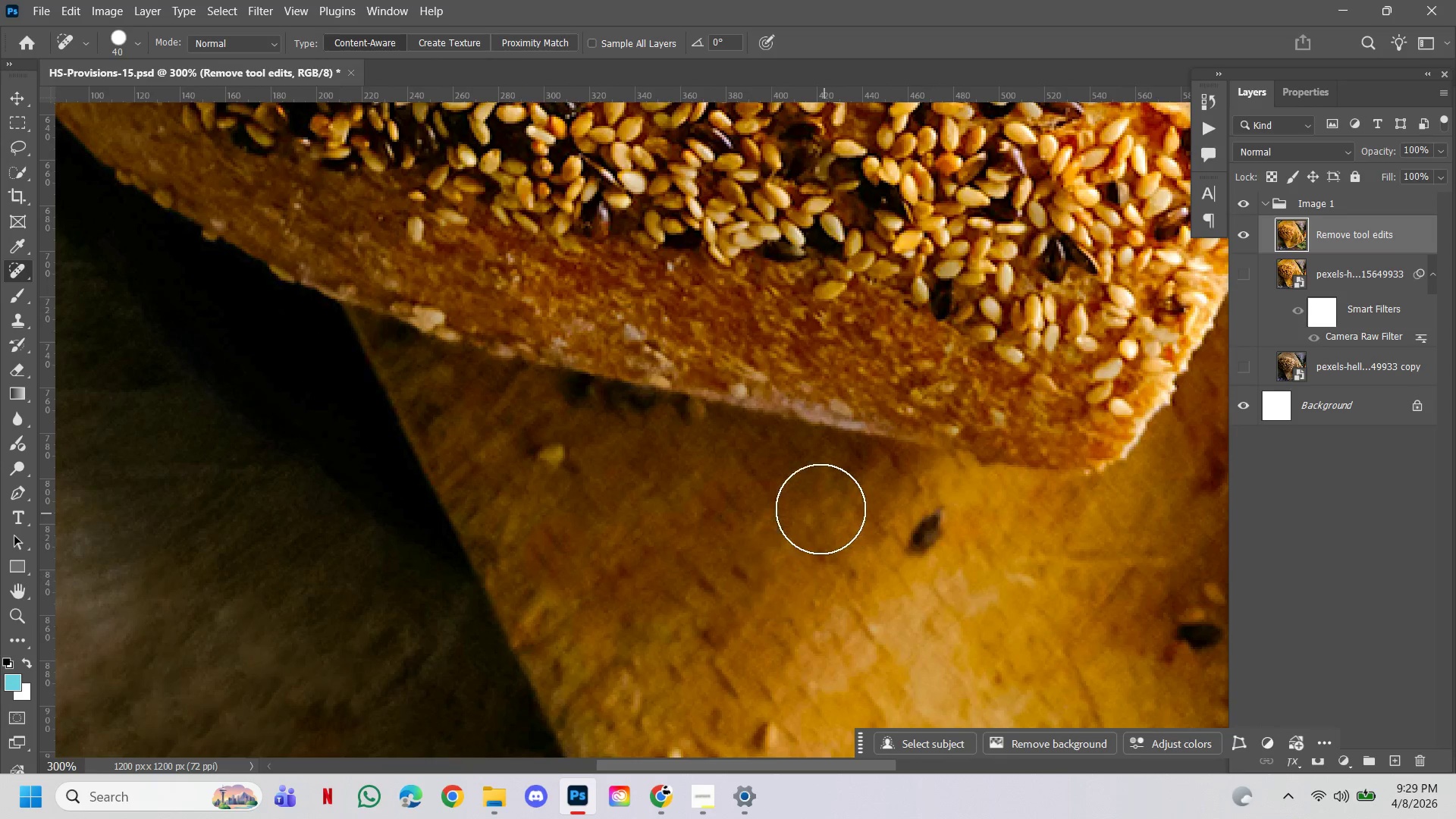 
hold_key(key=ControlLeft, duration=1.23)
 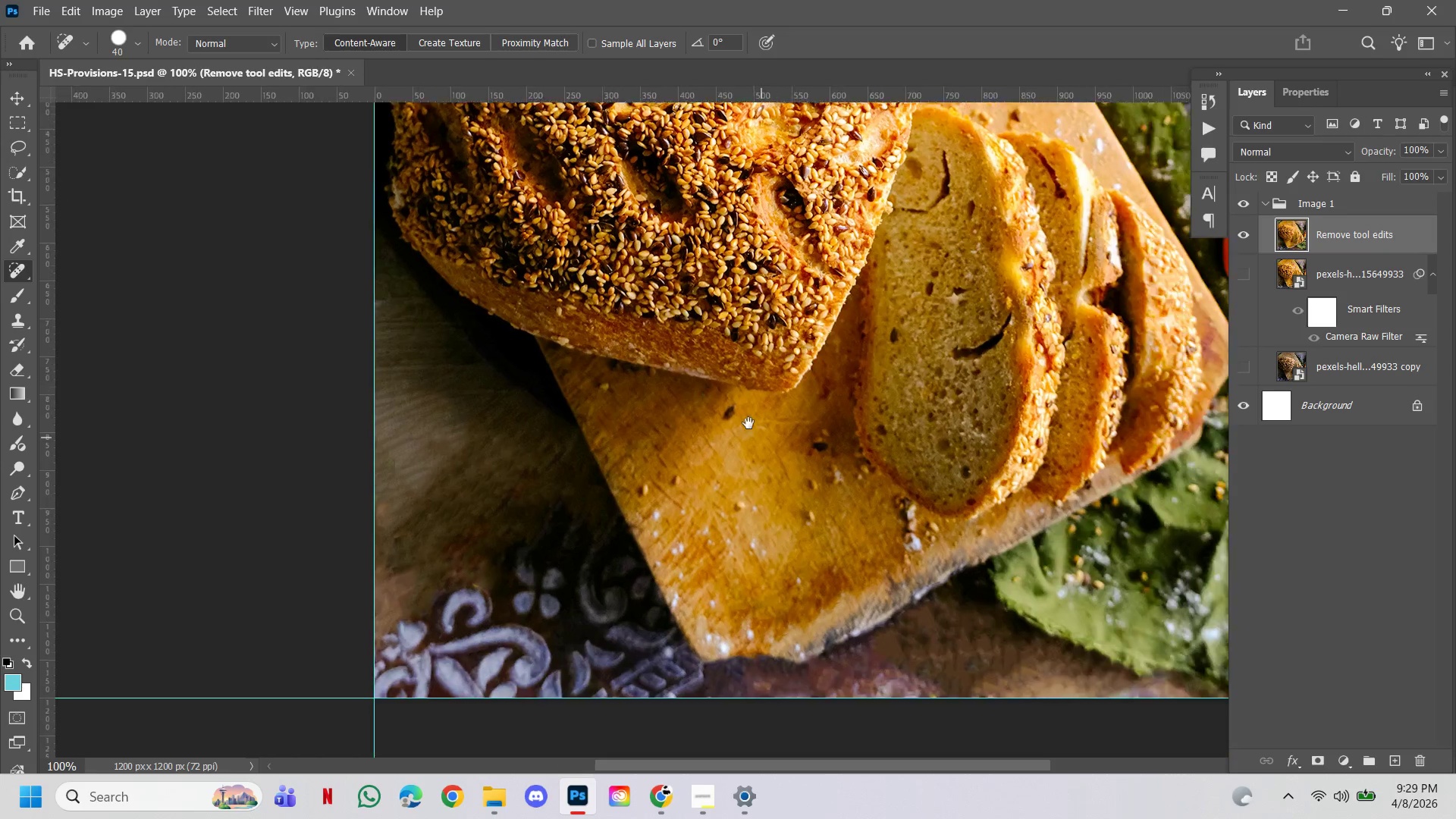 
hold_key(key=AltLeft, duration=1.2)
 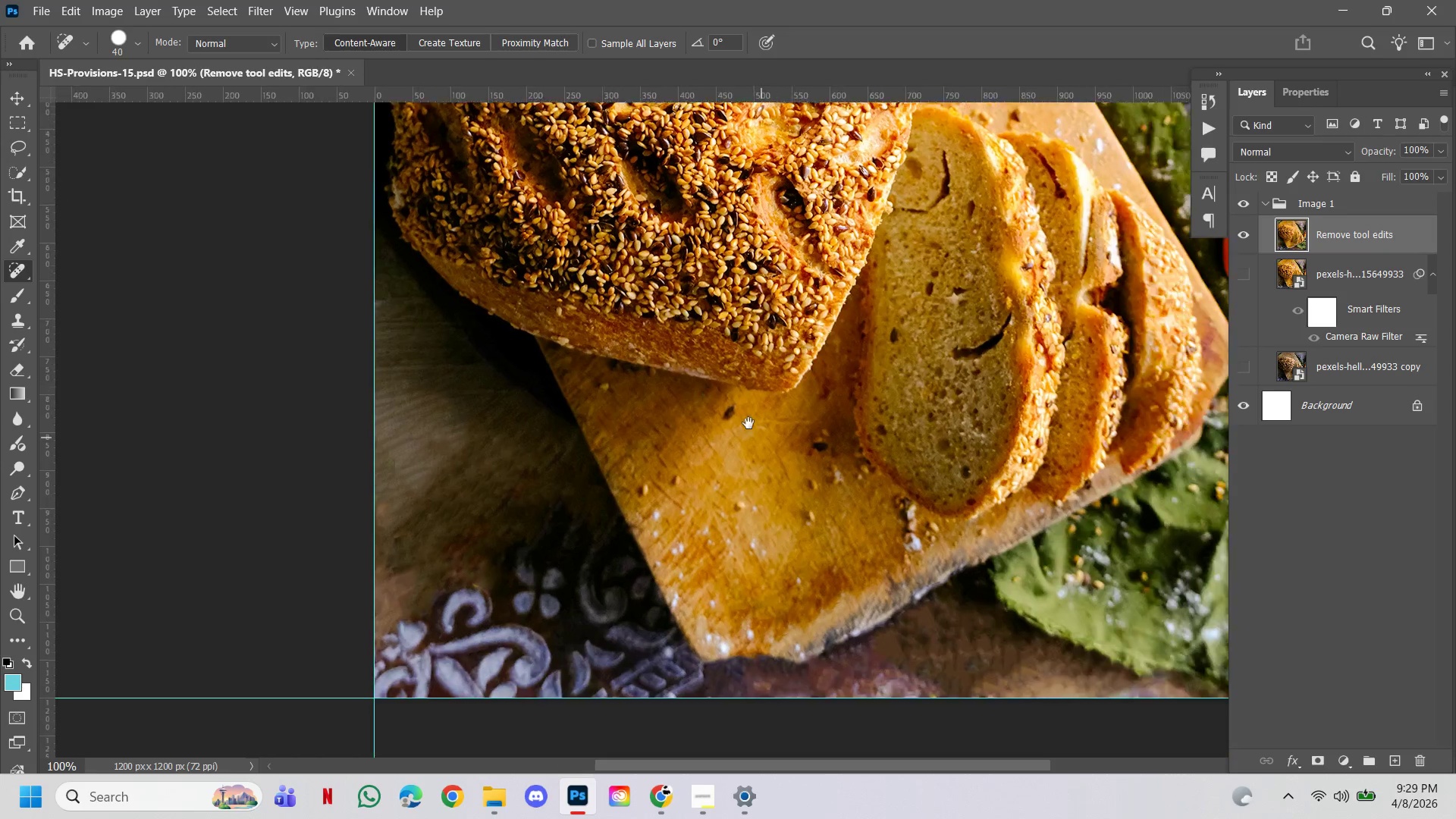 
hold_key(key=Space, duration=1.19)
 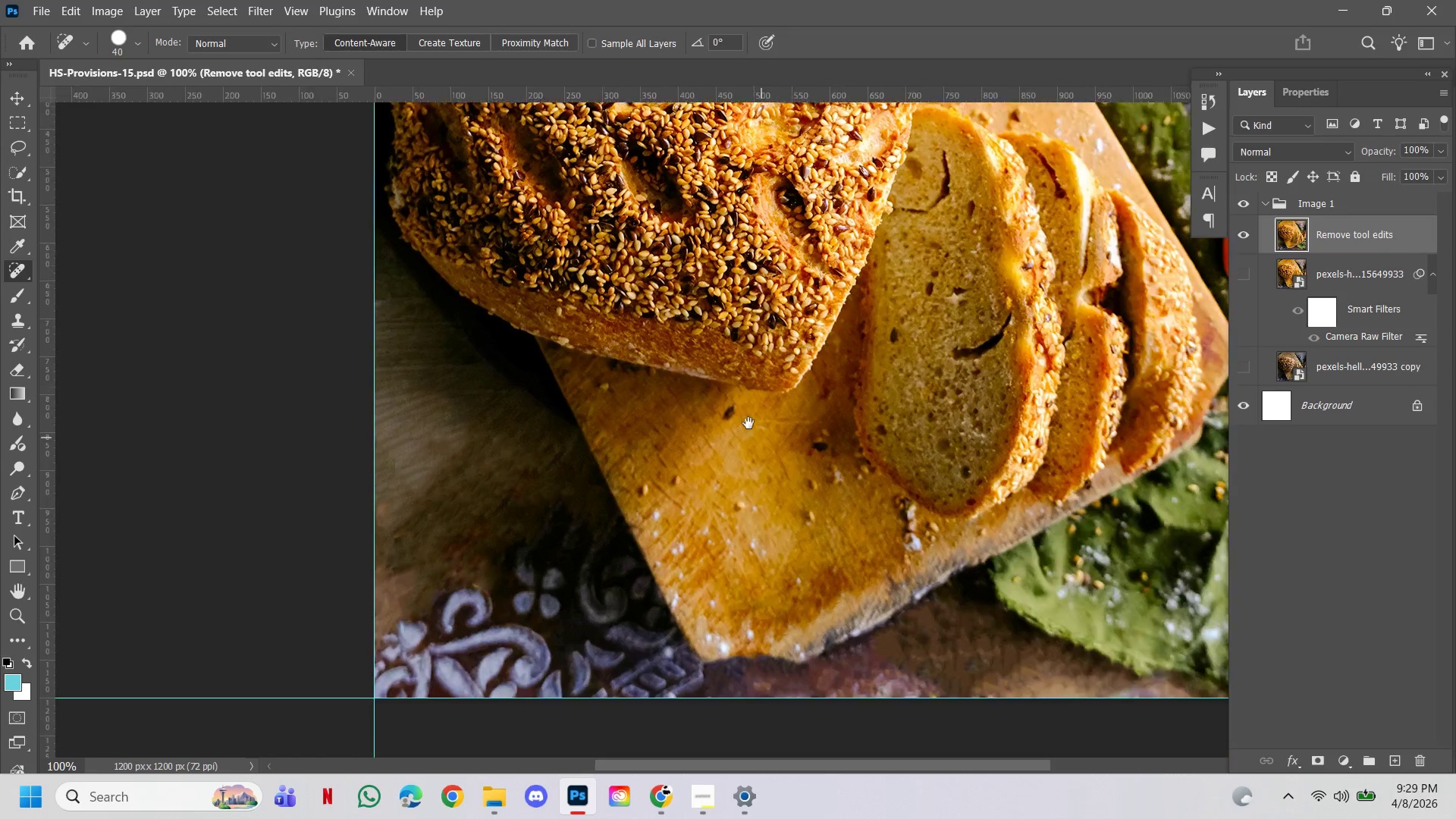 
double_click([802, 489])
 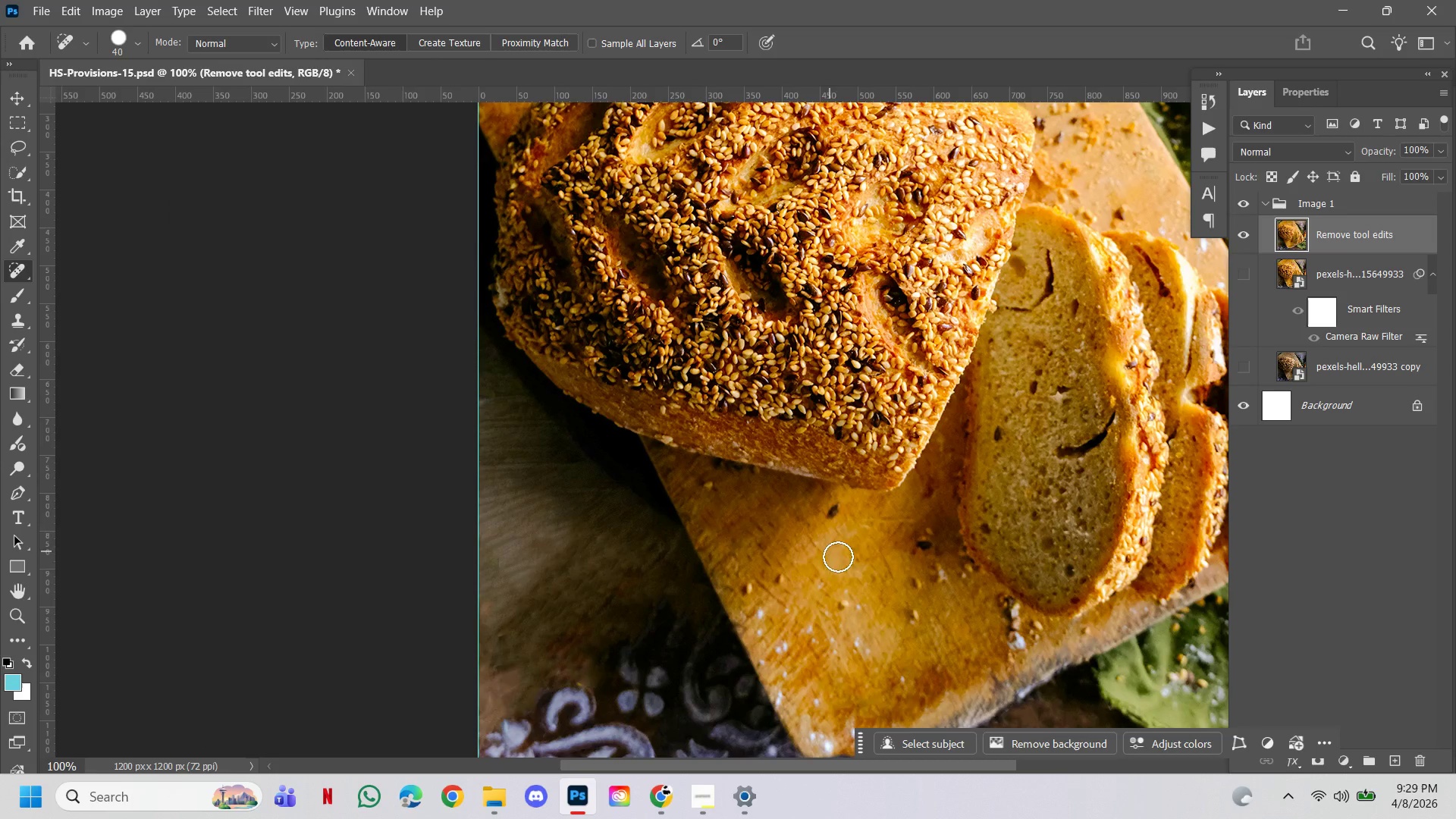 
hold_key(key=Space, duration=1.5)
 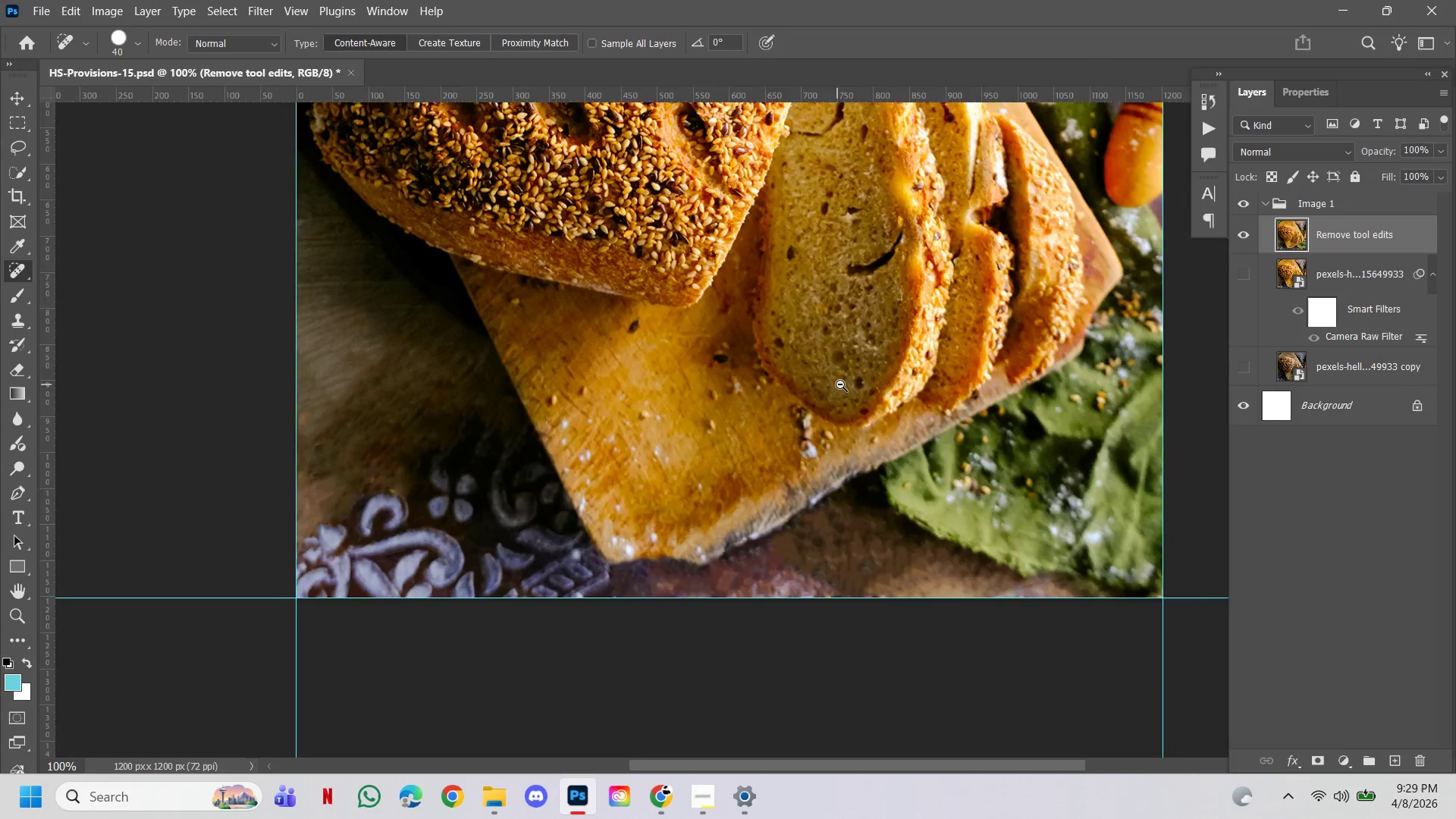 
left_click_drag(start_coordinate=[880, 548], to_coordinate=[748, 423])
 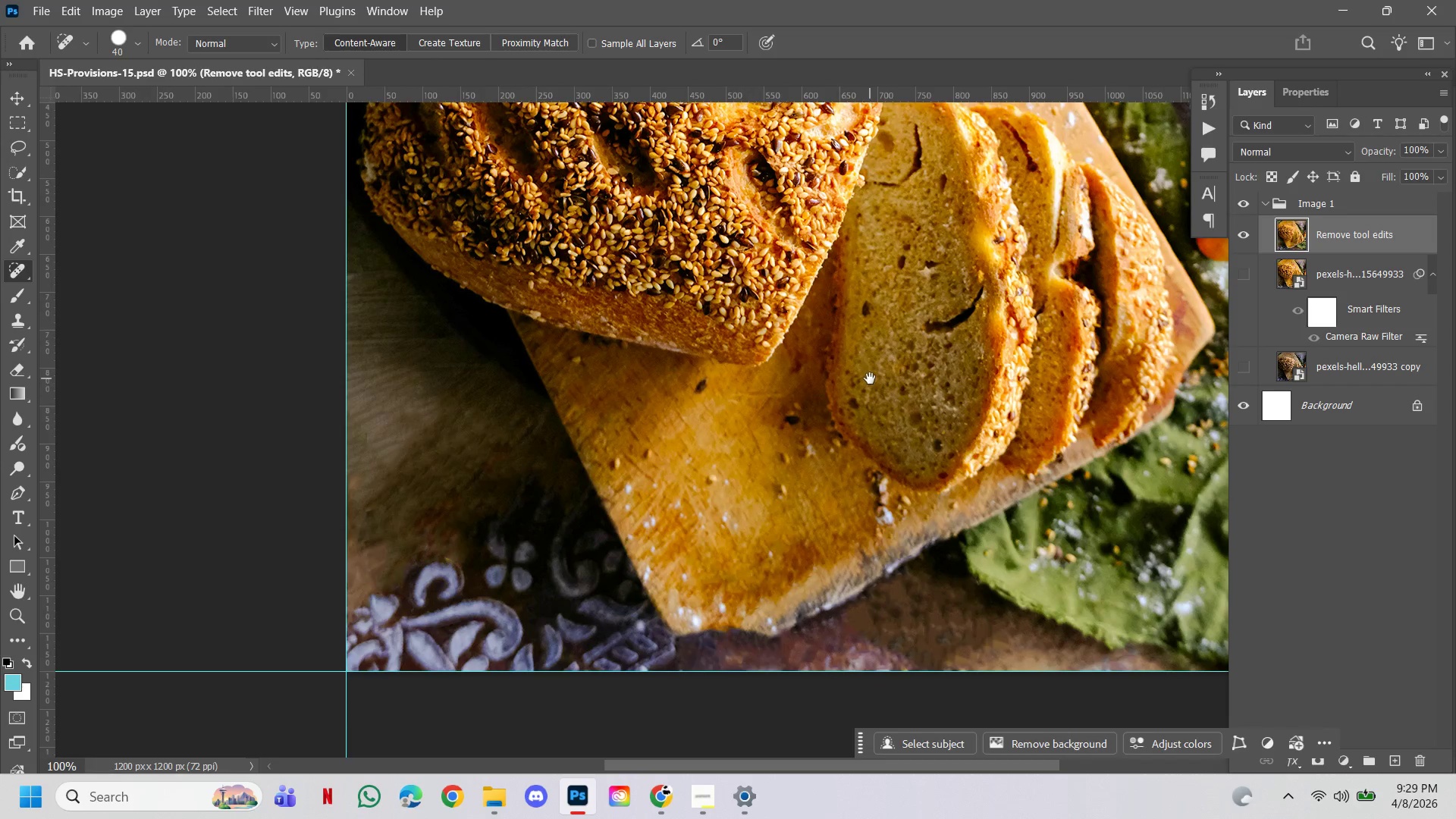 
left_click_drag(start_coordinate=[870, 378], to_coordinate=[792, 315])
 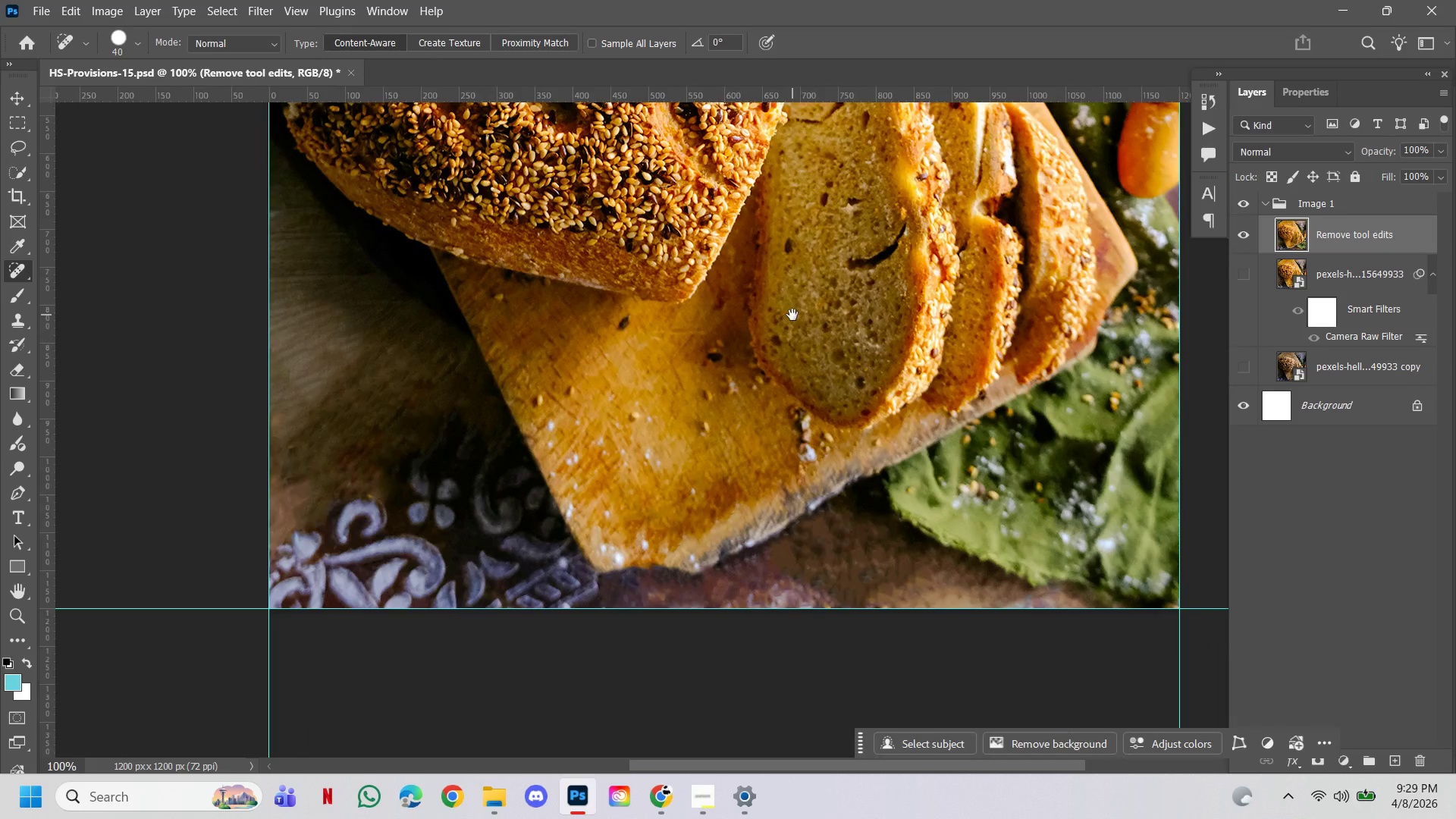 
hold_key(key=Space, duration=2.89)
 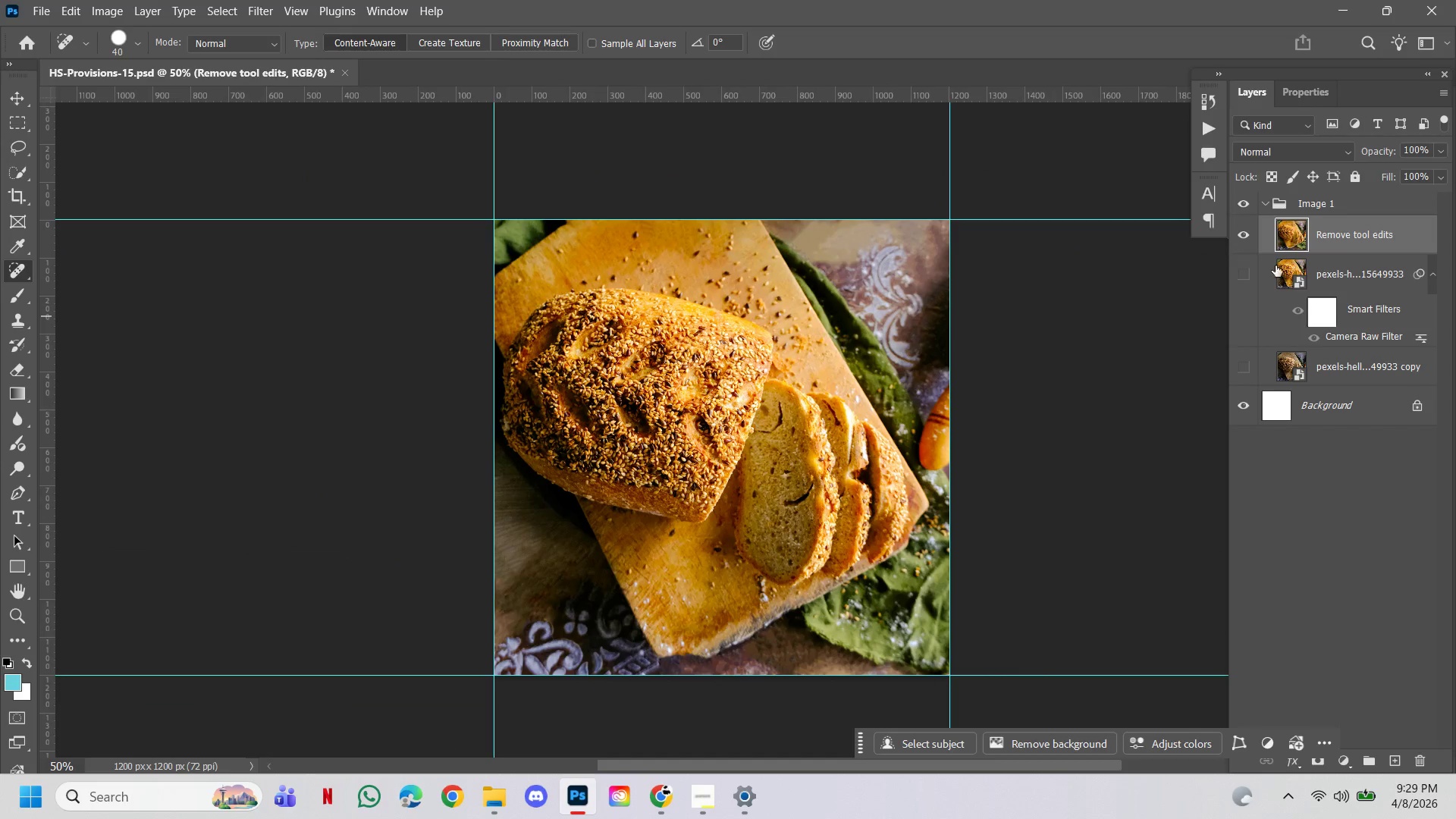 
hold_key(key=ControlLeft, duration=1.22)
hold_key(key=AltLeft, duration=1.19)
left_click([837, 384])
 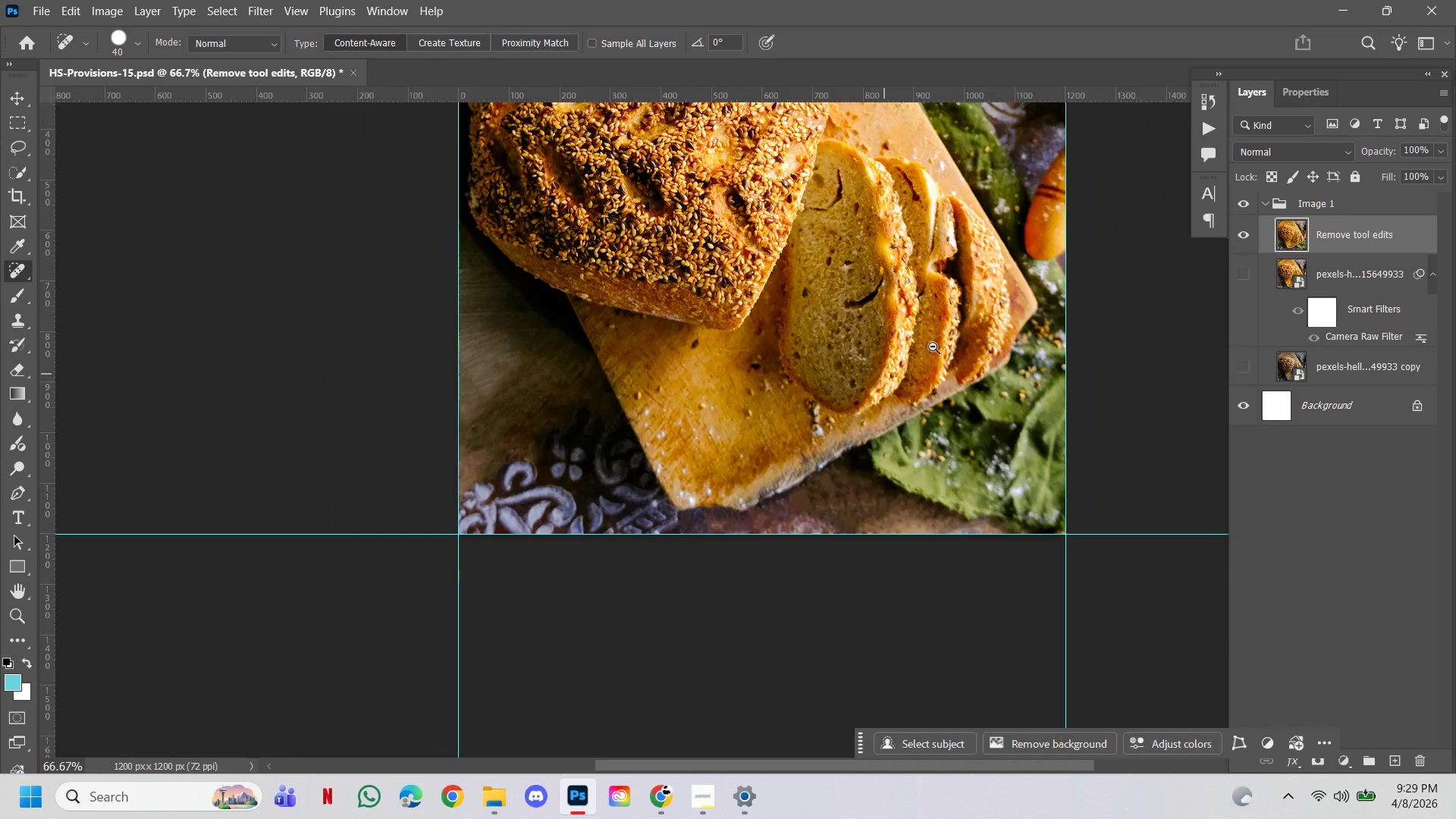 
left_click([938, 331])
 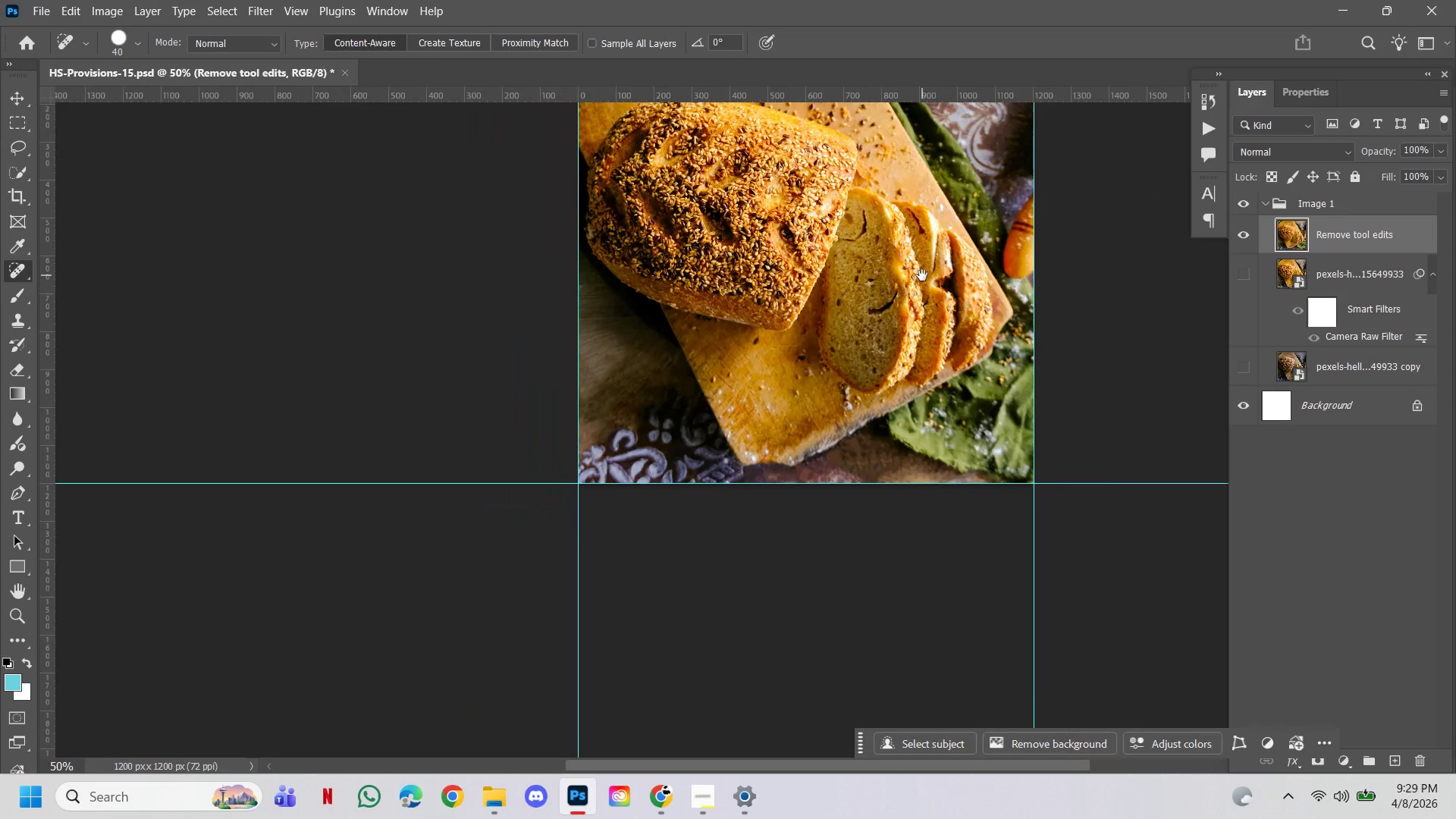 
left_click_drag(start_coordinate=[922, 317], to_coordinate=[838, 509])
 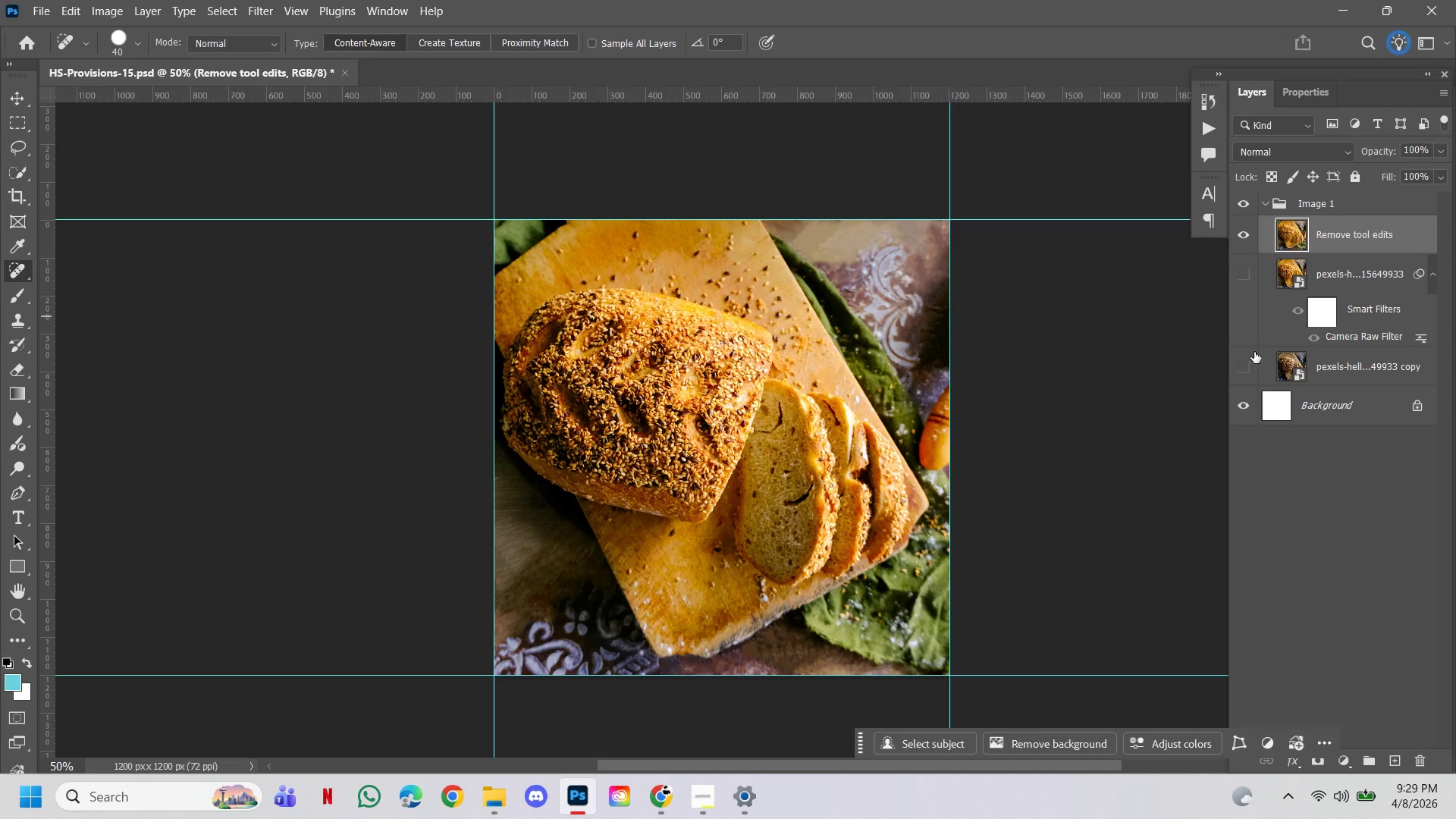 
left_click([1247, 366])
 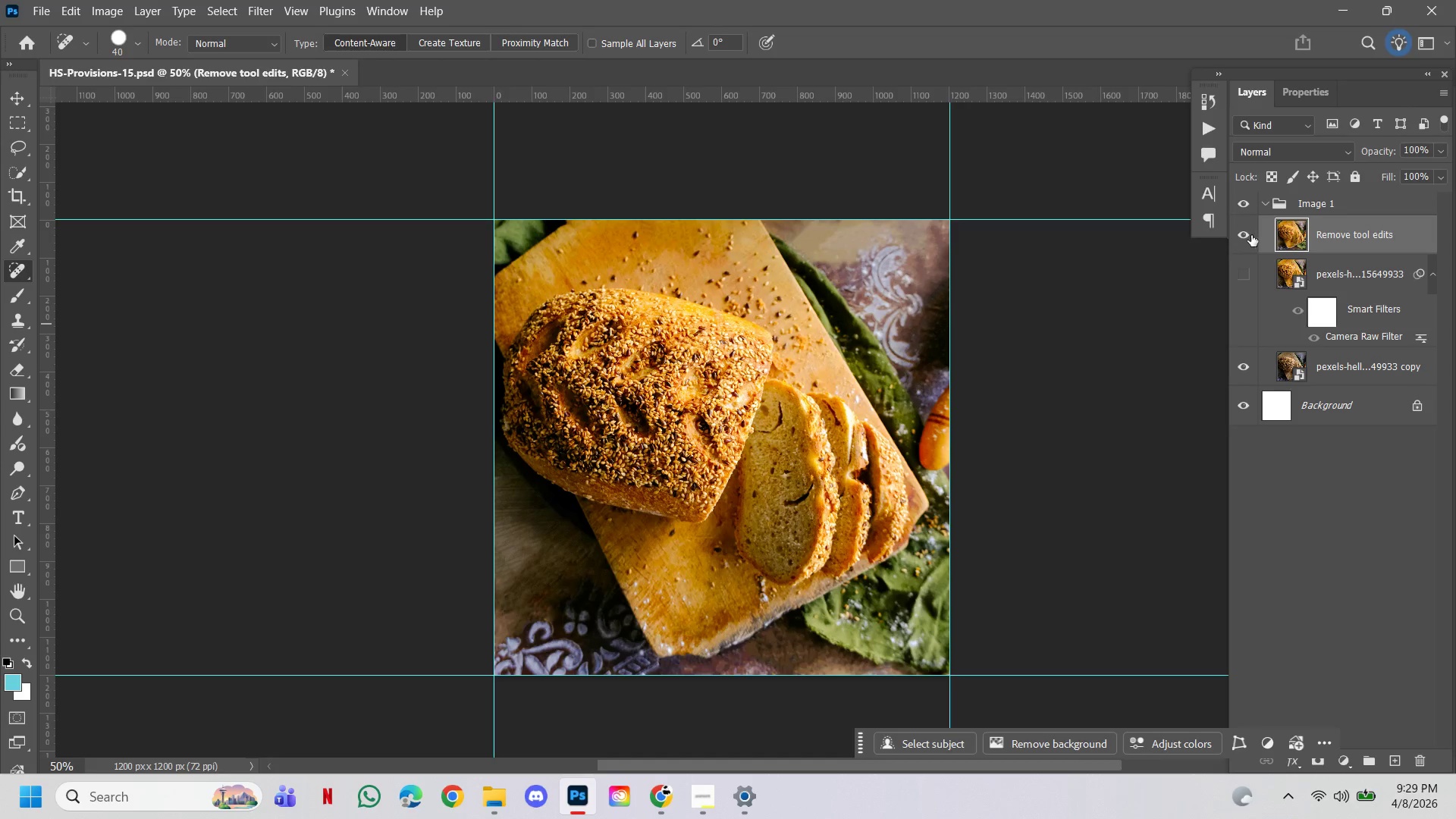 
left_click([1244, 232])
 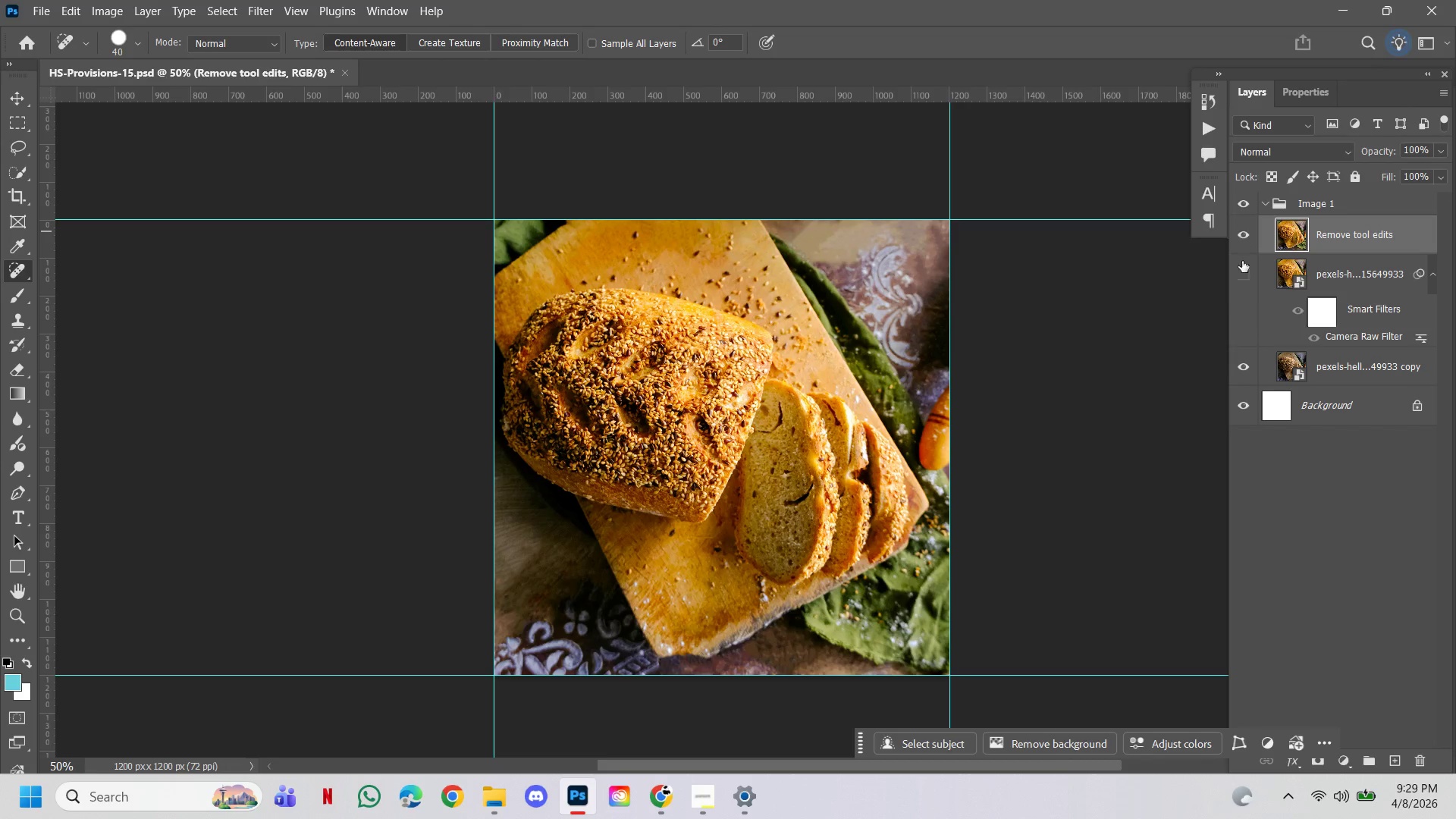 
left_click([1246, 365])
 